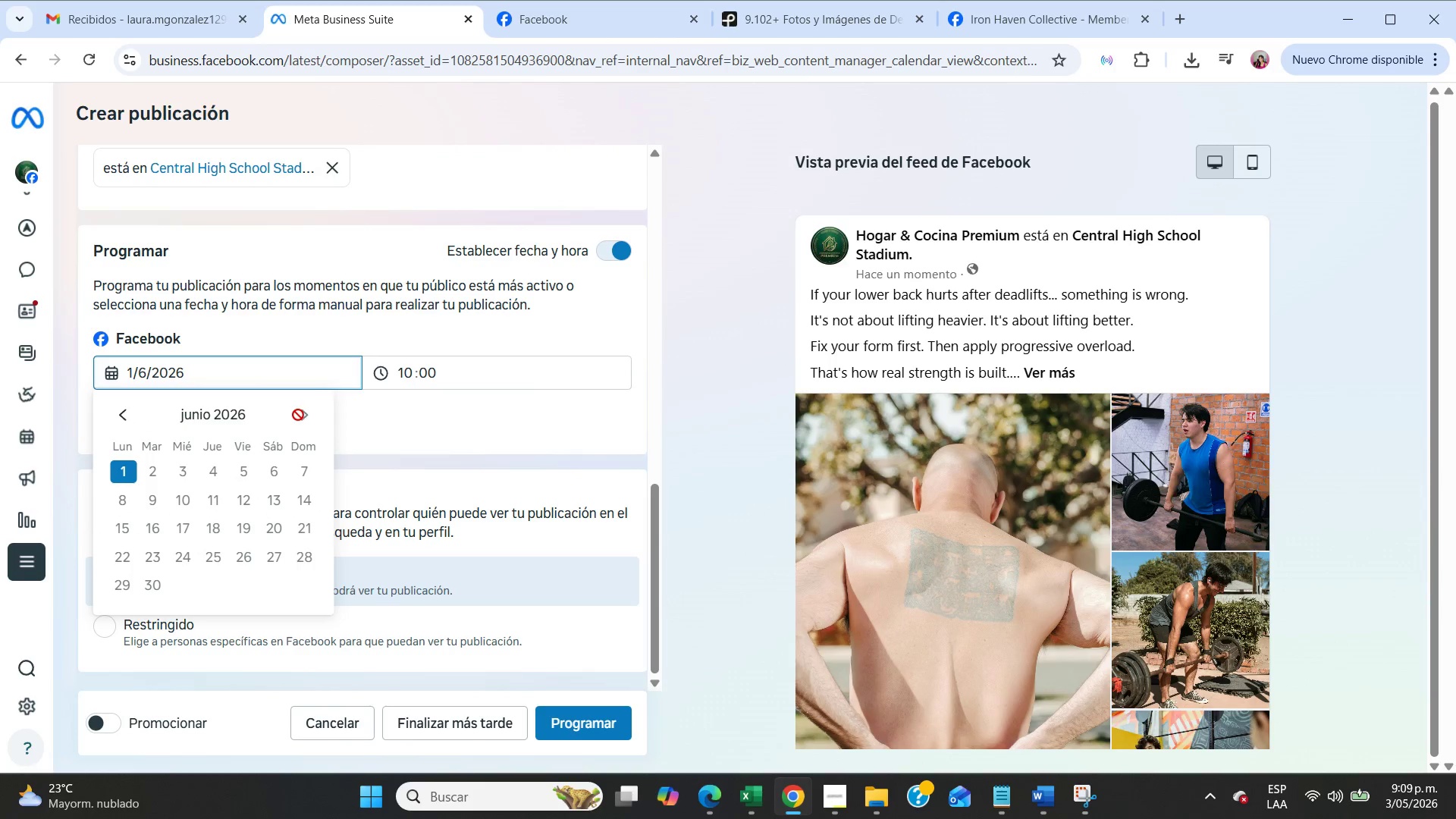 
left_click([304, 419])
 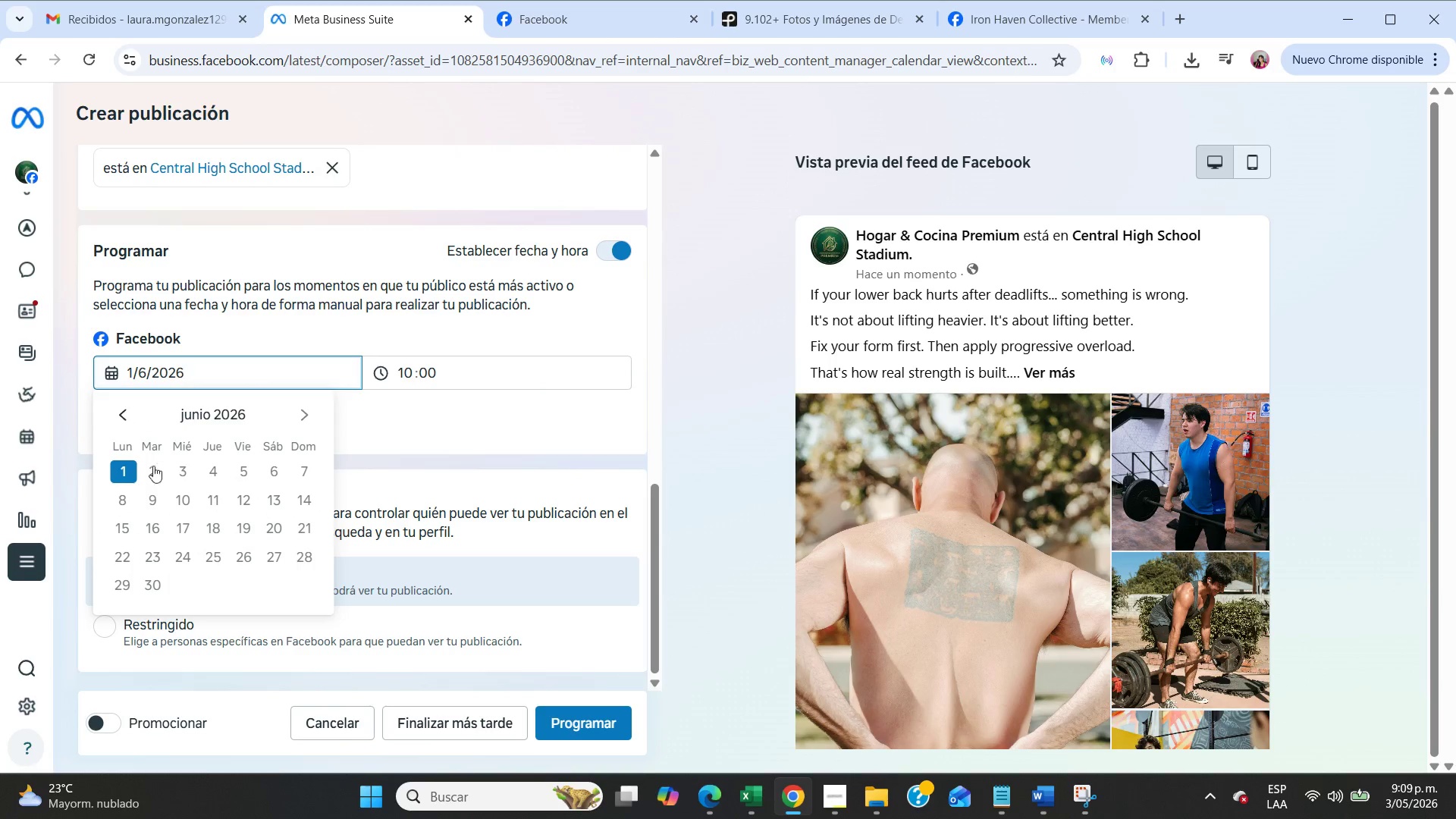 
left_click([148, 472])
 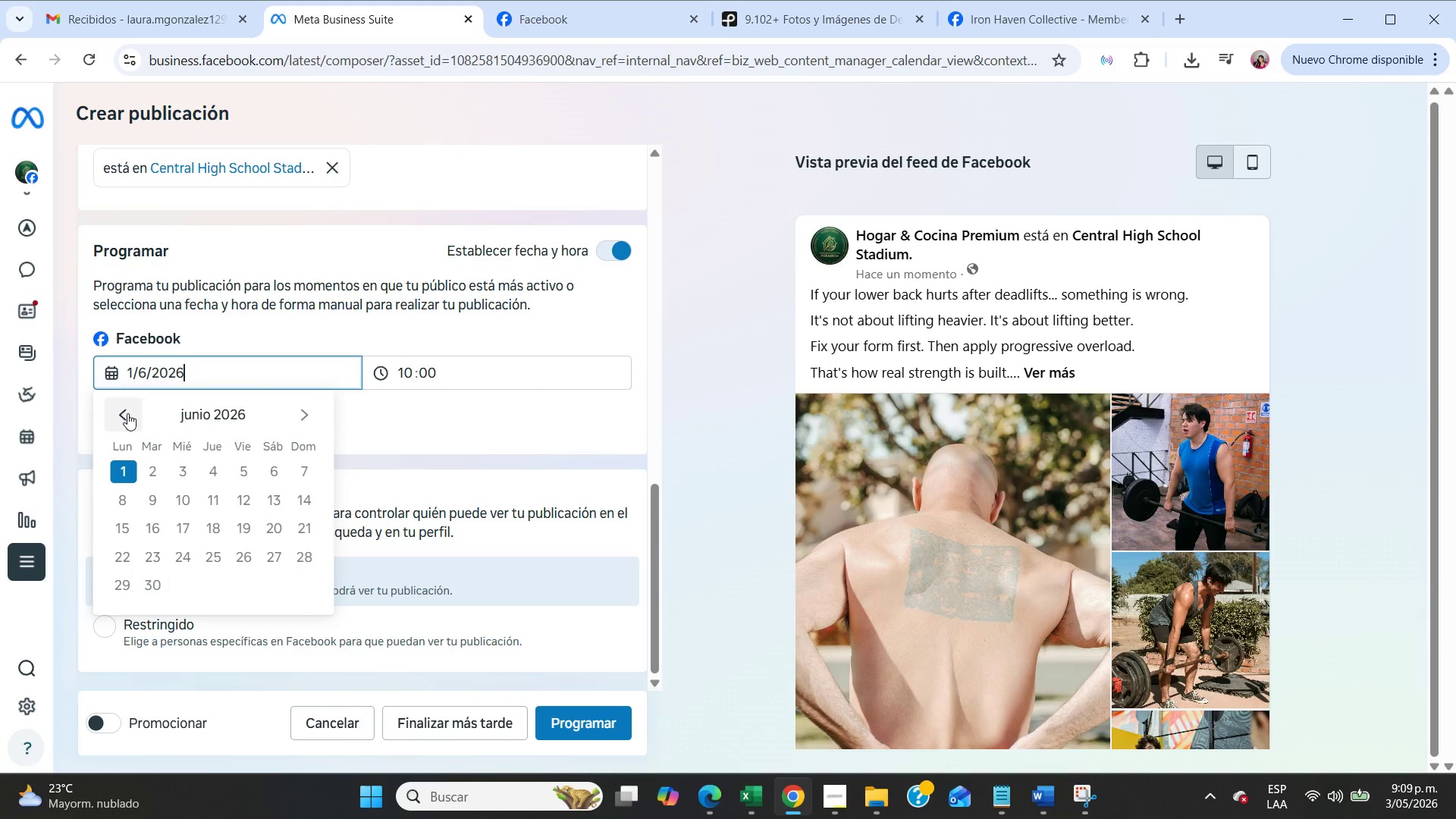 
left_click([127, 413])
 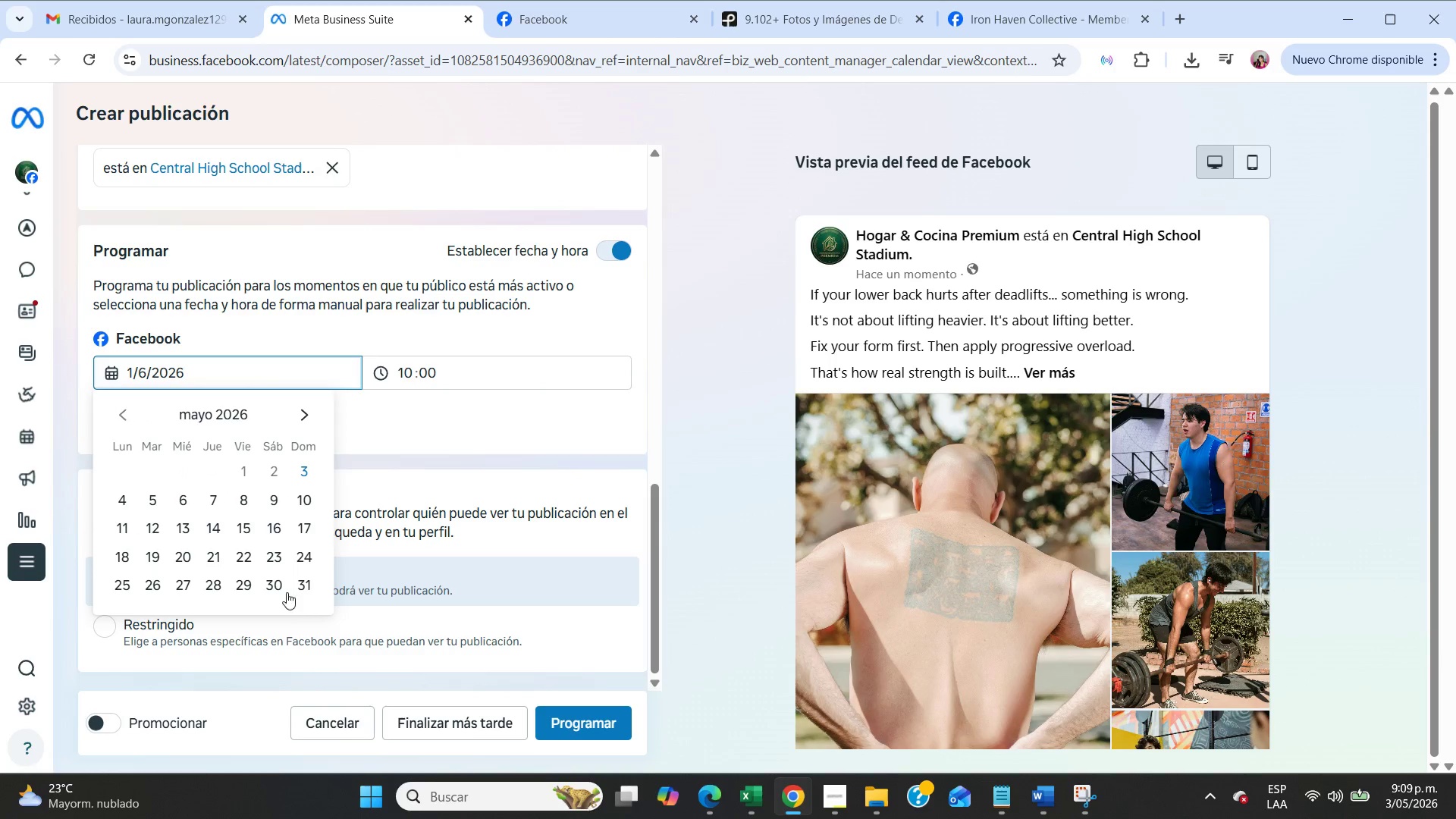 
left_click([304, 586])
 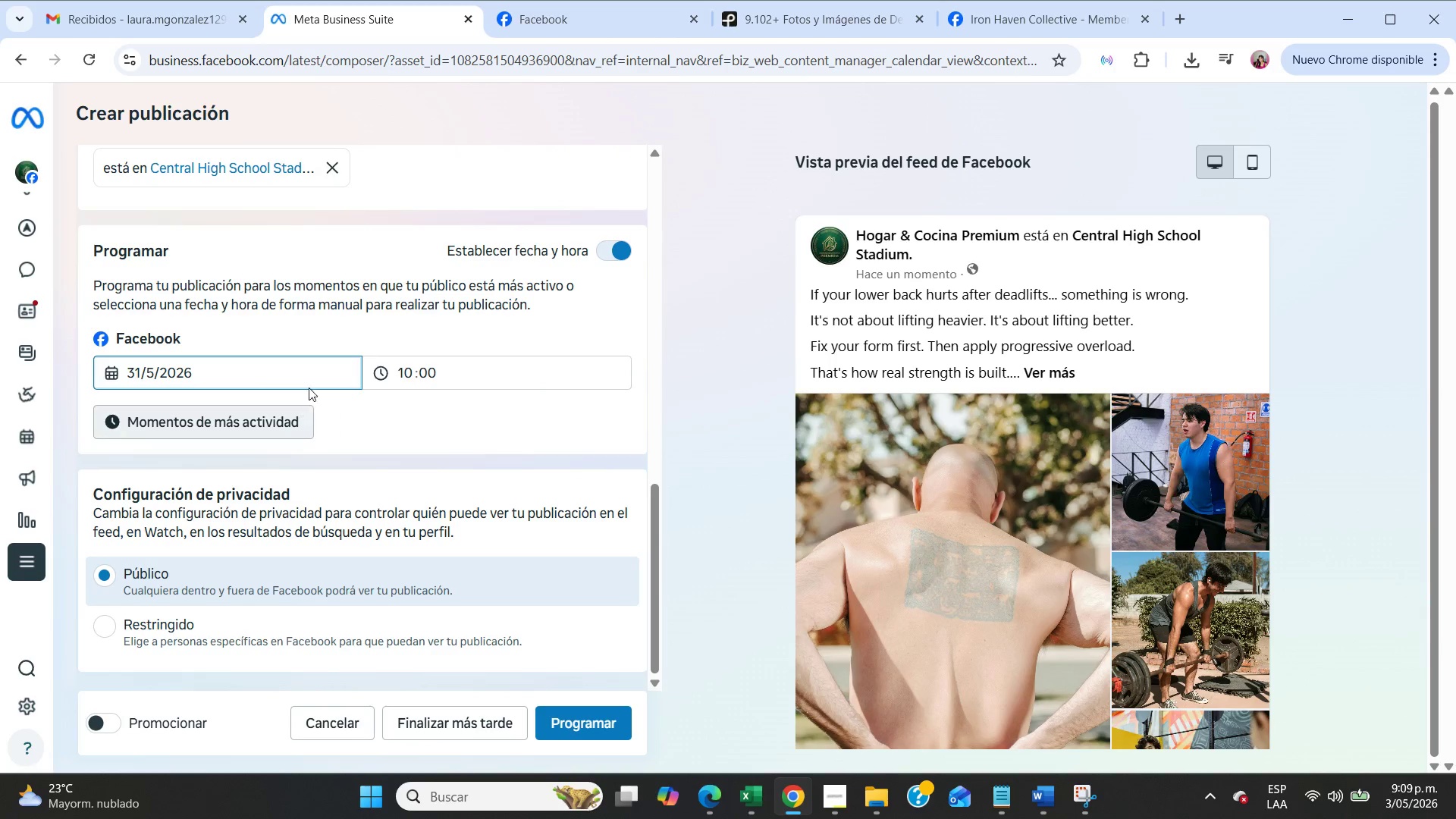 
left_click([309, 382])
 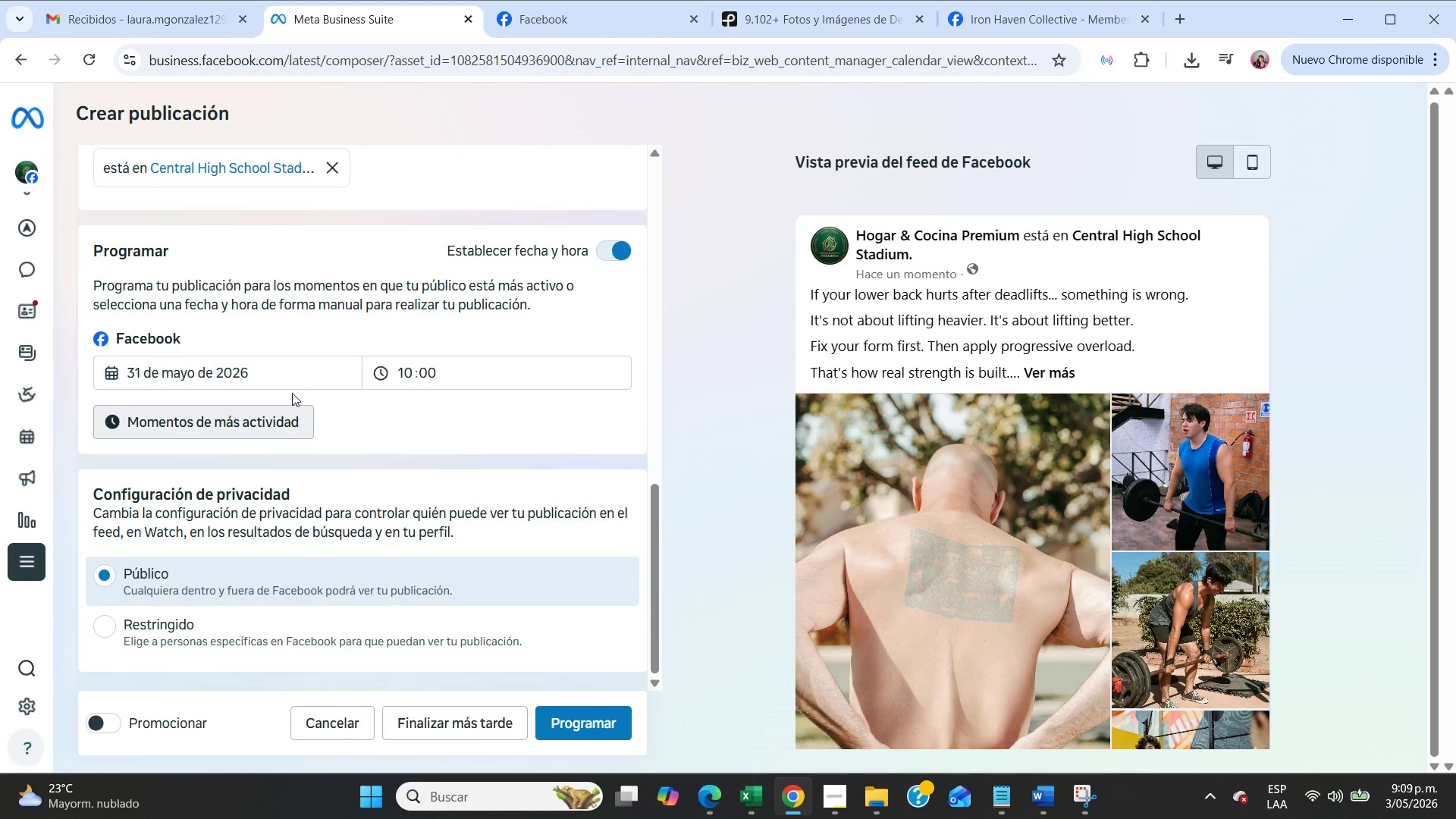 
left_click([292, 381])
 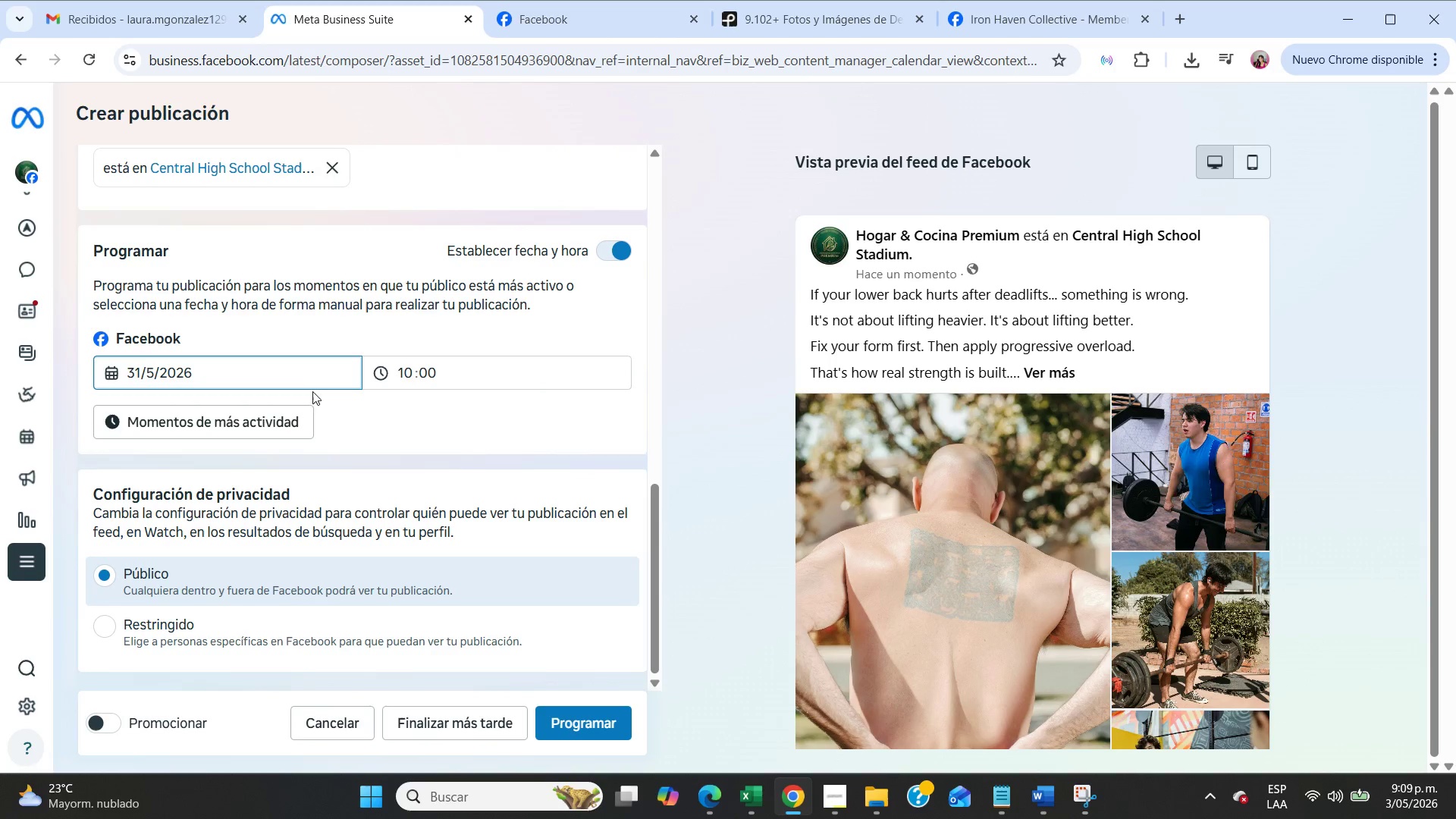 
left_click([296, 366])
 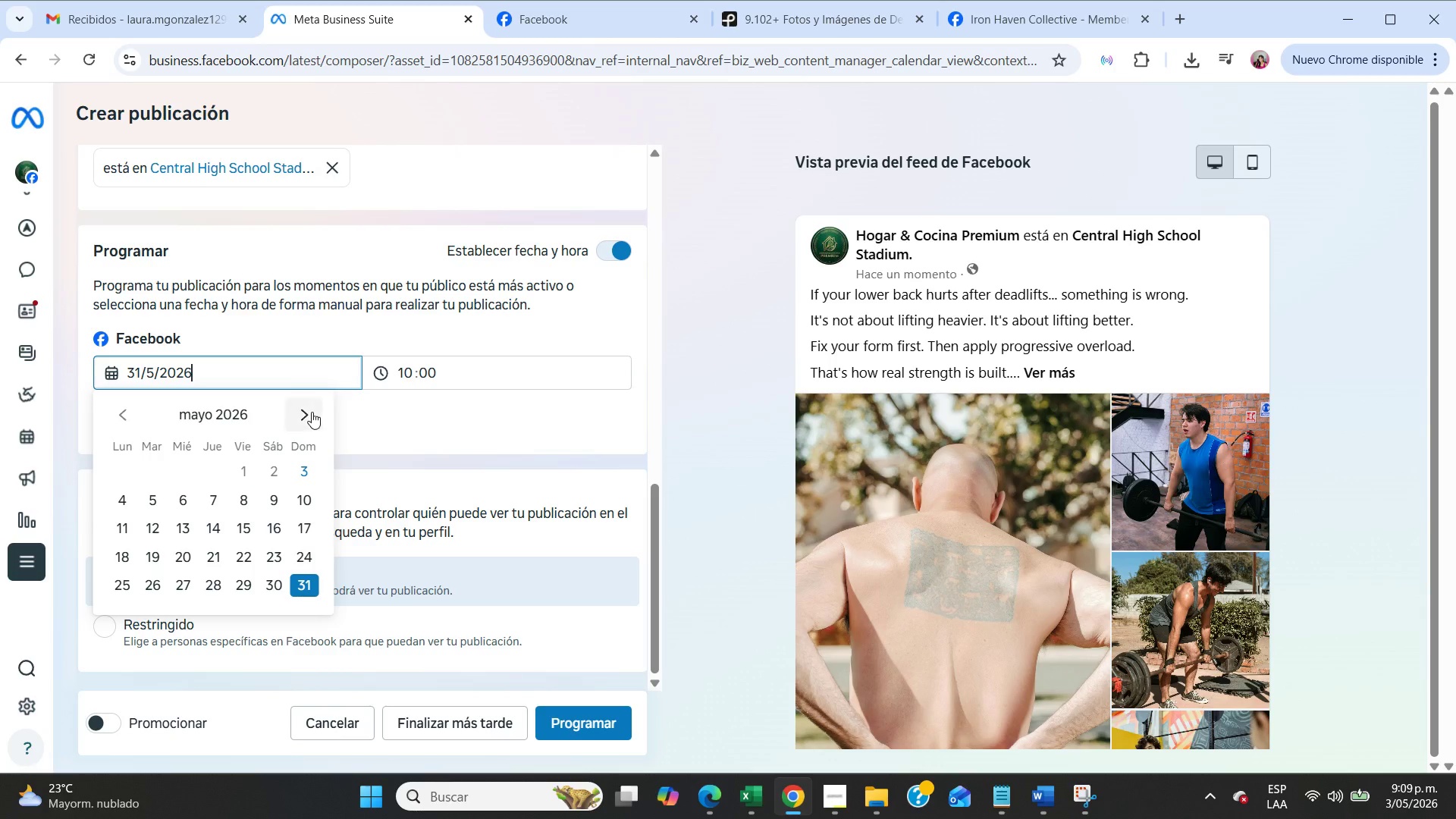 
left_click([308, 412])
 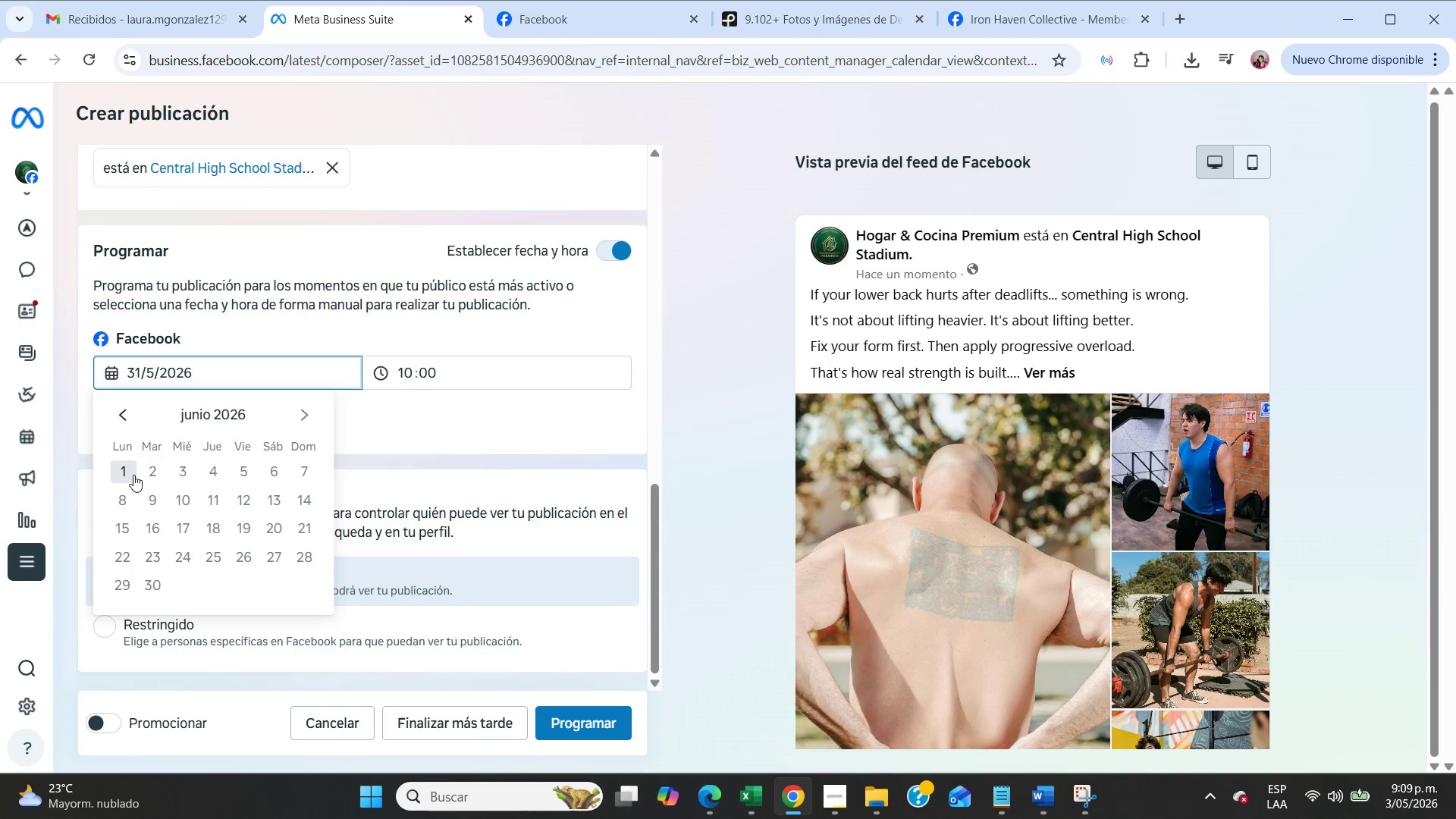 
left_click([133, 475])
 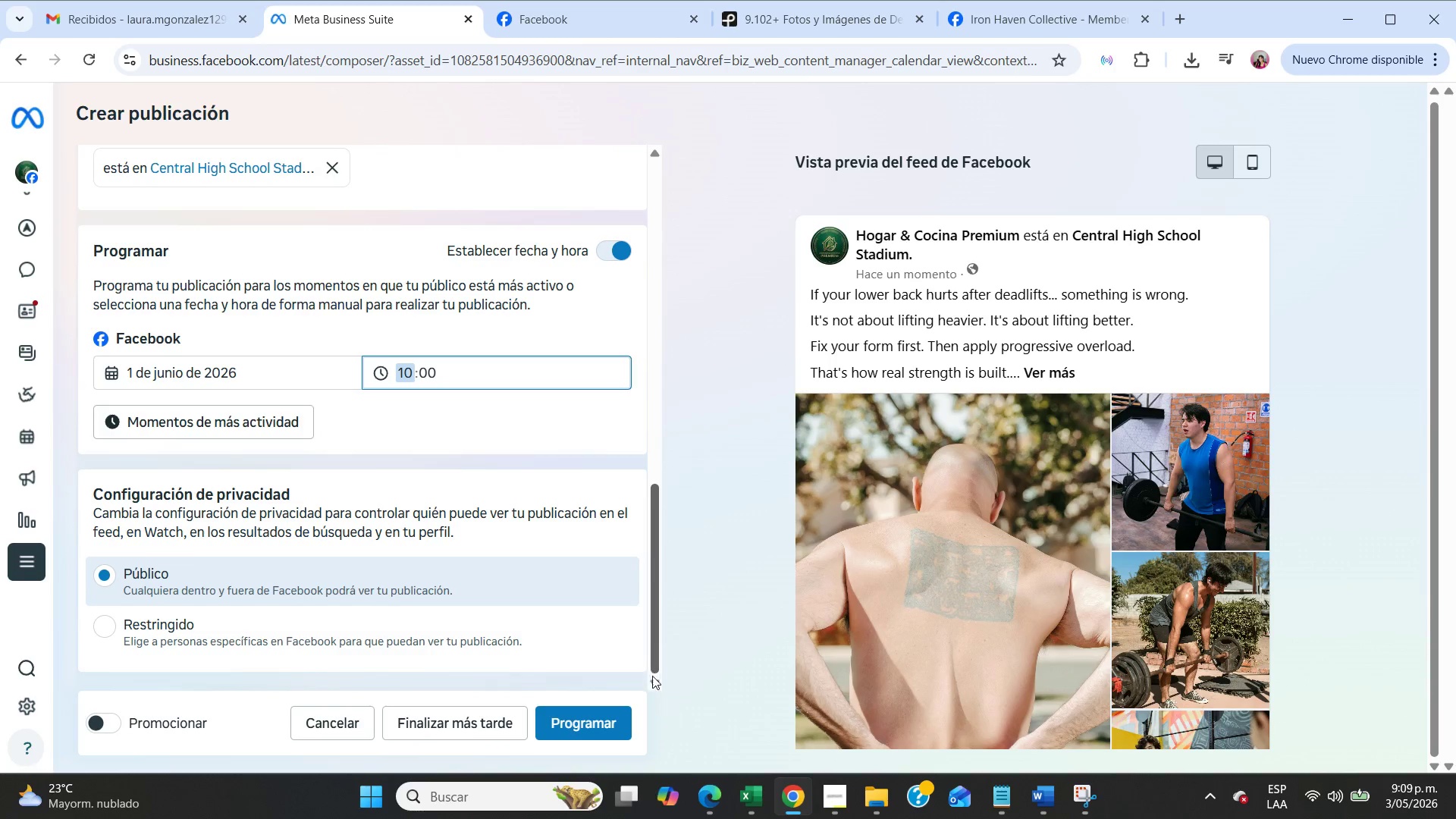 
left_click([756, 814])
 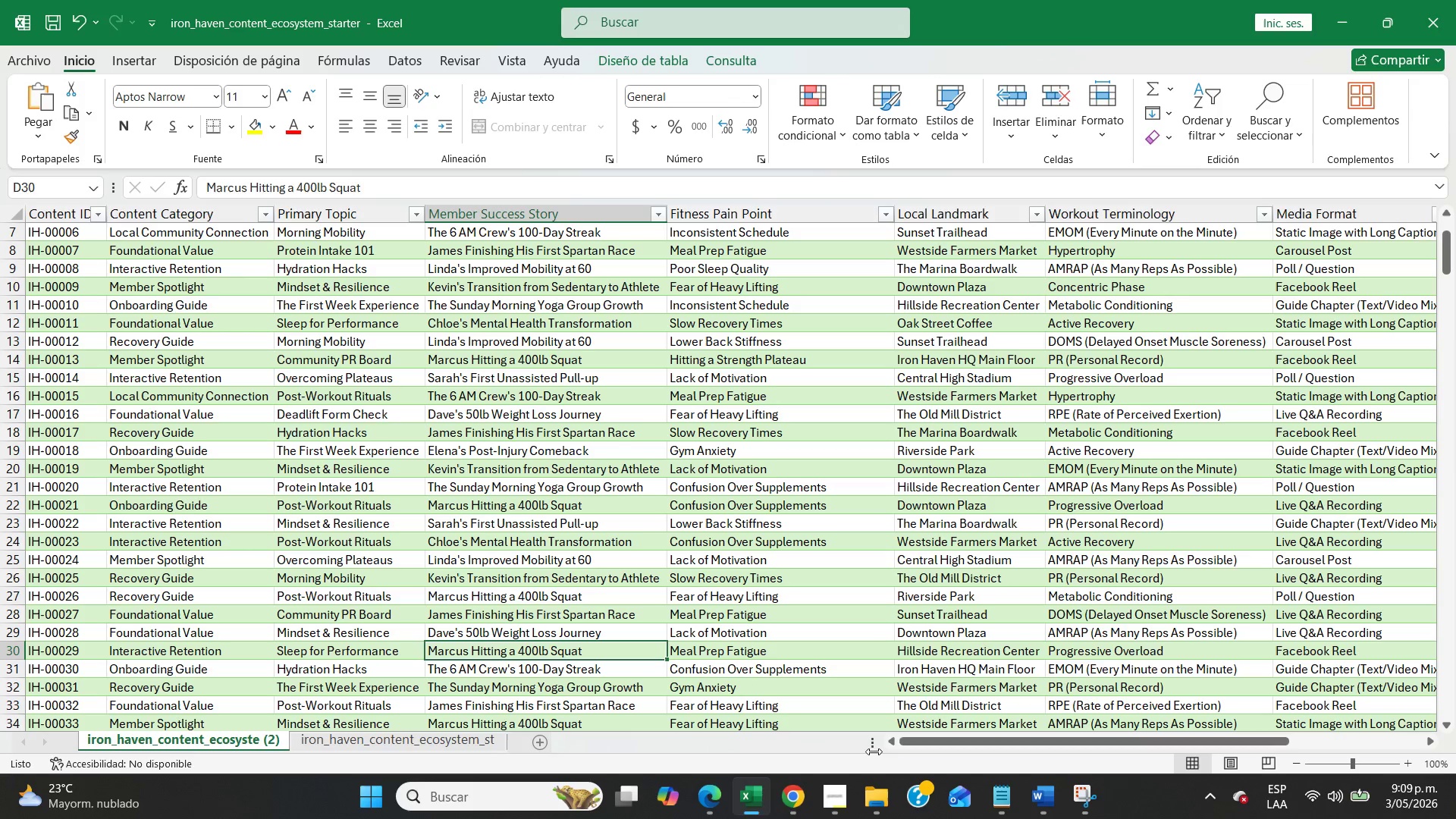 
left_click_drag(start_coordinate=[905, 737], to_coordinate=[1162, 737])
 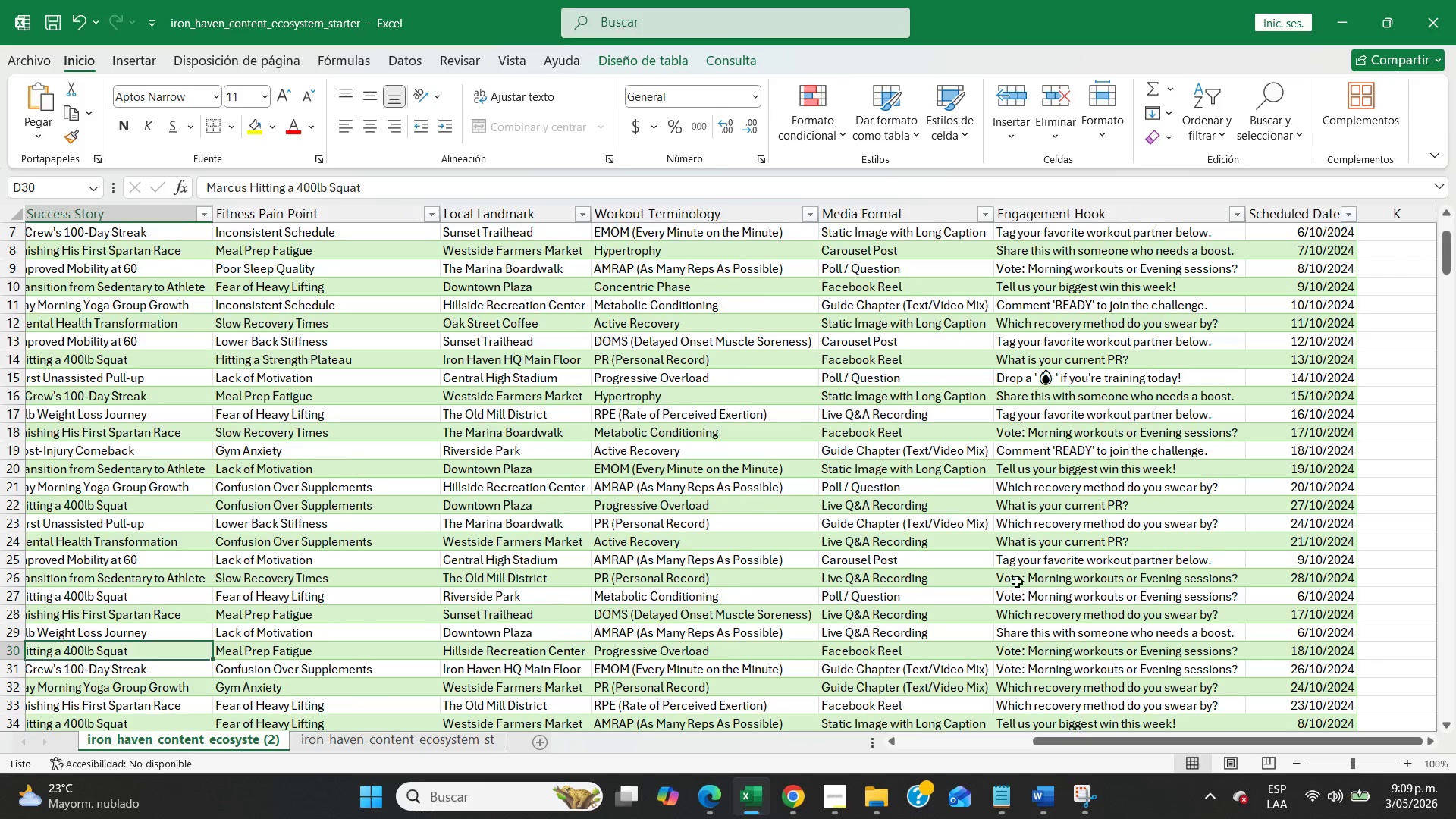 
scroll: coordinate [1017, 582], scroll_direction: up, amount: 6.0
 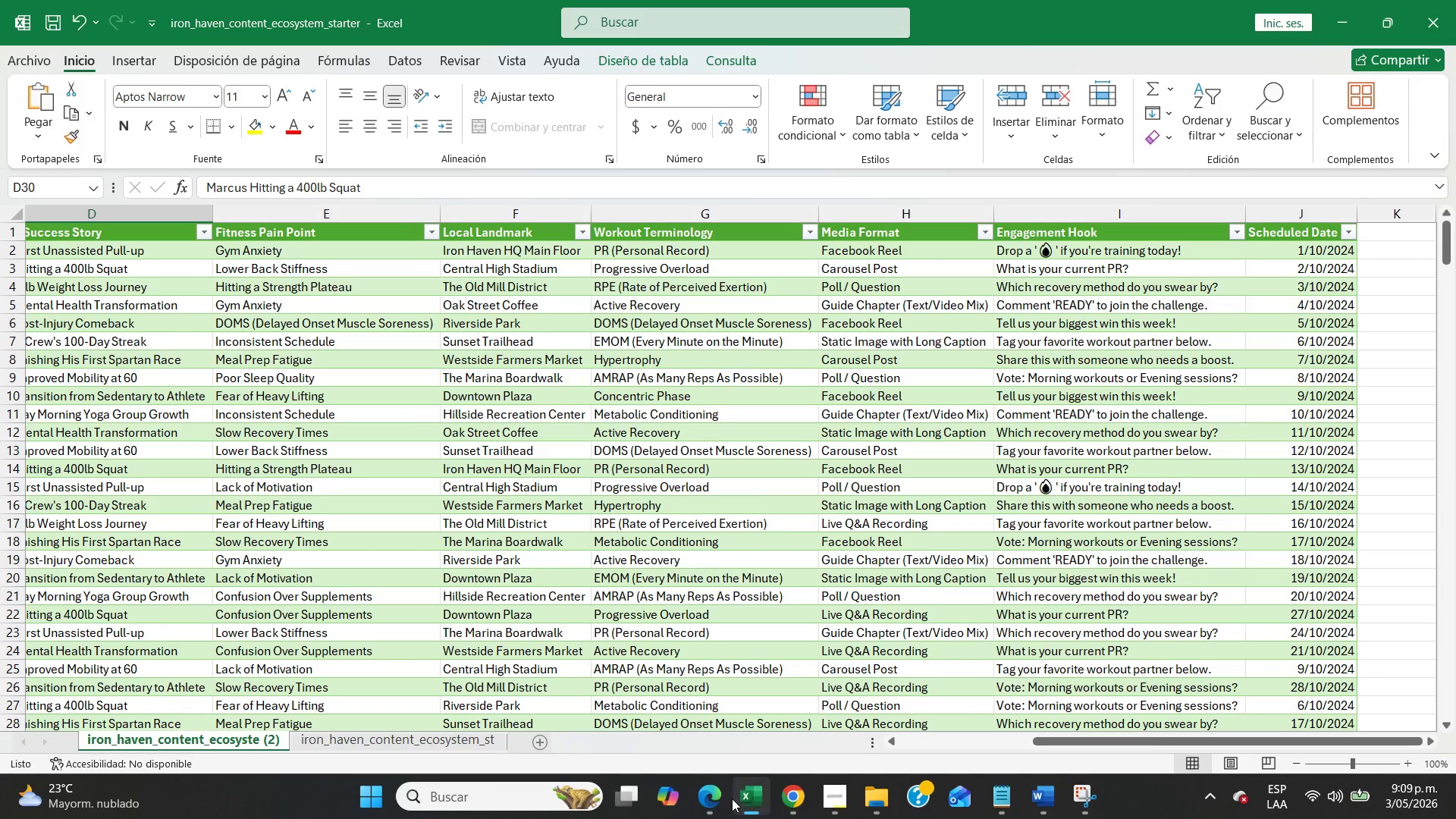 
left_click([716, 814])
 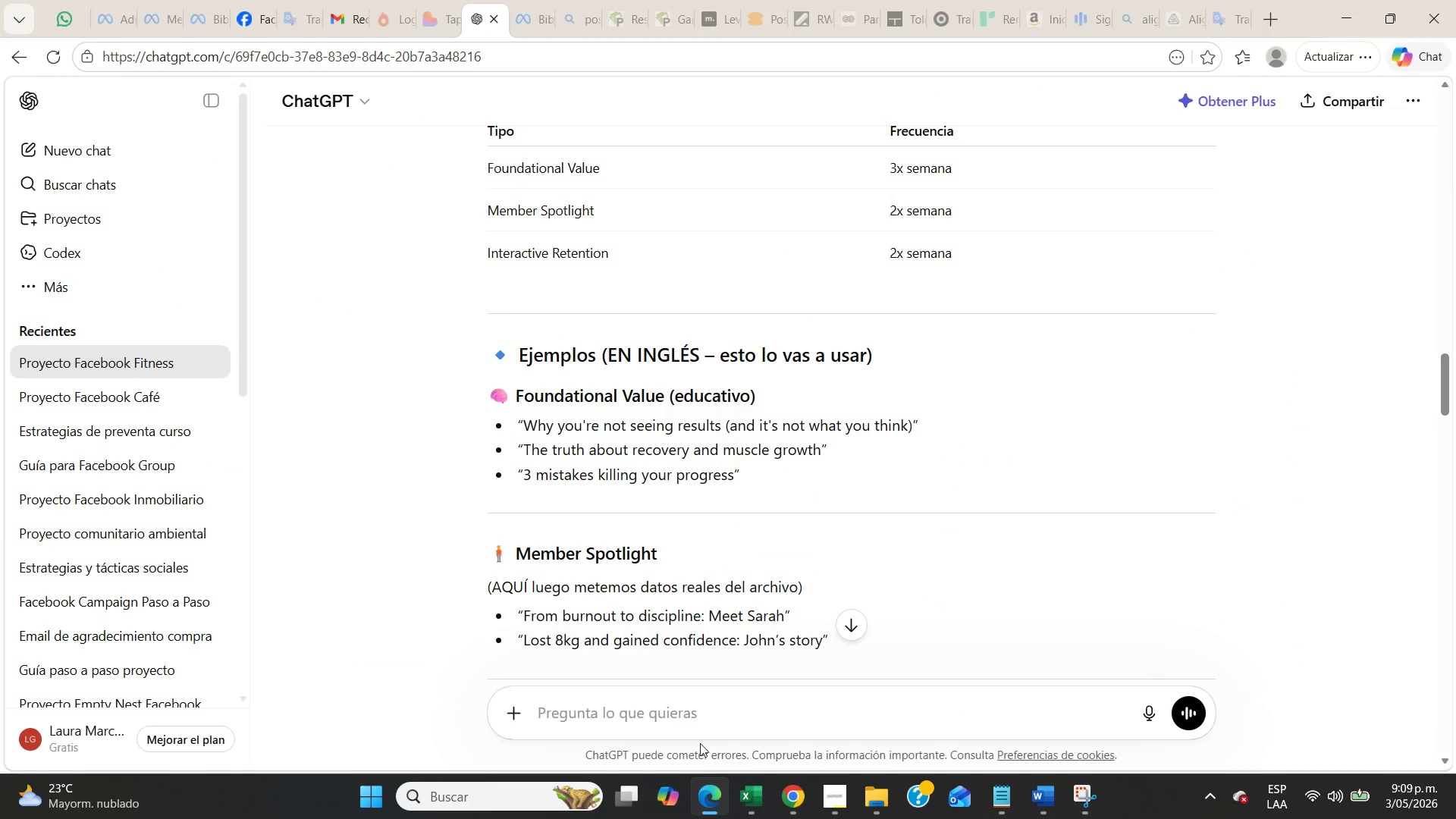 
left_click([733, 805])
 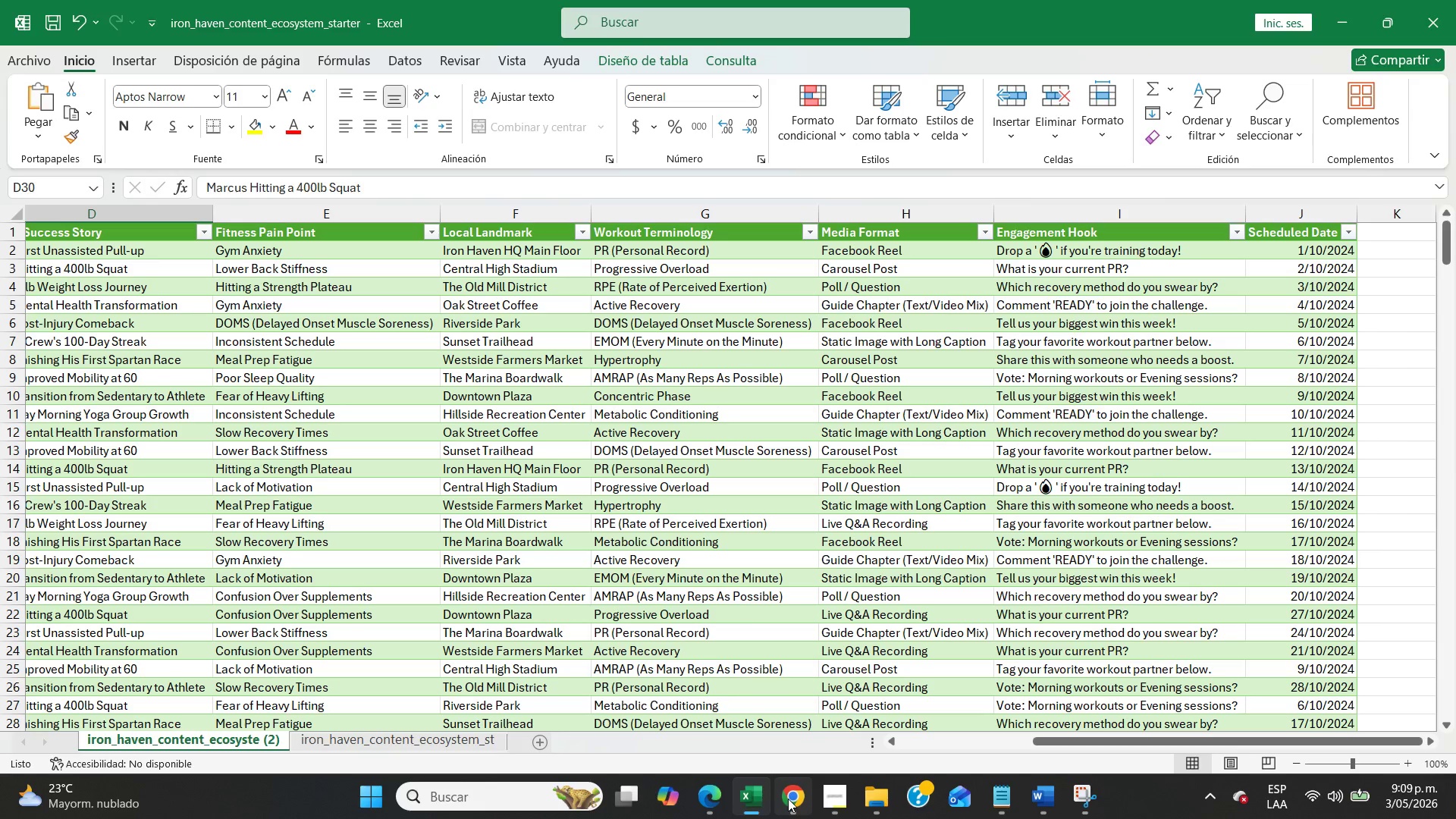 
left_click([789, 799])
 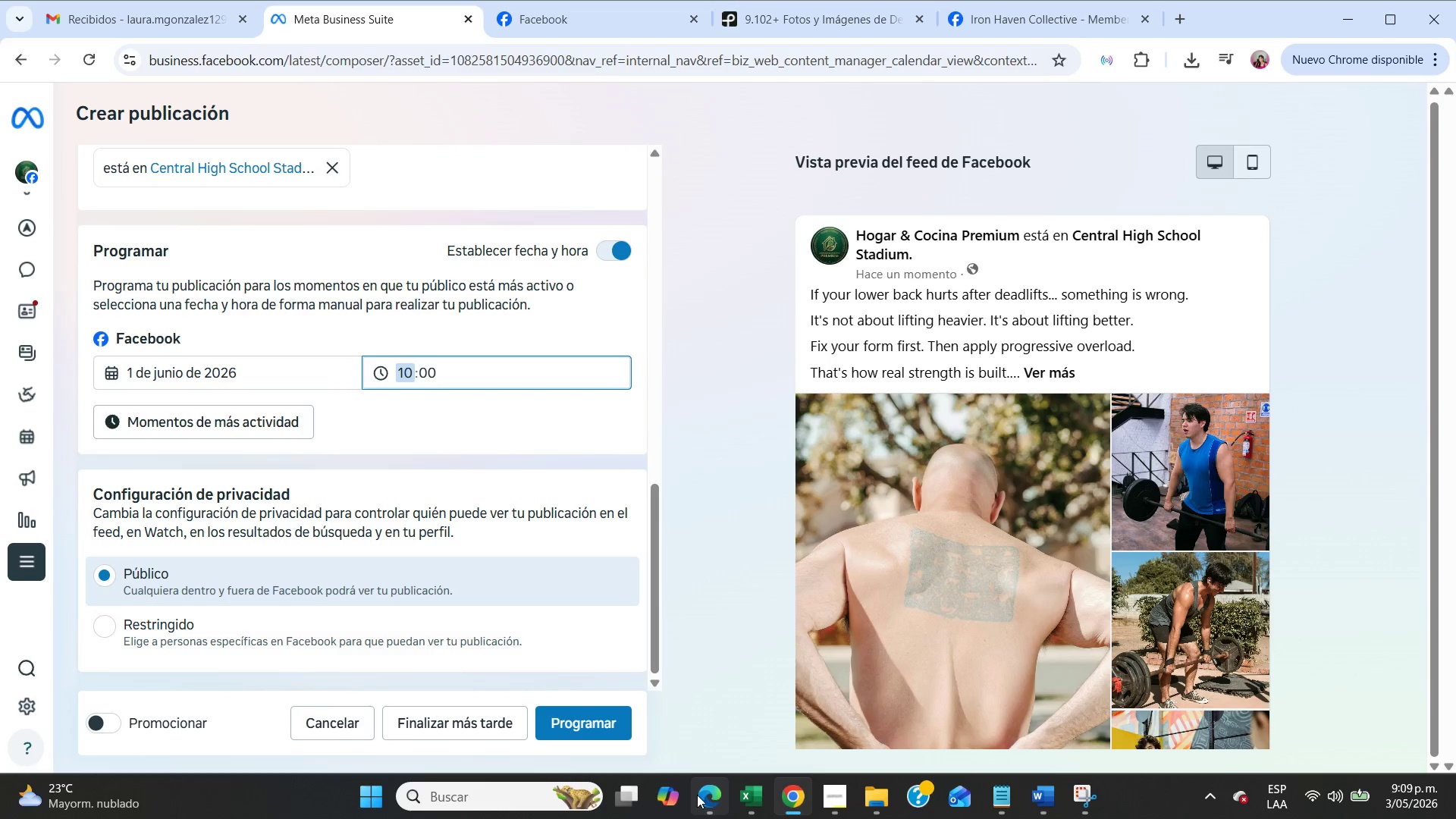 
left_click_drag(start_coordinate=[698, 795], to_coordinate=[1103, 811])
 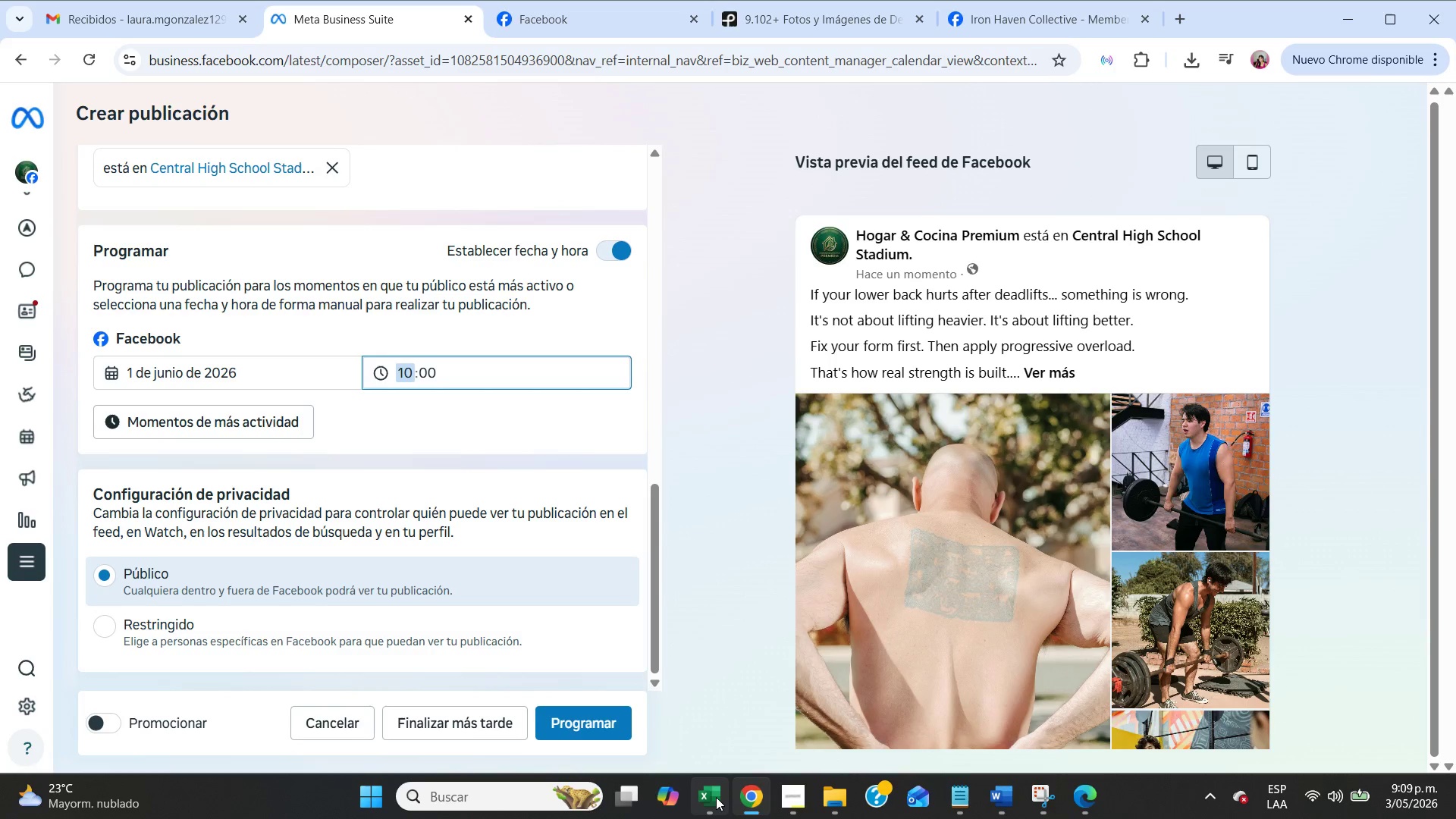 
left_click([716, 797])
 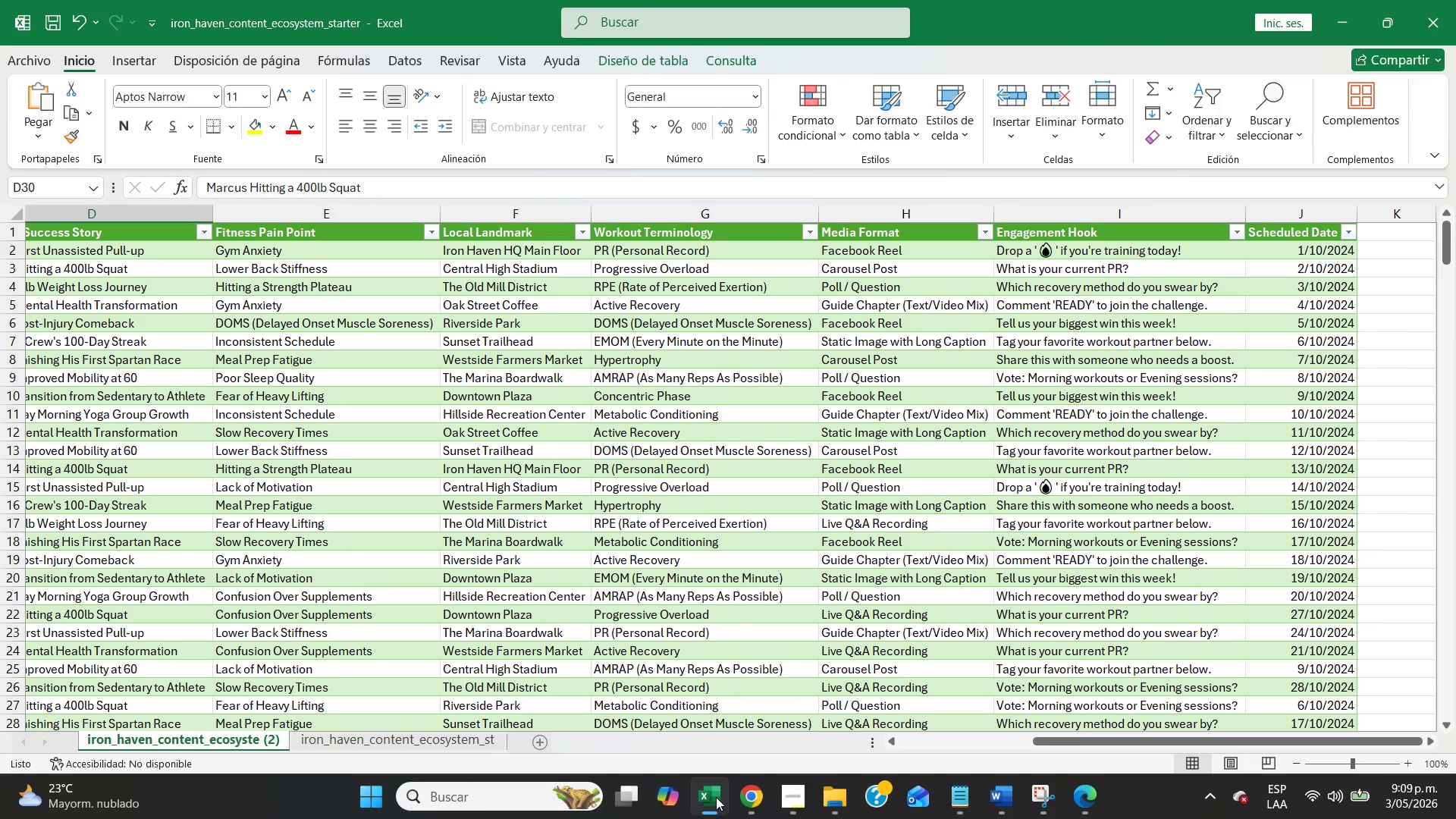 
left_click([716, 797])
 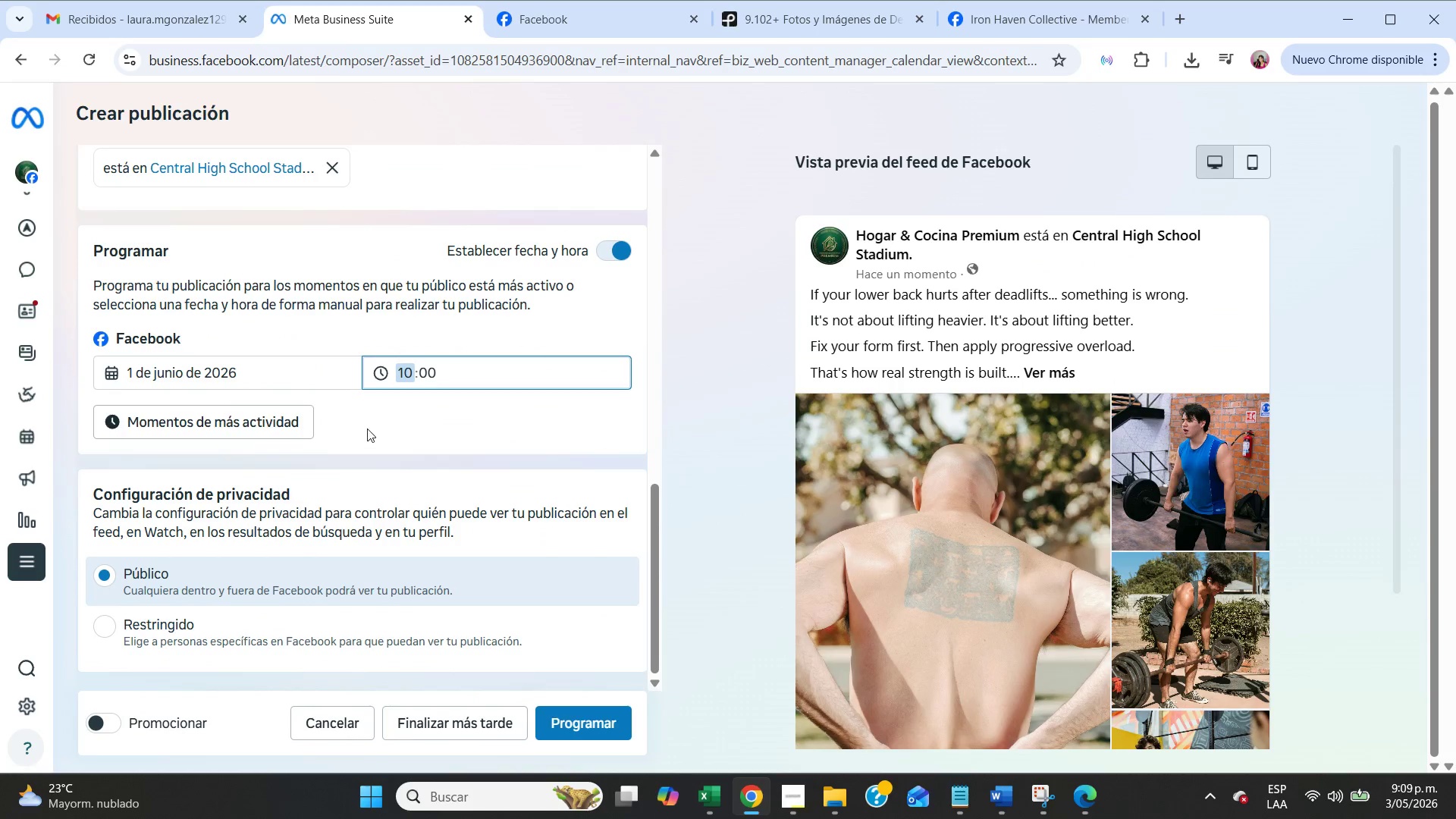 
scroll: coordinate [366, 428], scroll_direction: up, amount: 7.0
 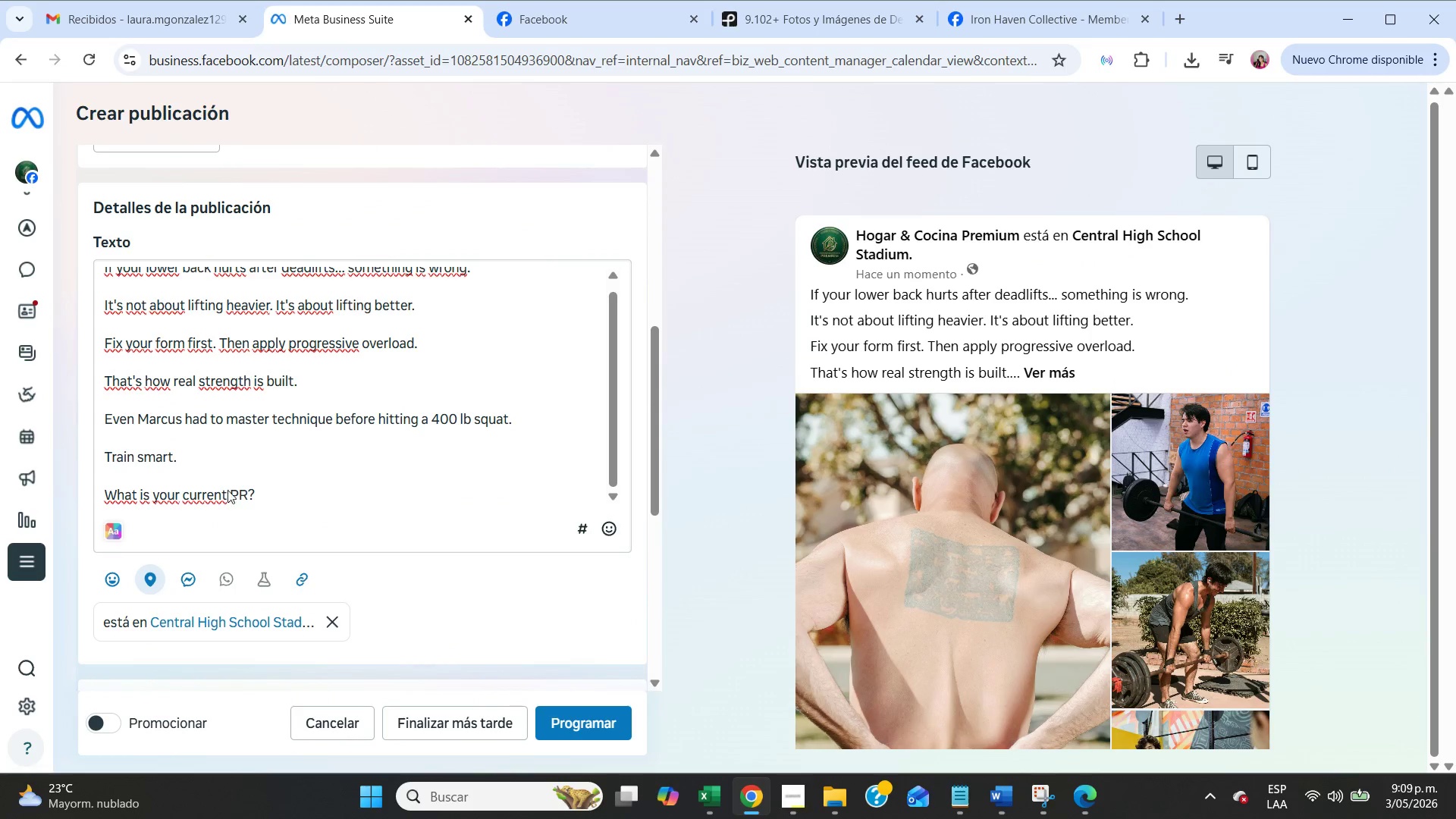 
left_click([246, 511])
 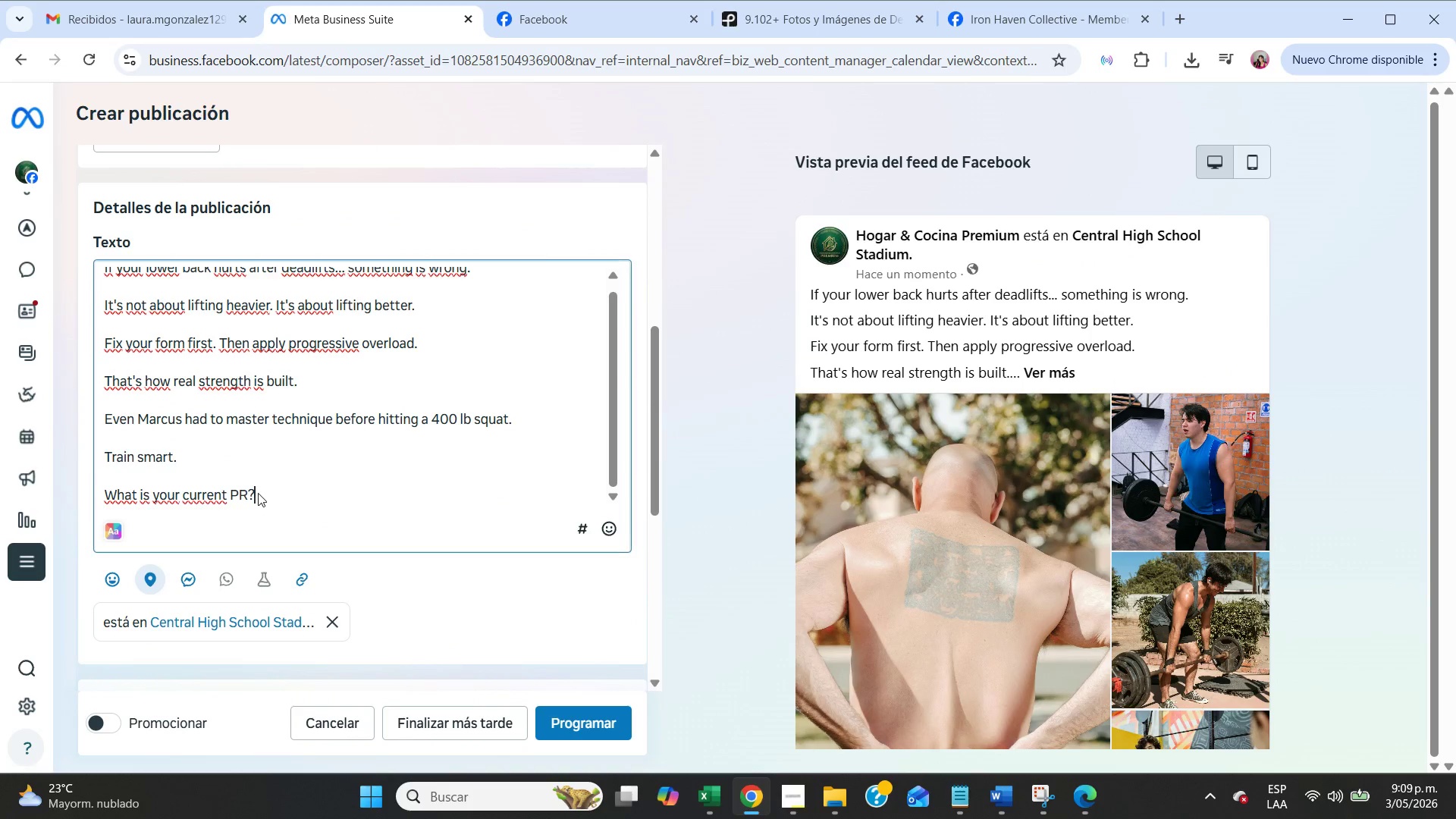 
triple_click([256, 491])
 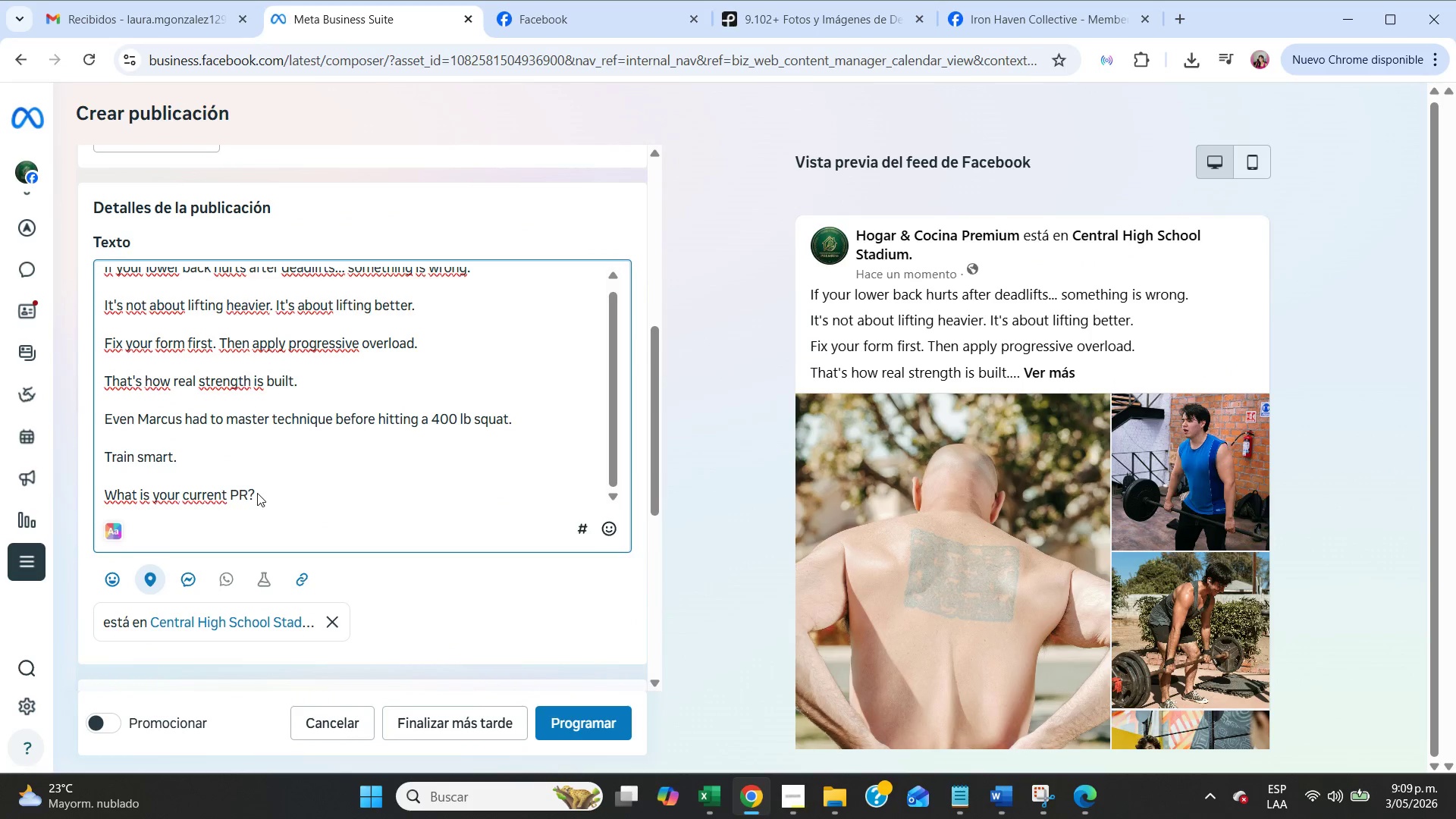 
left_click_drag(start_coordinate=[259, 493], to_coordinate=[67, 208])
 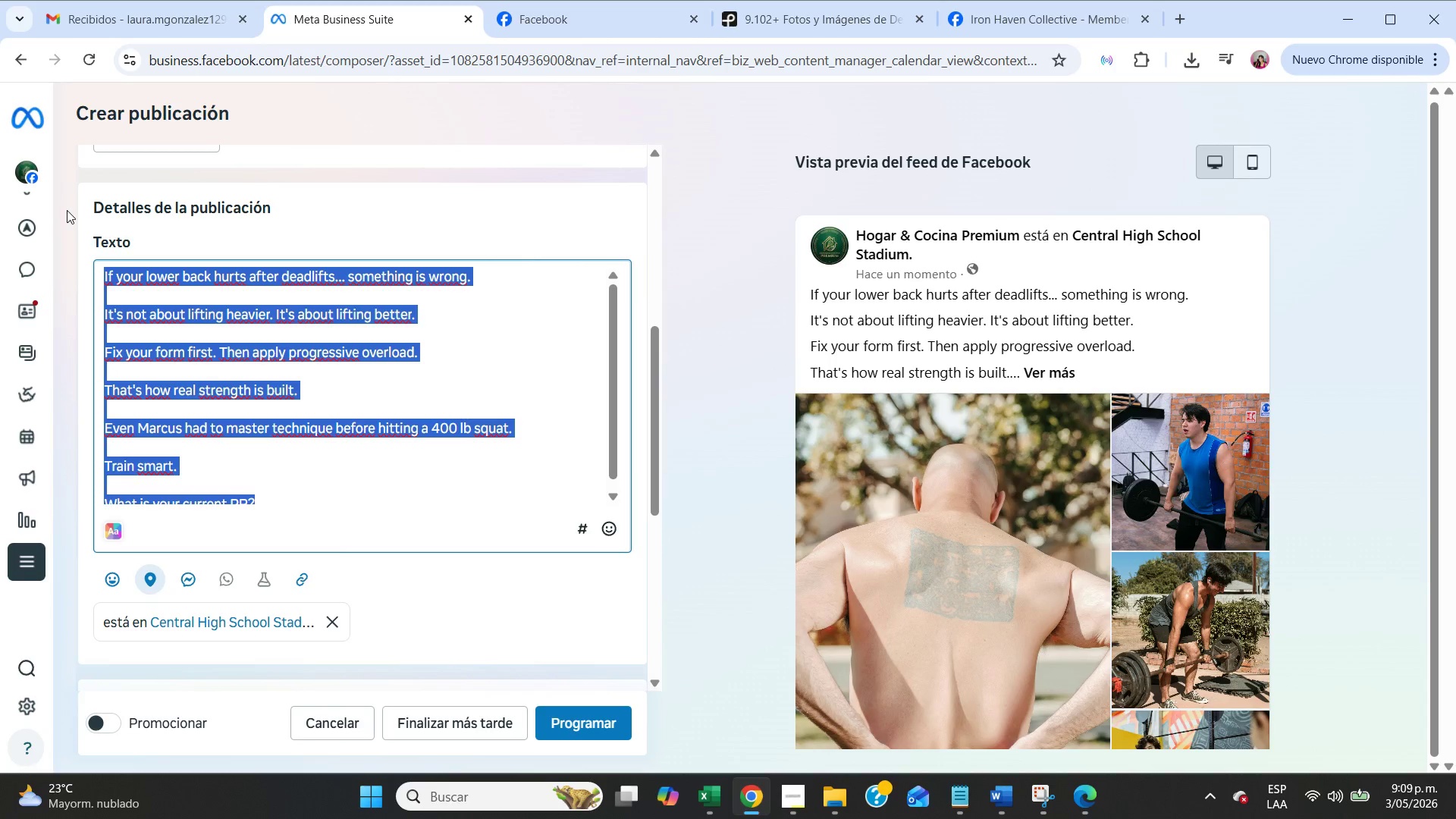 
key(Control+C)
 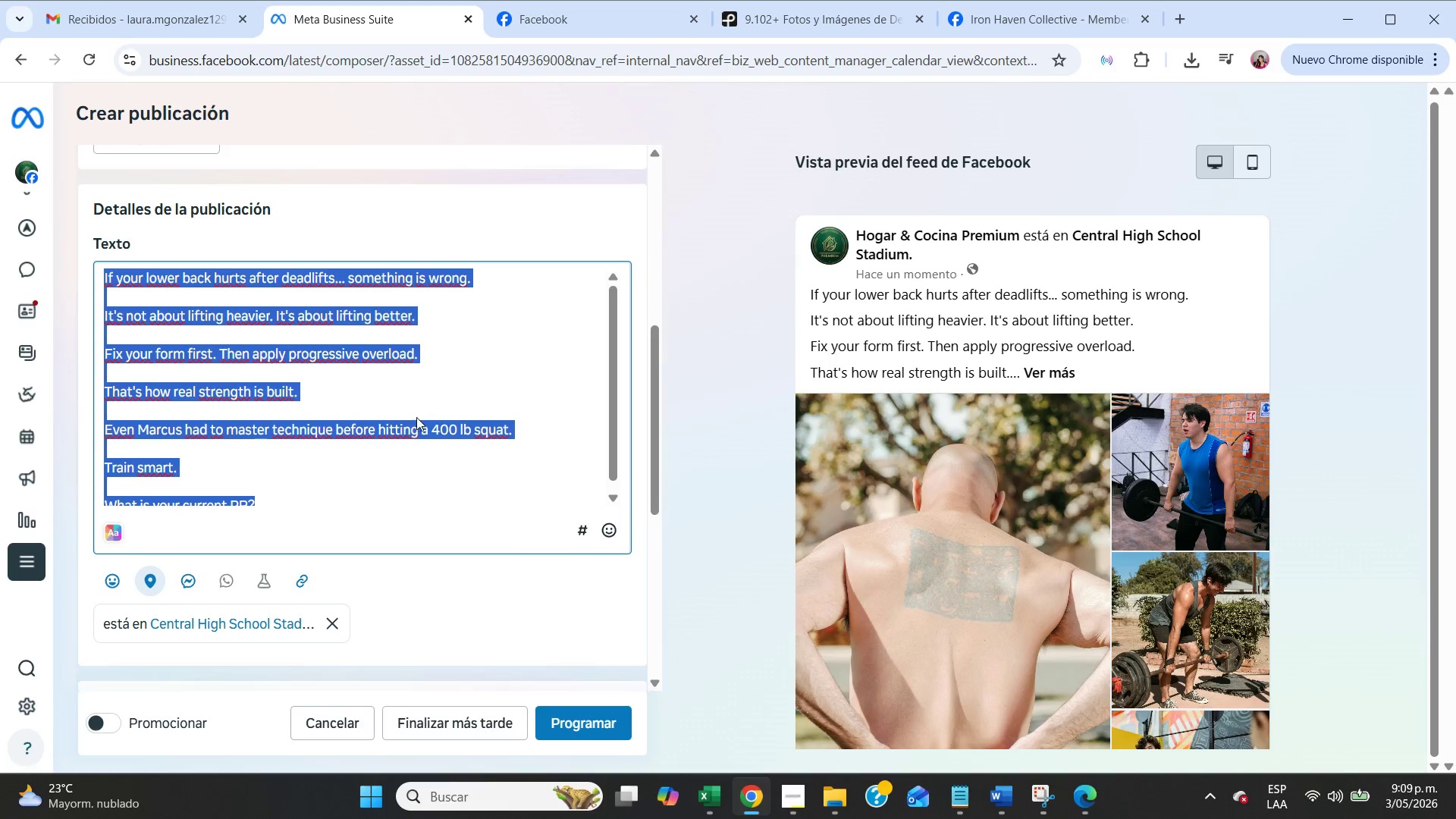 
scroll: coordinate [416, 417], scroll_direction: up, amount: 17.0
 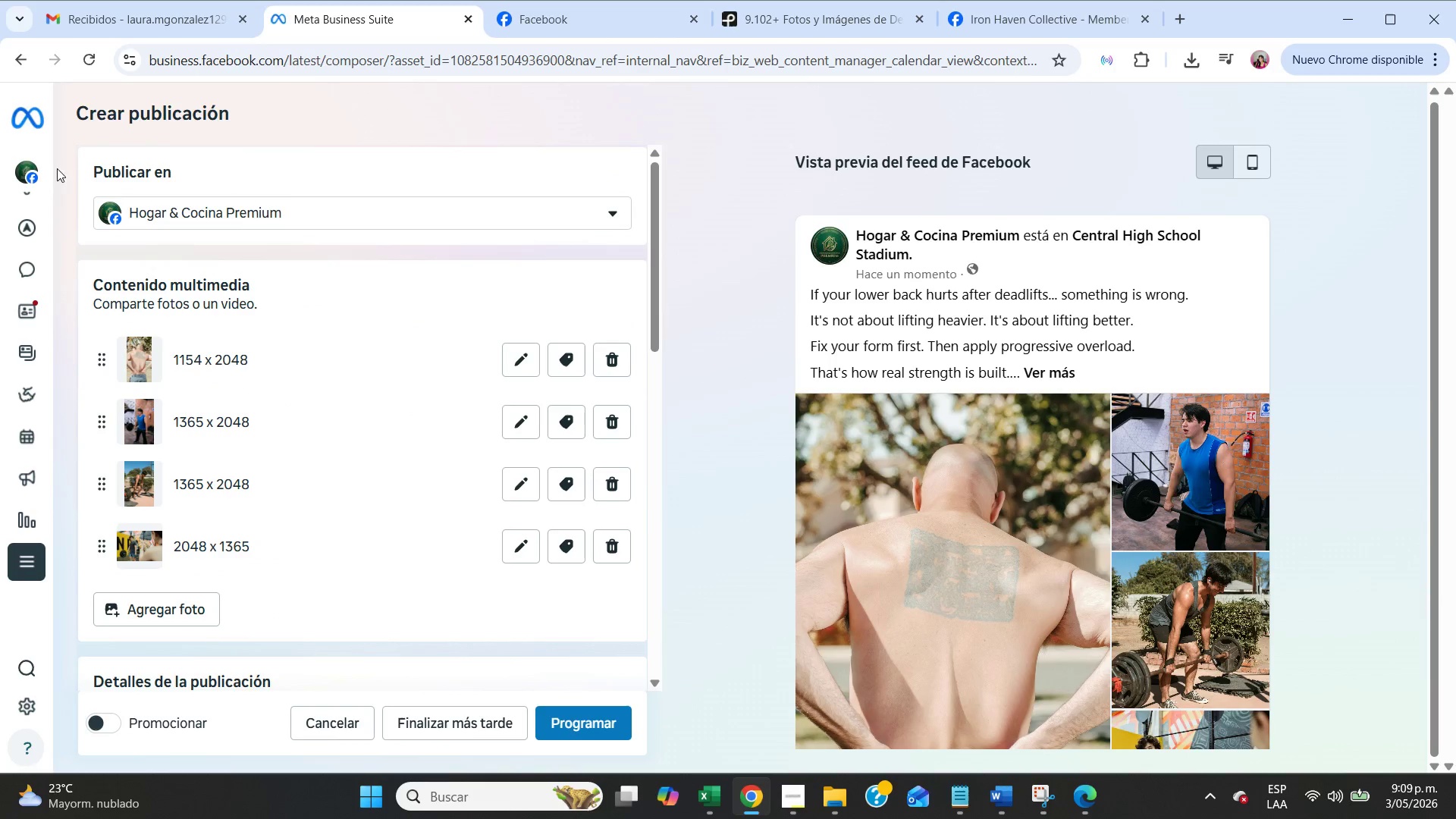 
scroll: coordinate [64, 191], scroll_direction: down, amount: 7.0
 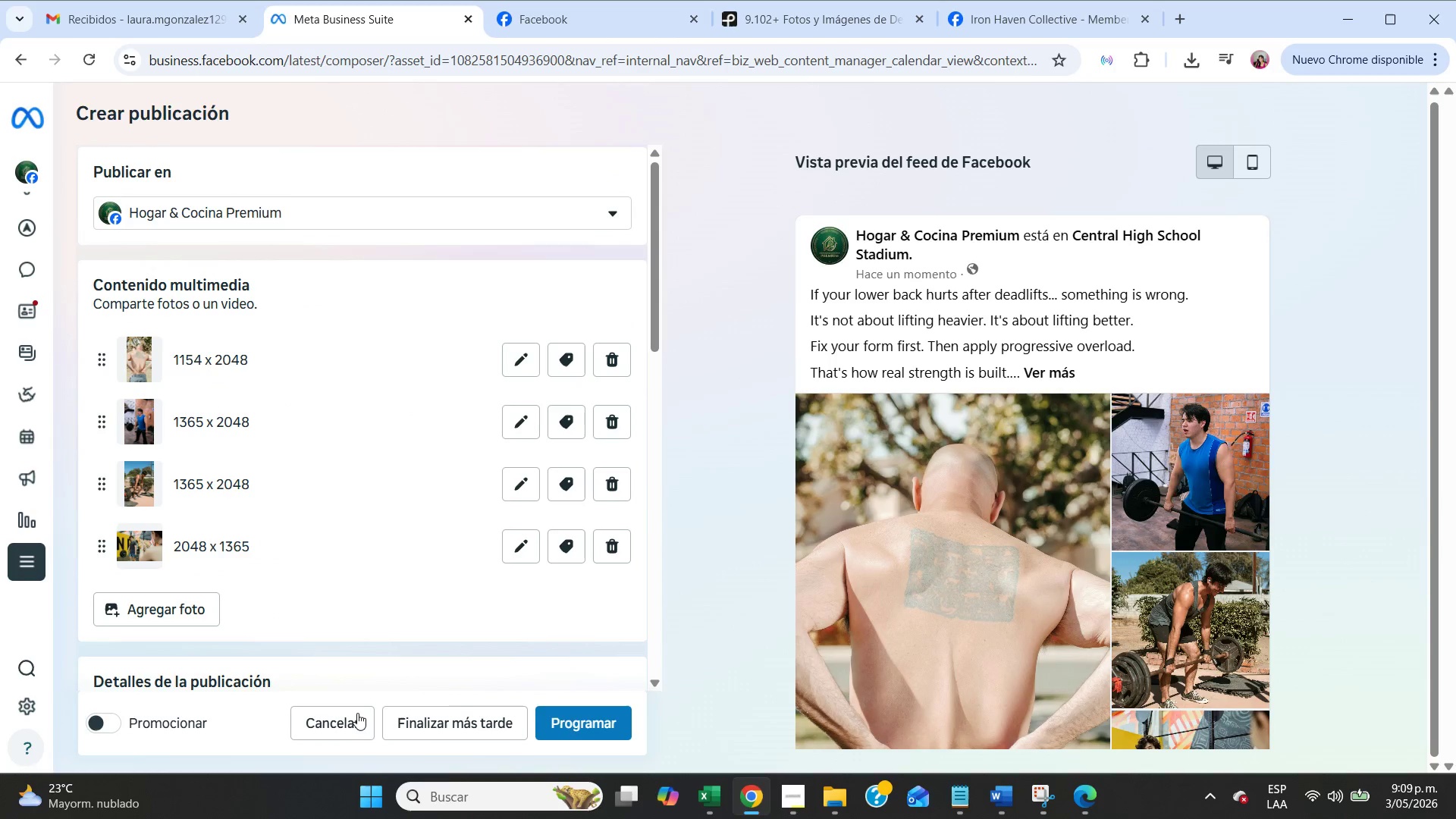 
left_click([357, 715])
 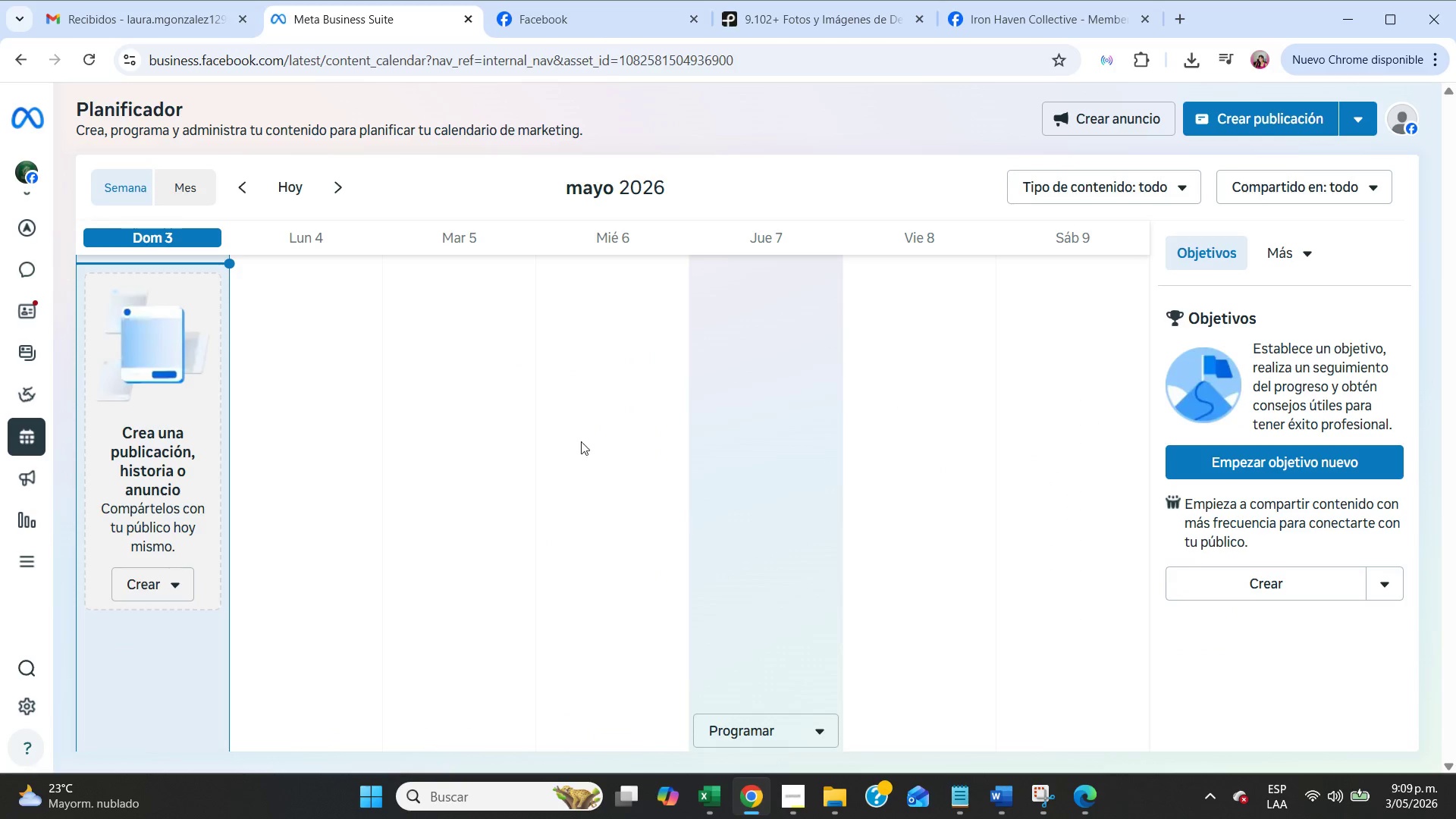 
left_click([187, 184])
 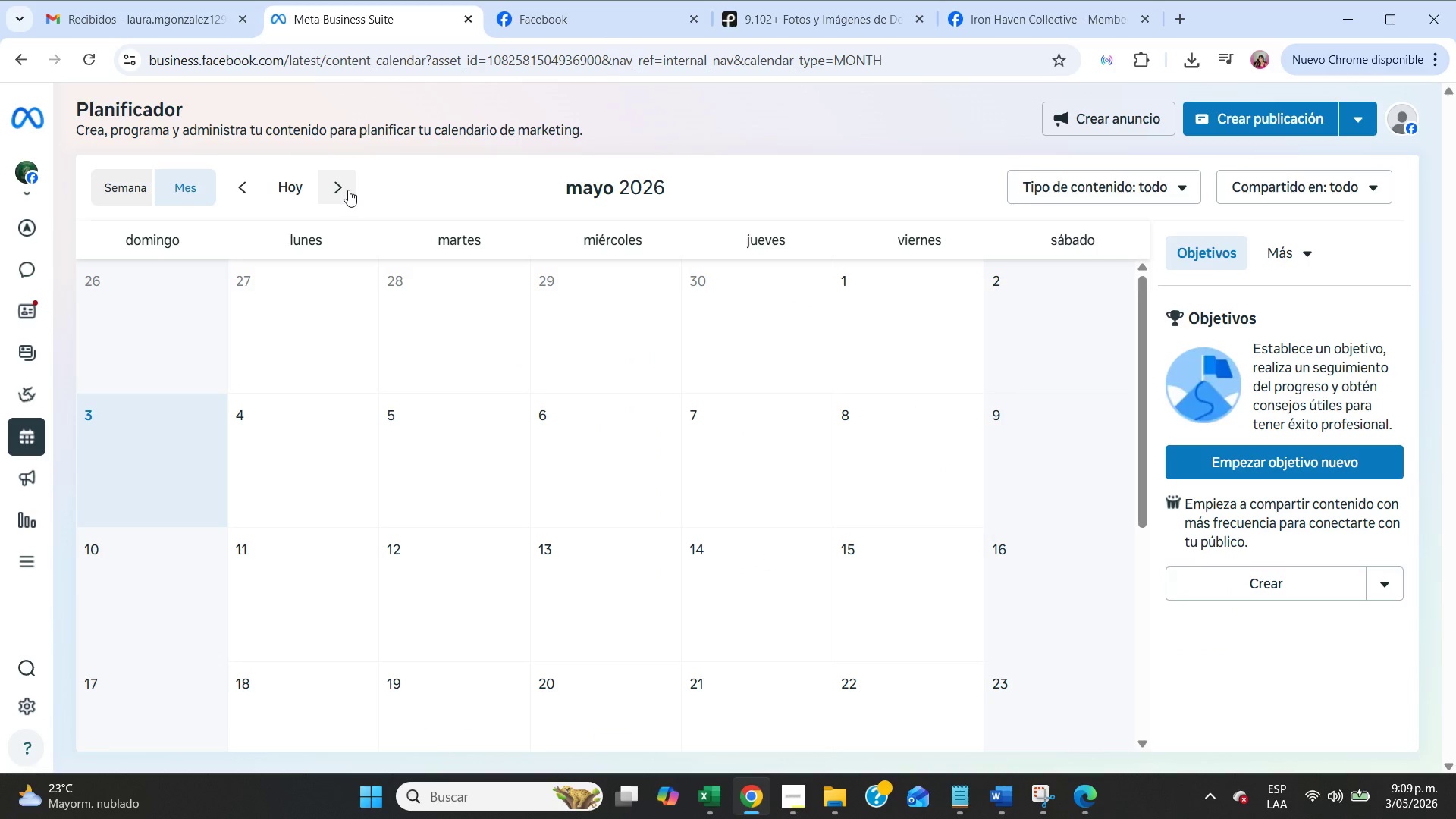 
left_click([348, 190])
 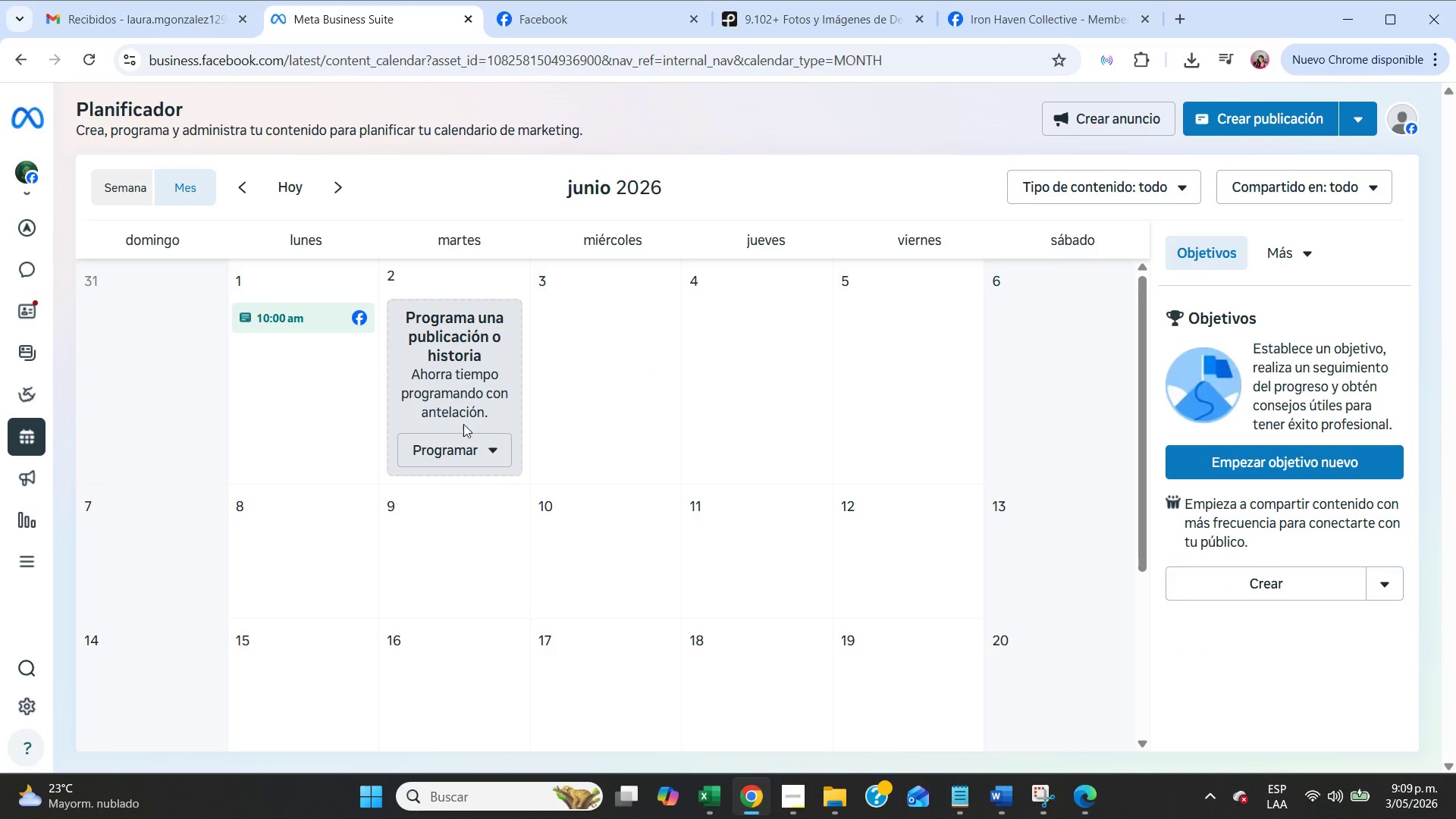 
left_click([470, 447])
 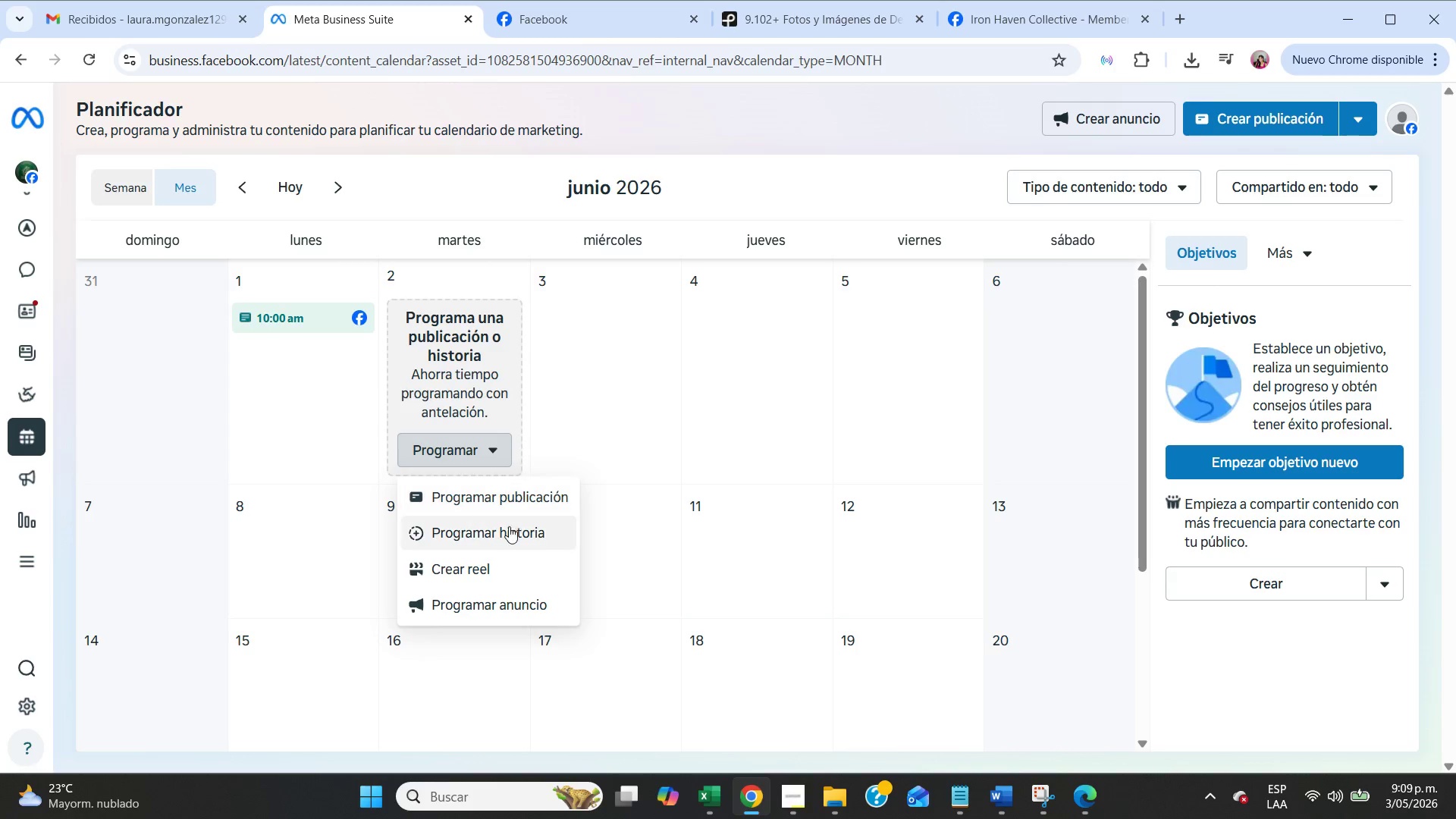 
left_click([503, 510])
 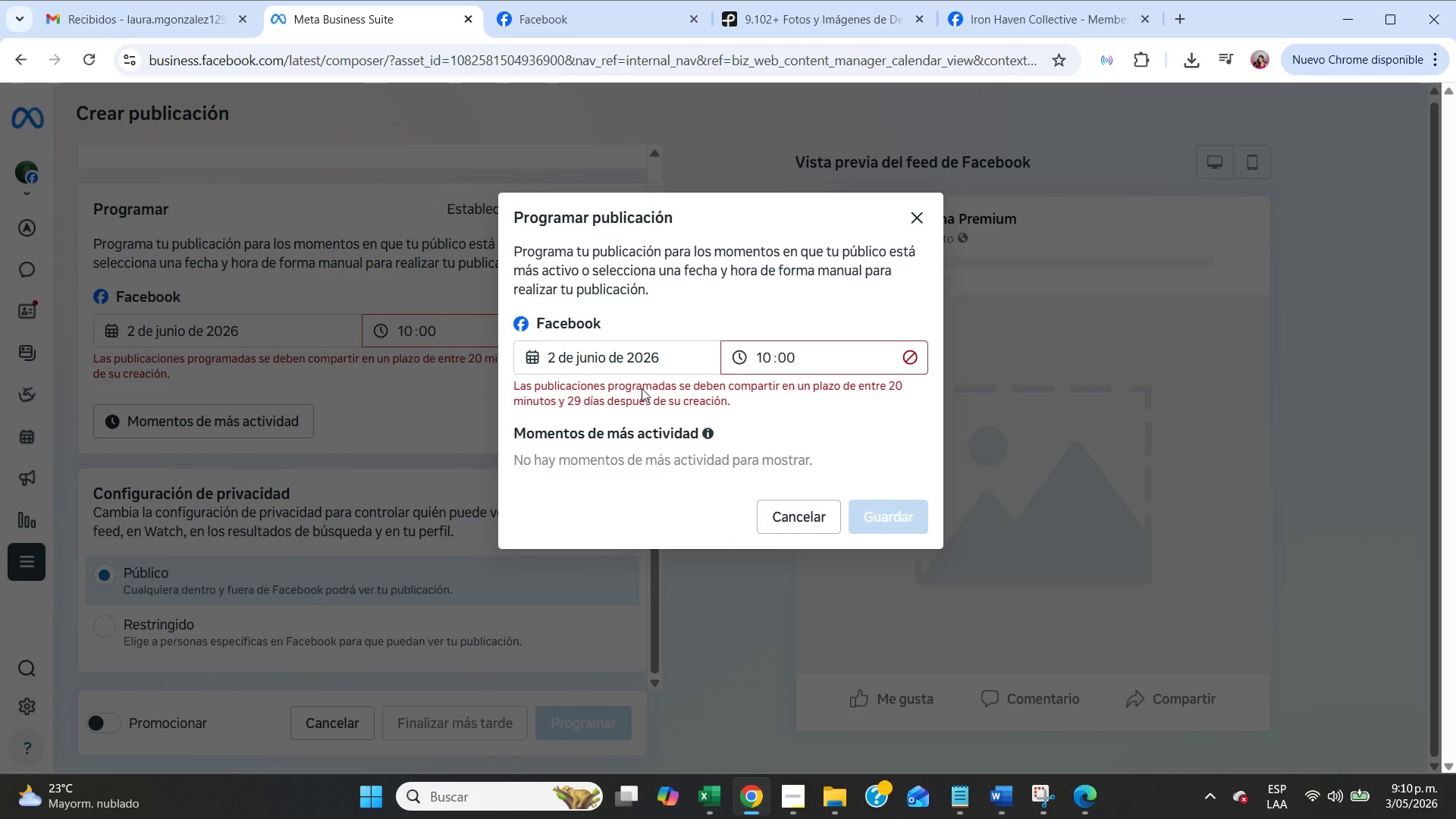 
wait(5.95)
 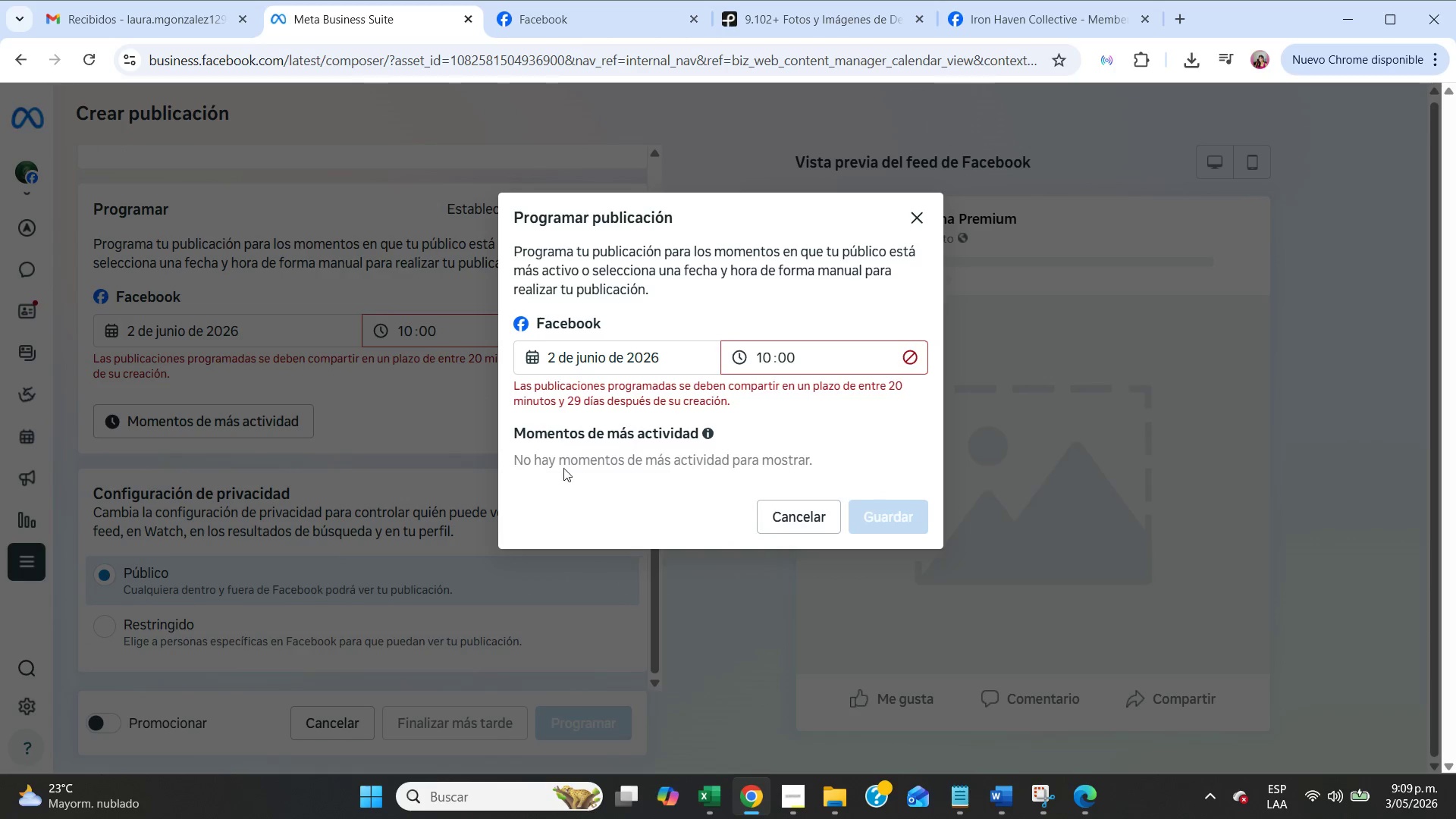 
left_click([795, 529])
 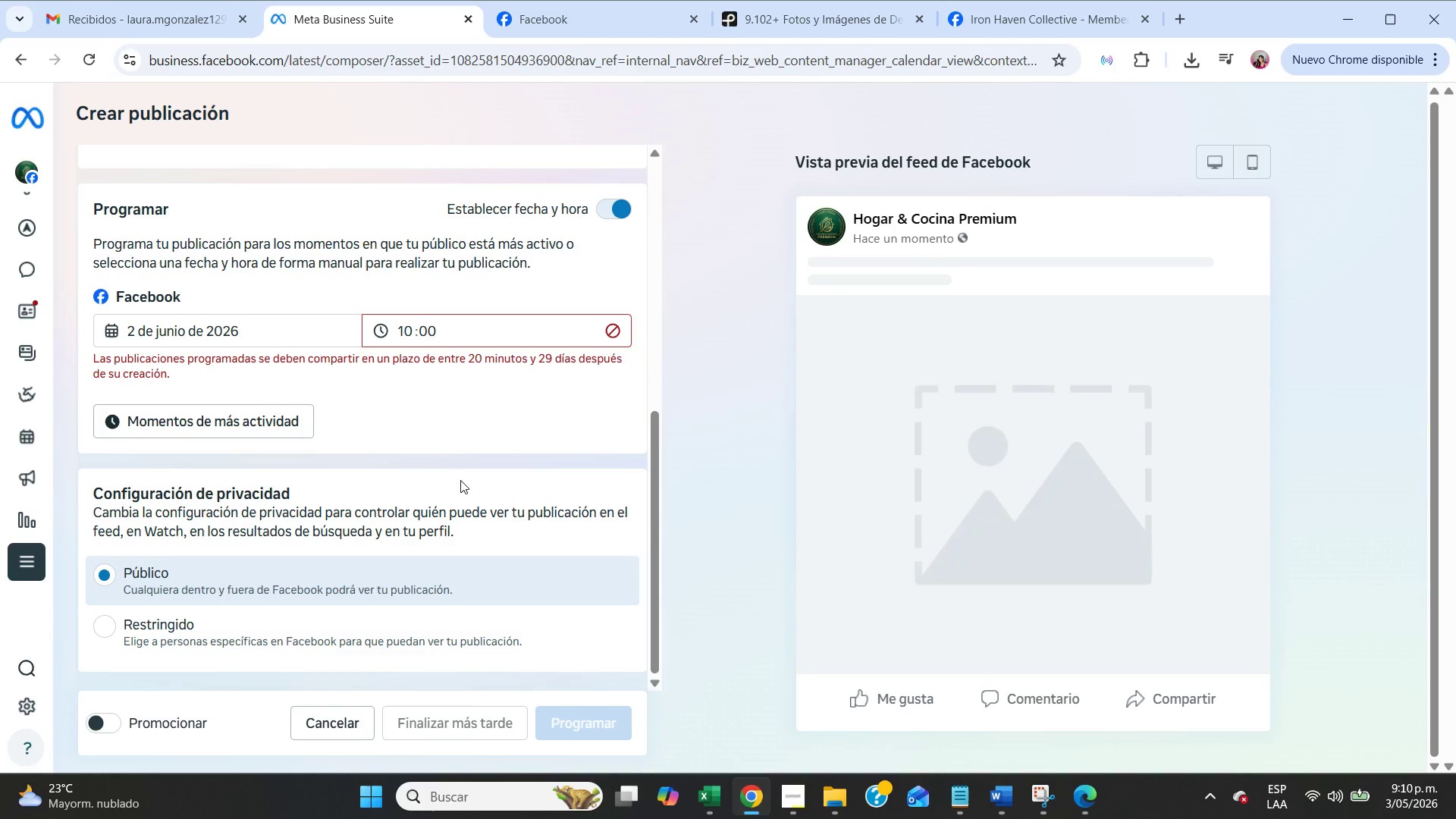 
scroll: coordinate [460, 480], scroll_direction: up, amount: 4.0
 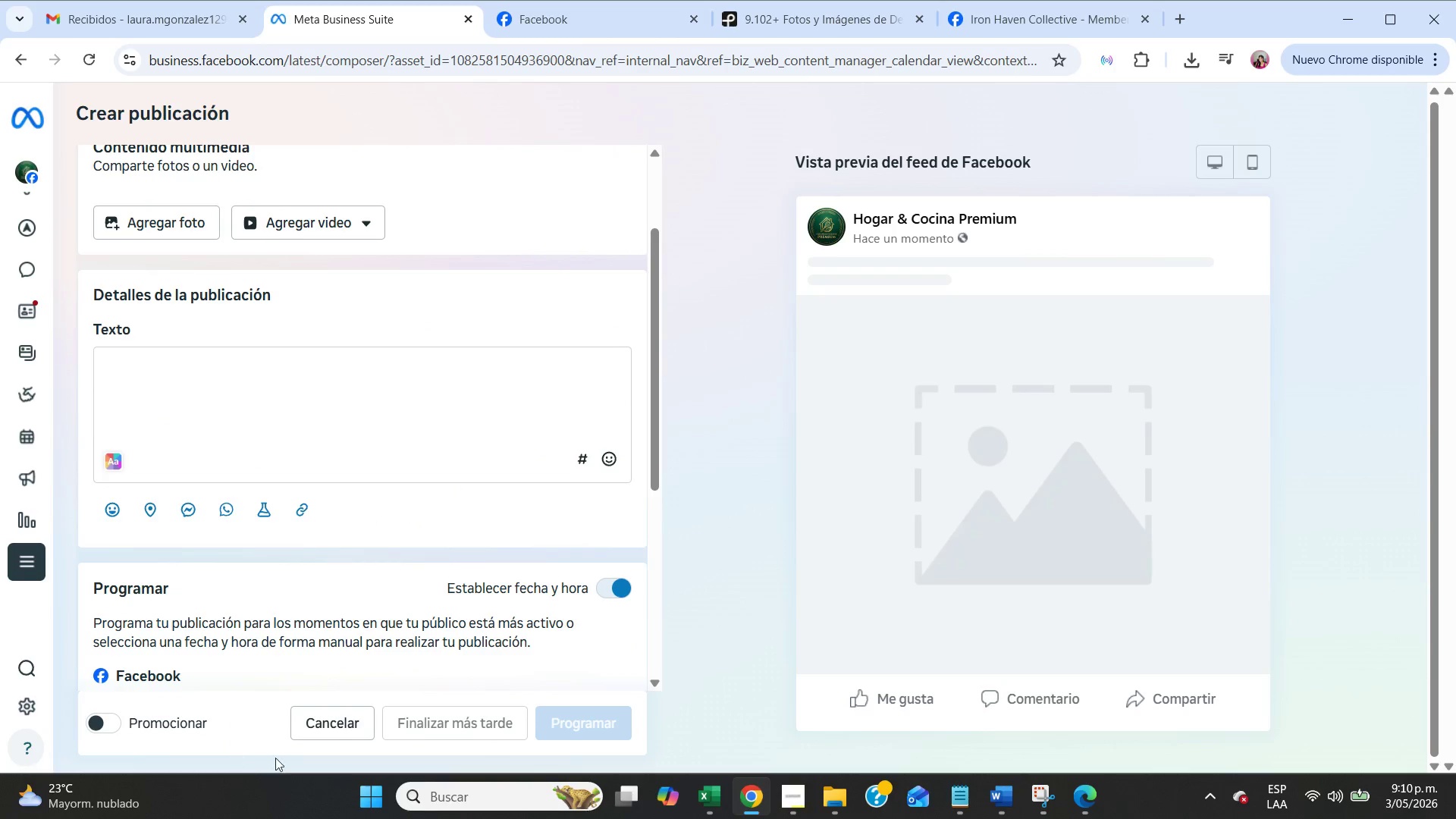 
left_click([361, 726])
 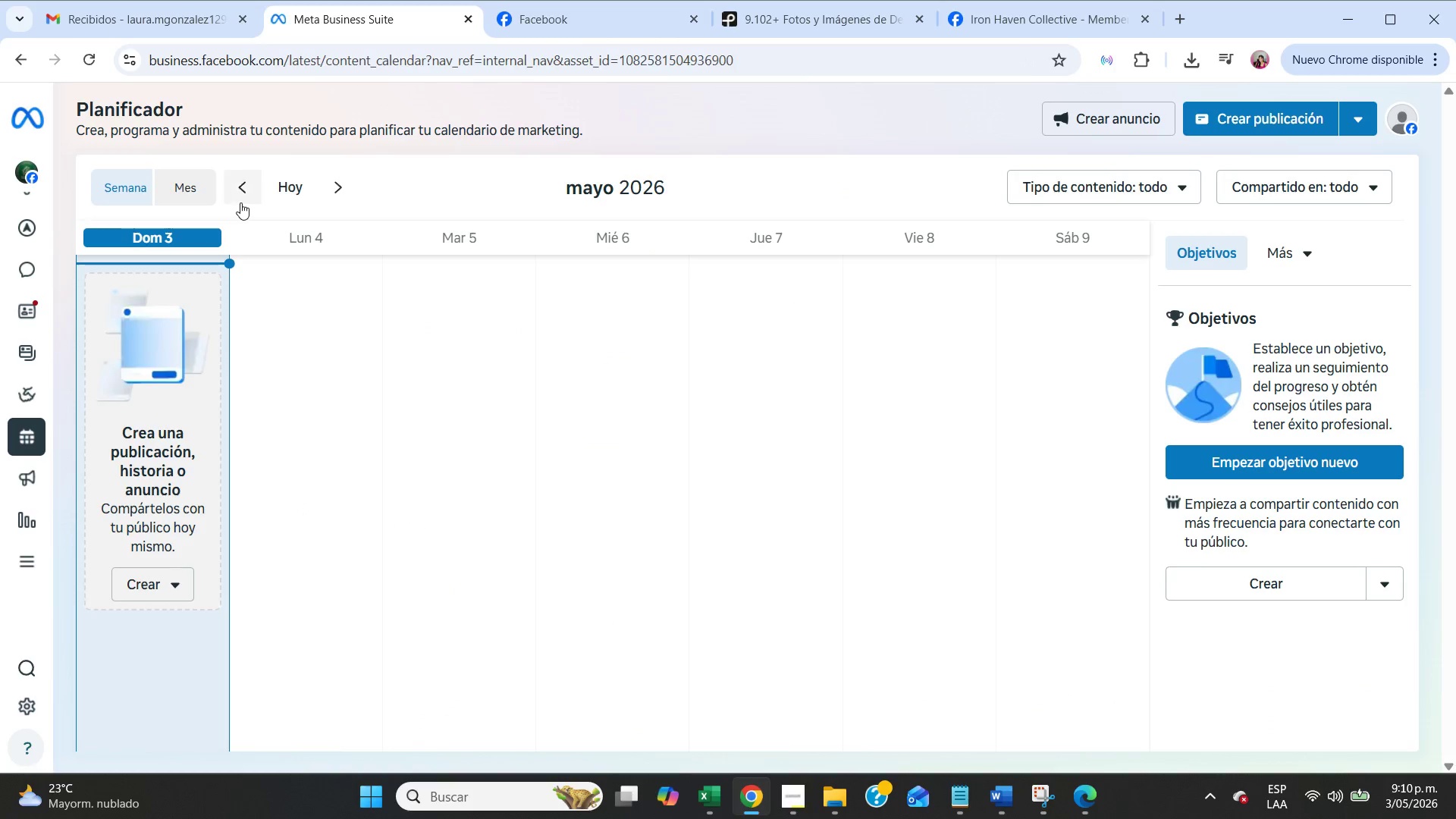 
left_click([331, 196])
 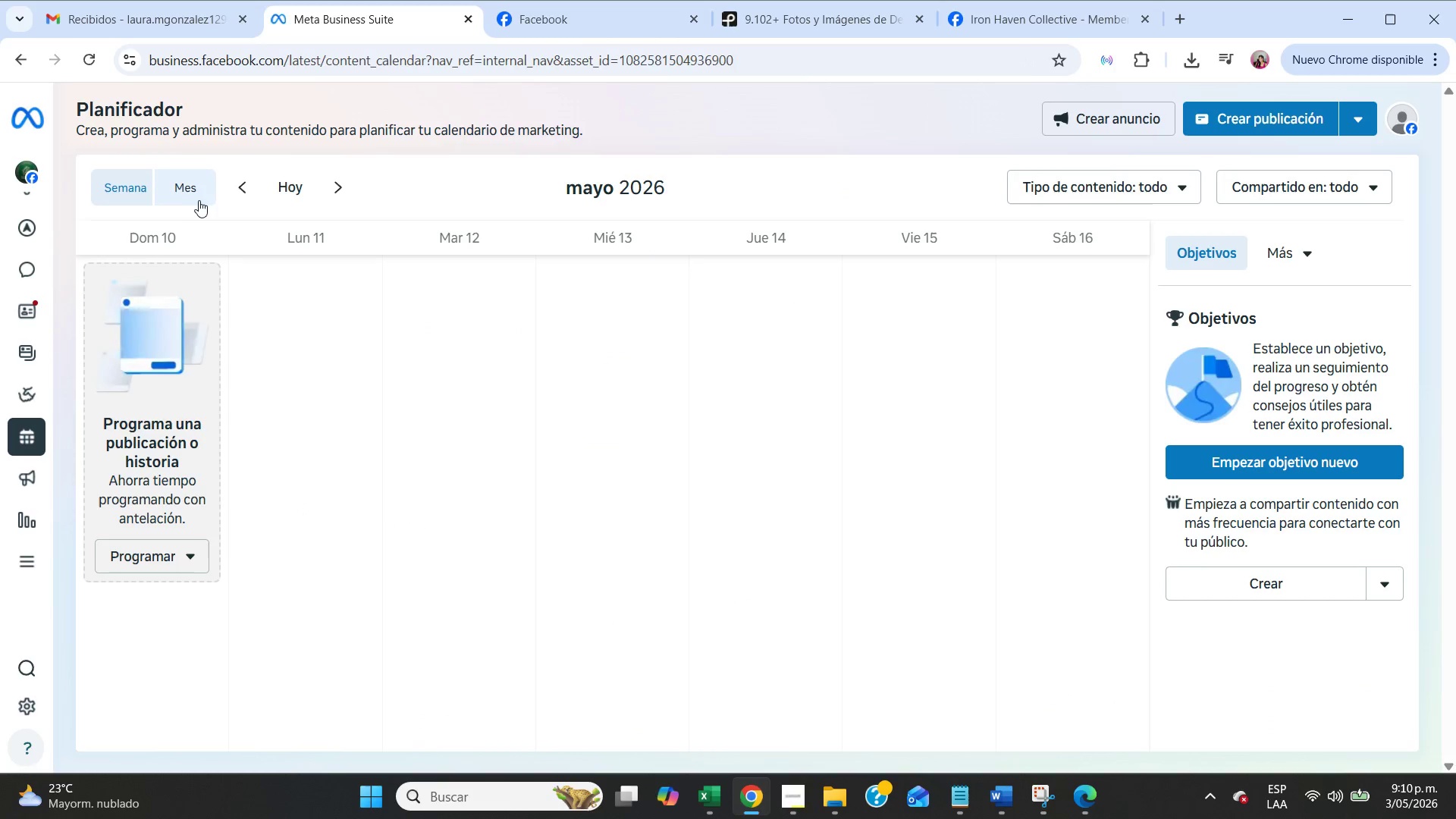 
left_click([231, 187])
 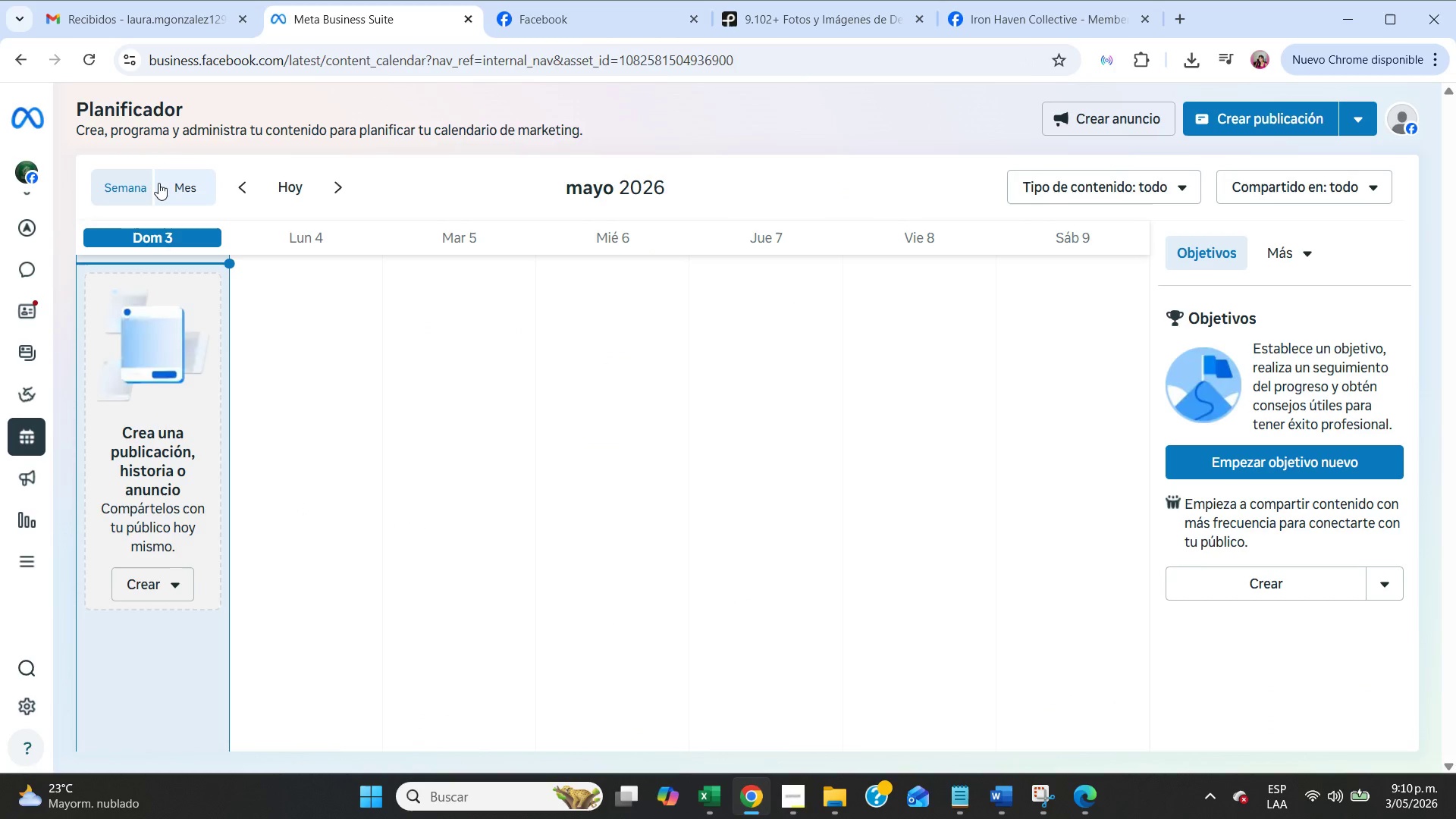 
left_click([158, 183])
 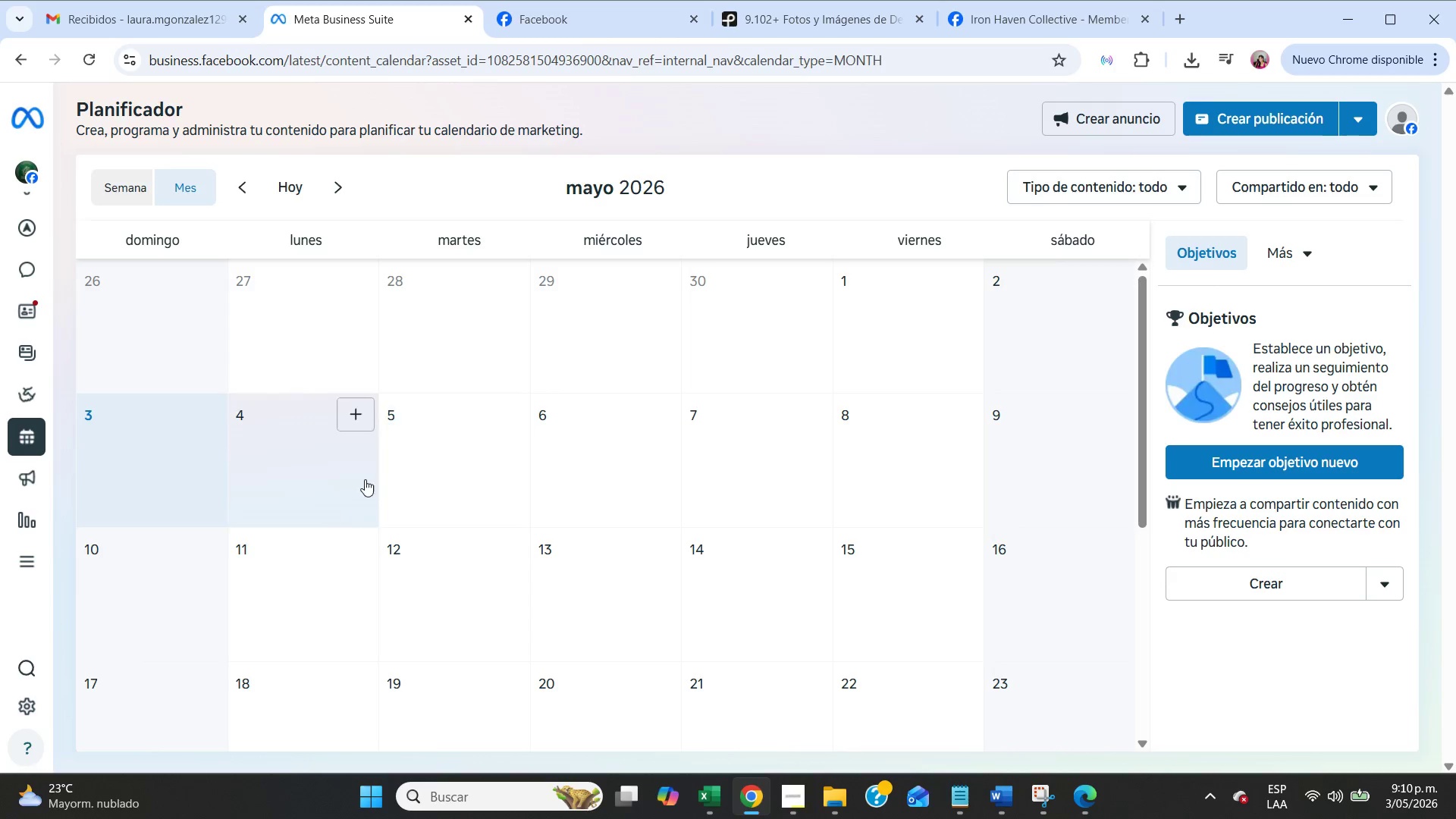 
left_click([503, 417])
 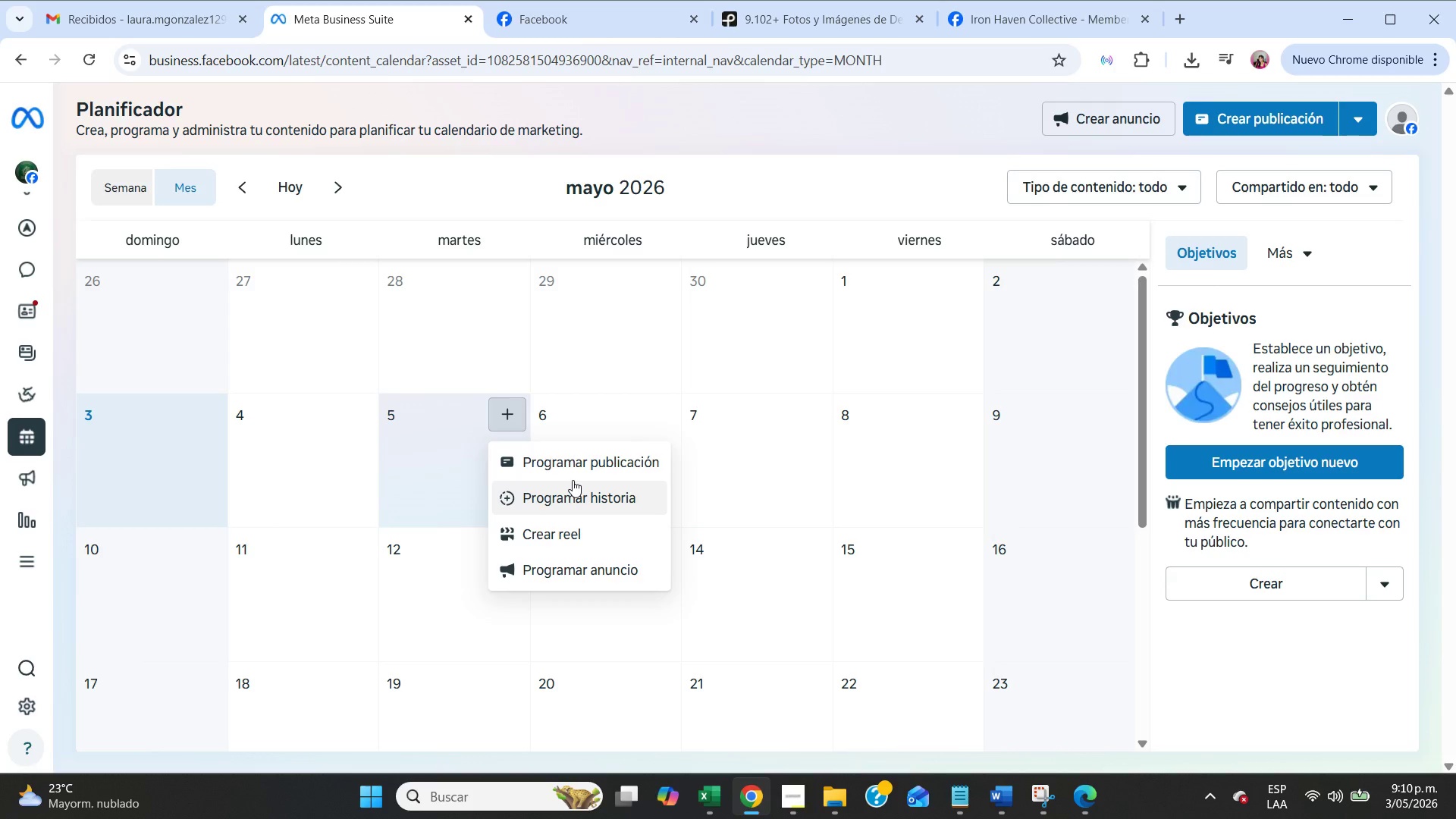 
left_click([579, 464])
 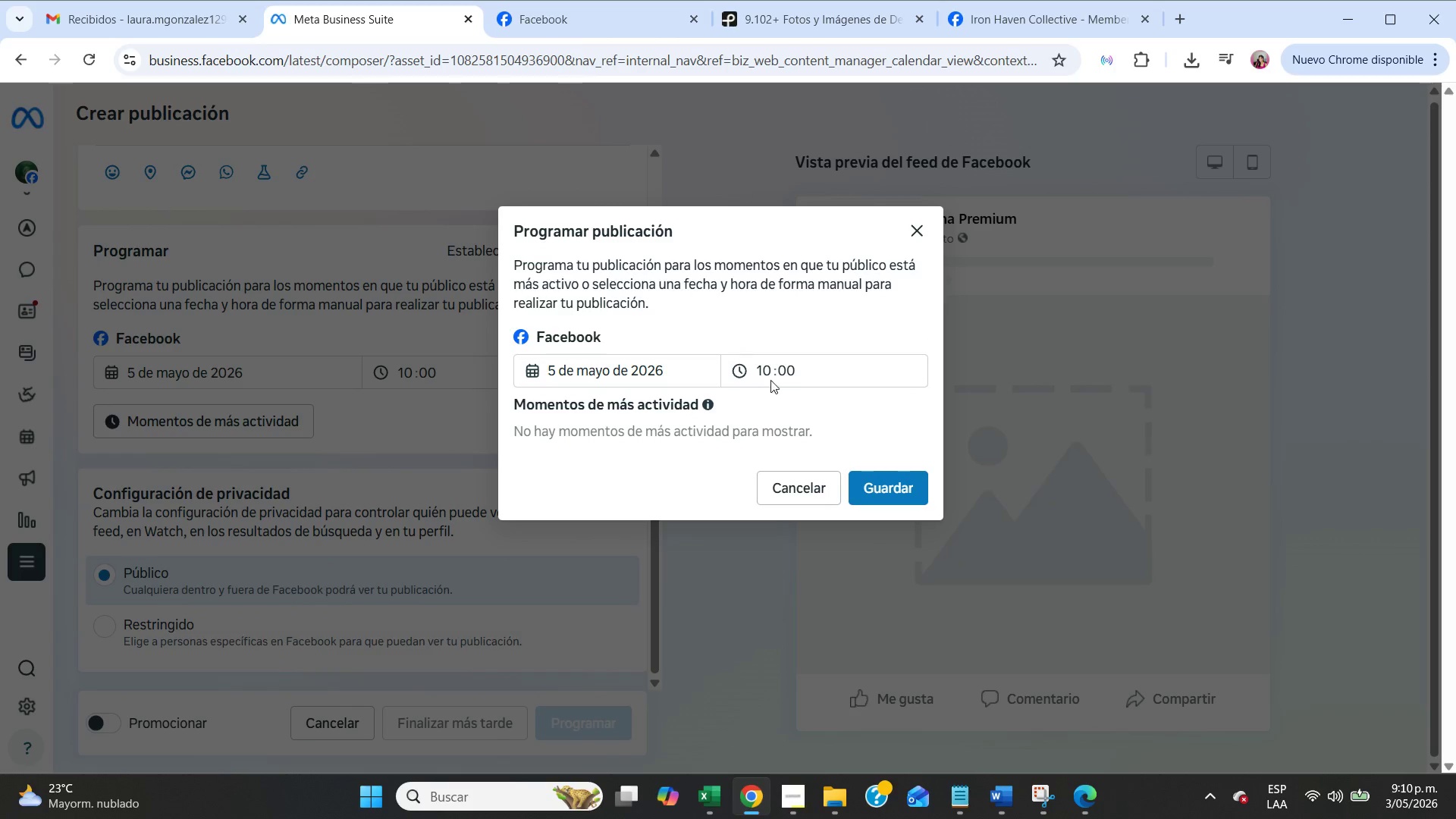 
left_click([885, 490])
 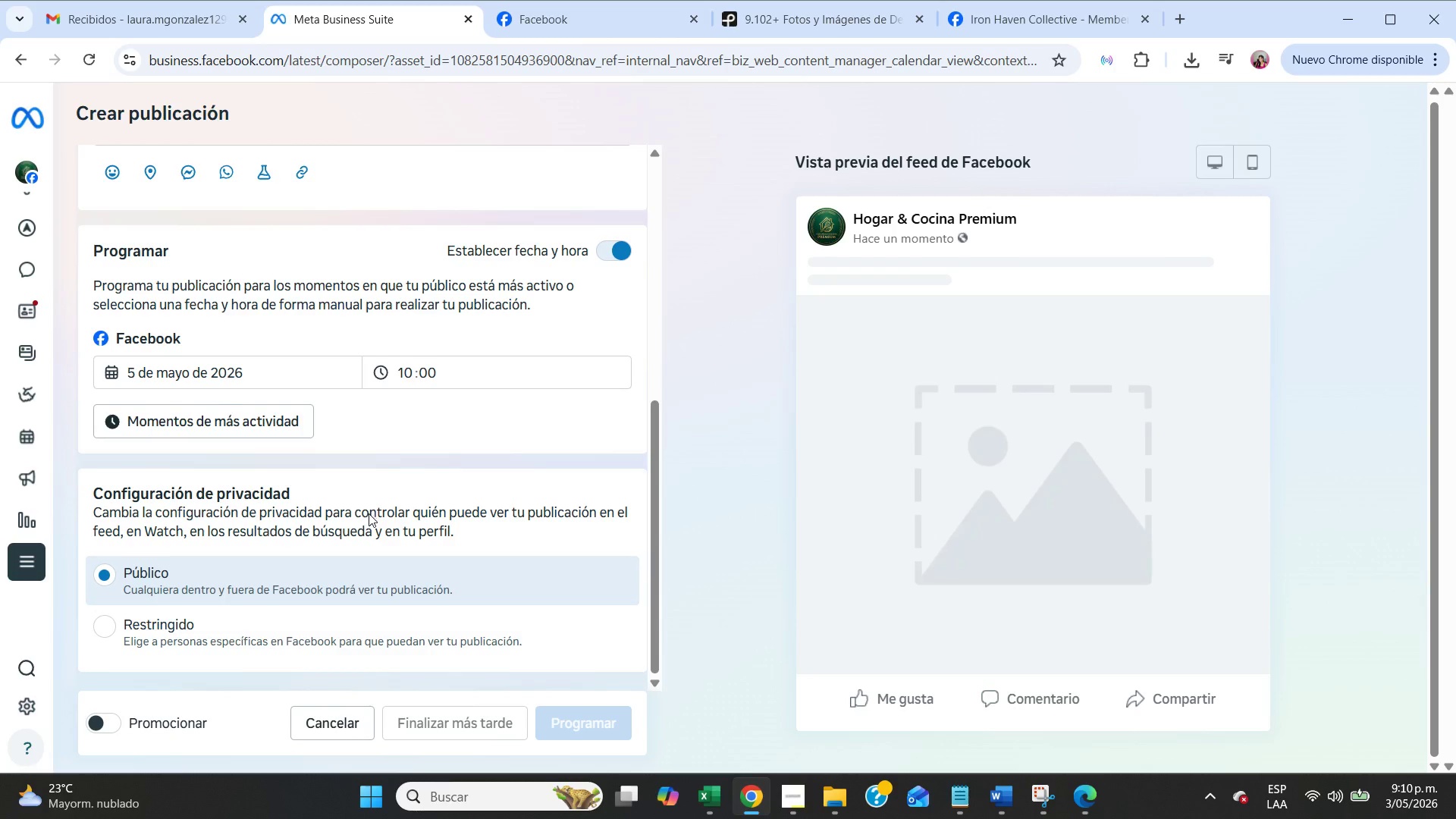 
scroll: coordinate [369, 513], scroll_direction: up, amount: 10.0
 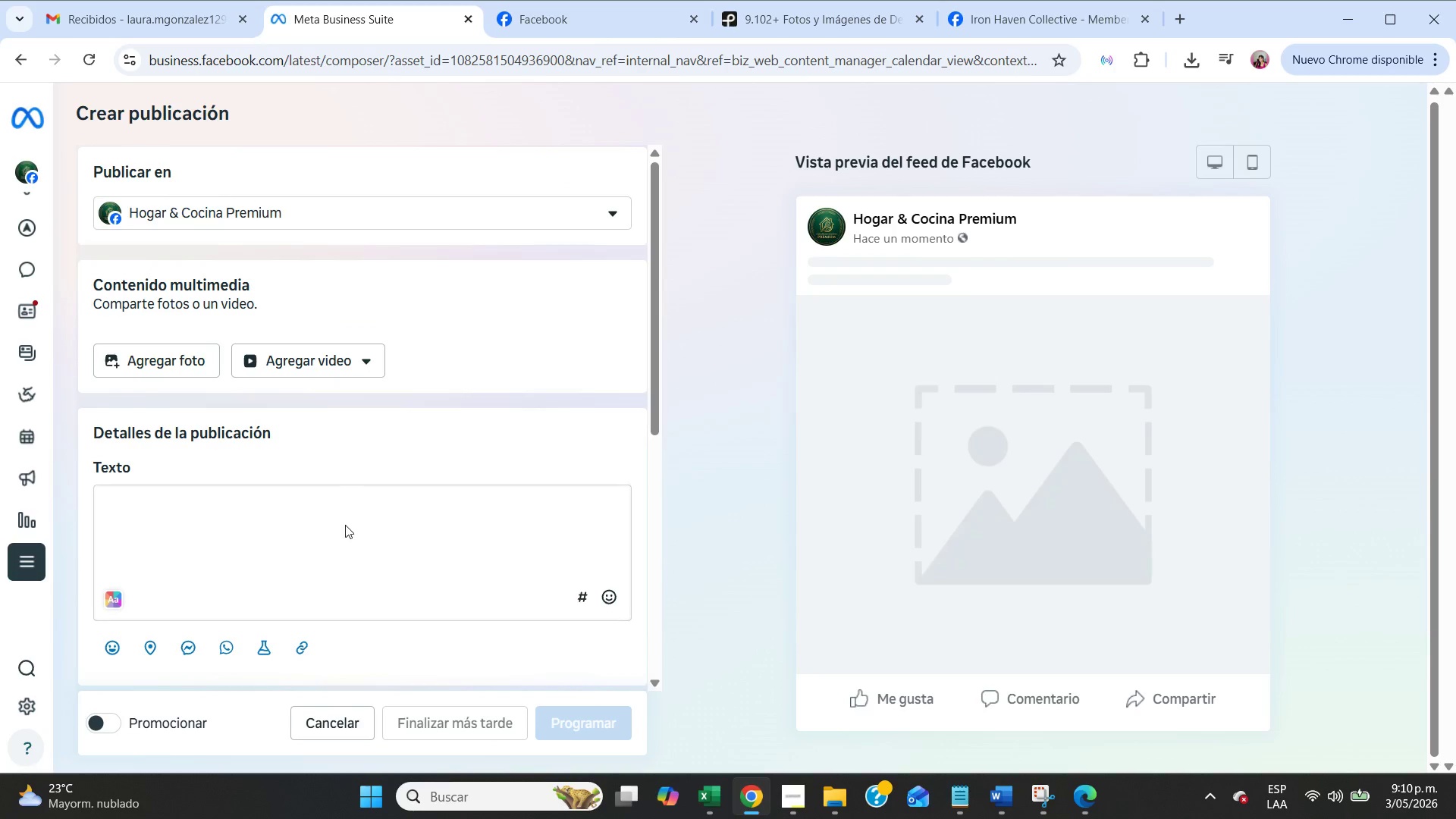 
left_click([344, 526])
 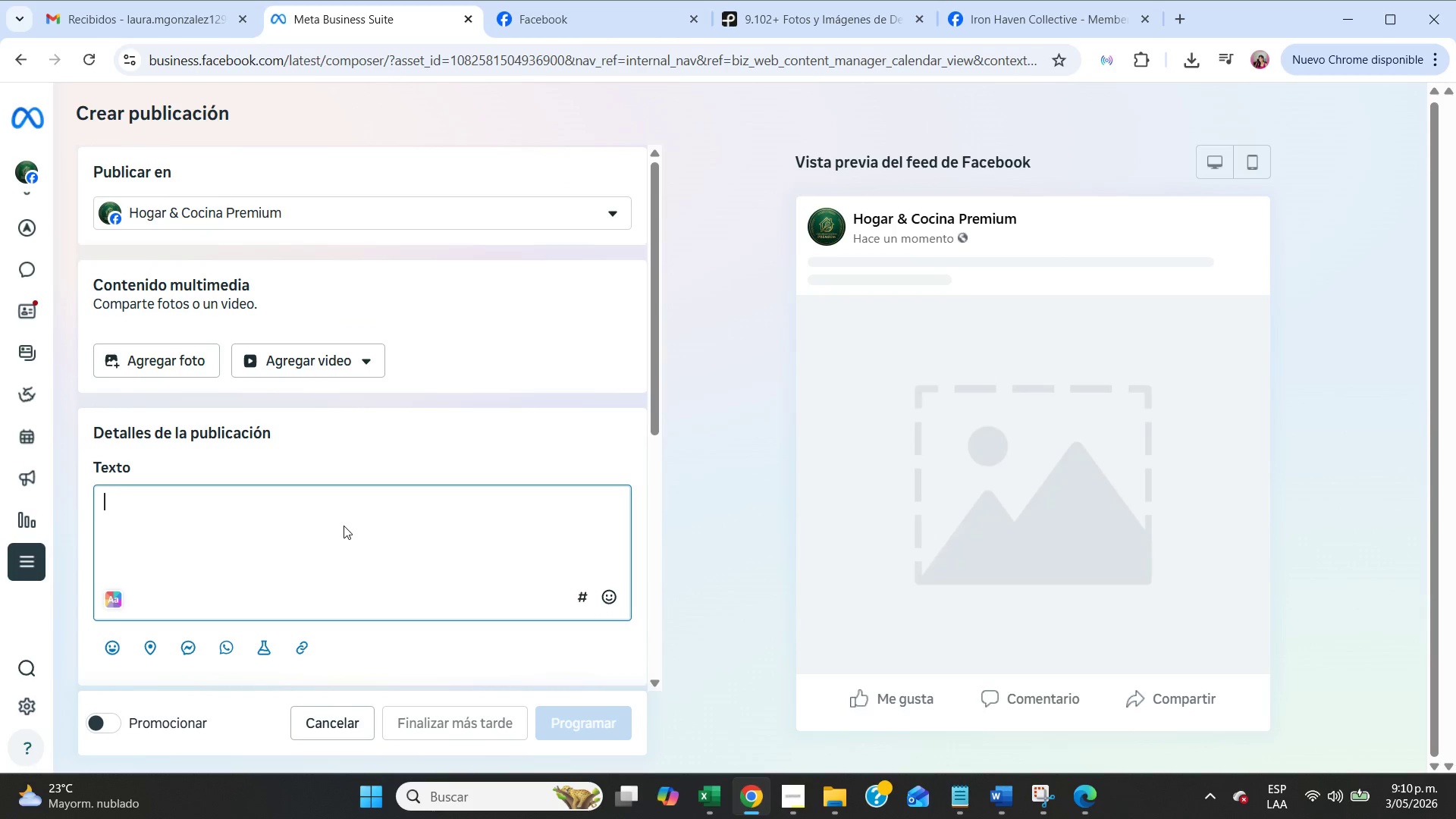 
key(Control+V)
 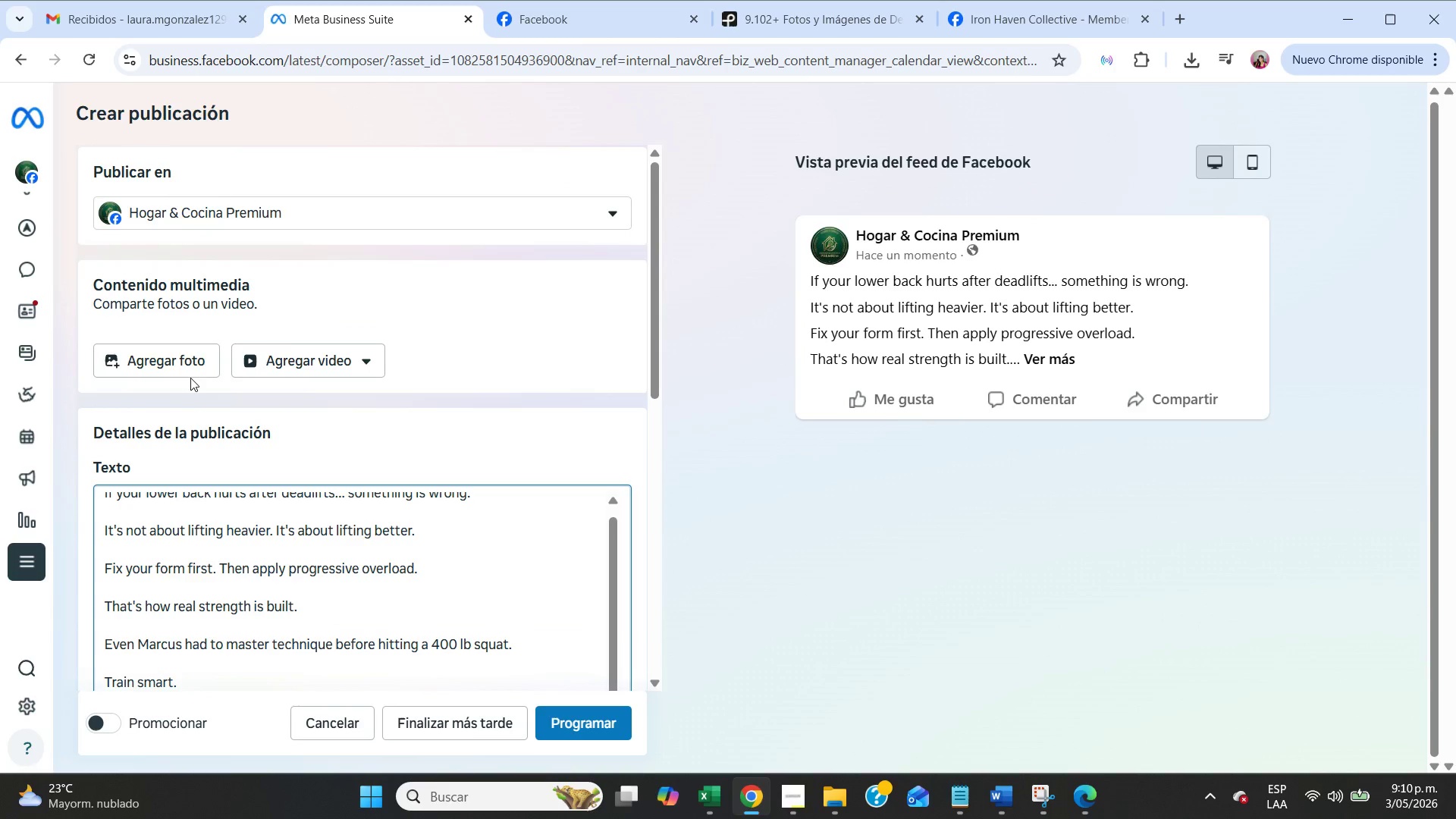 
left_click([180, 360])
 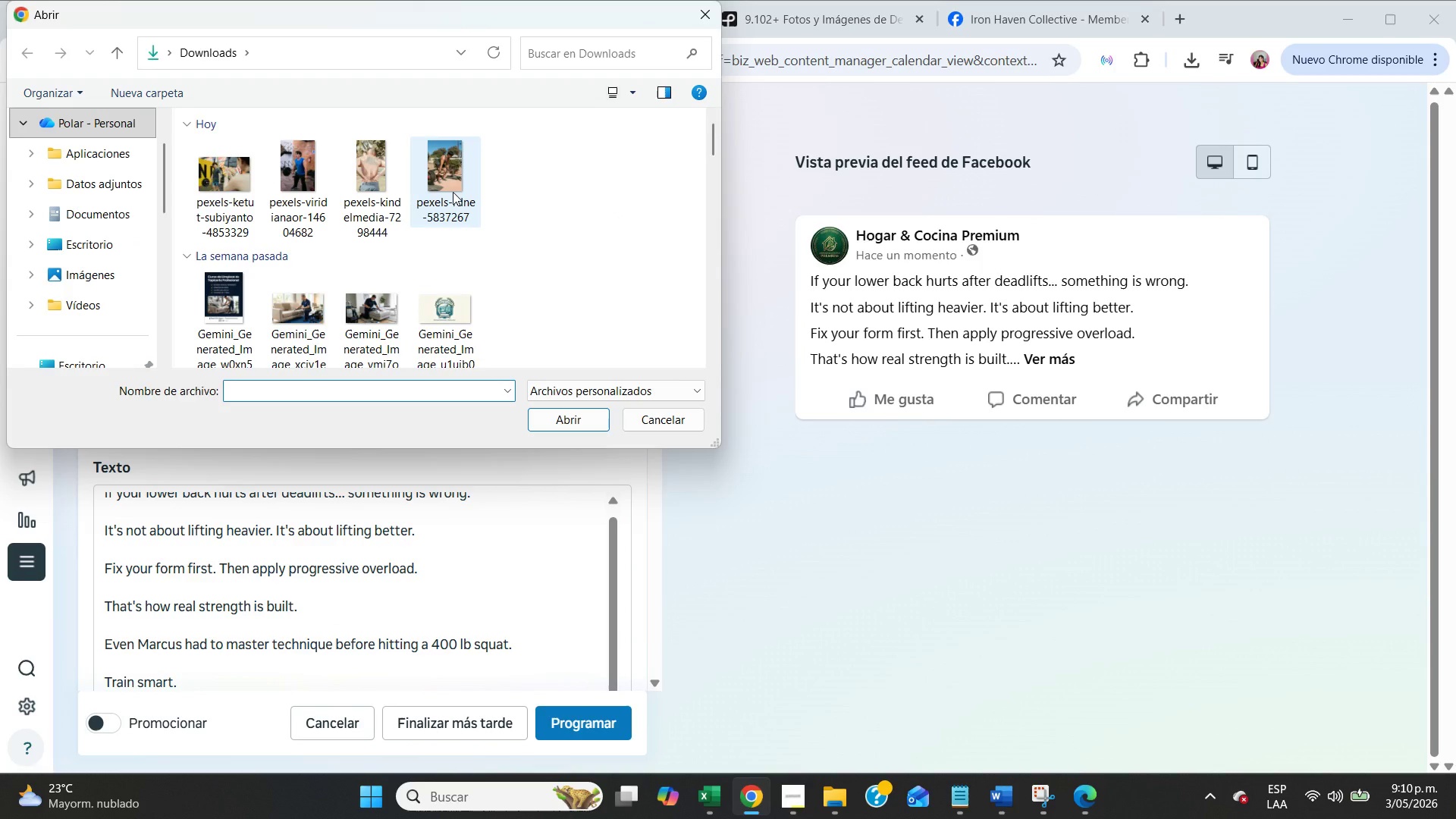 
hold_key(key=ControlLeft, duration=2.45)
left_click([453, 192])
 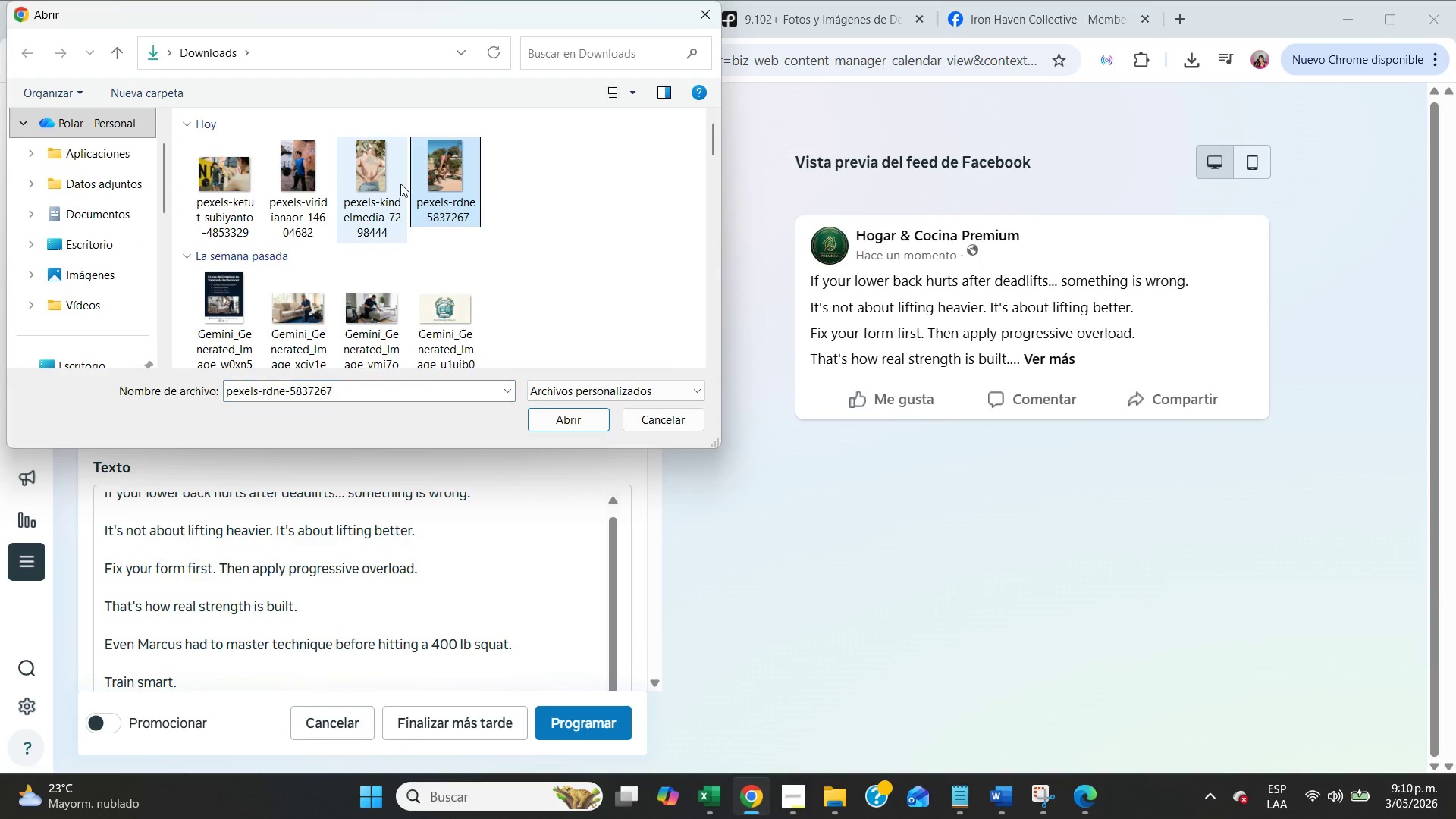 
double_click([400, 184])
 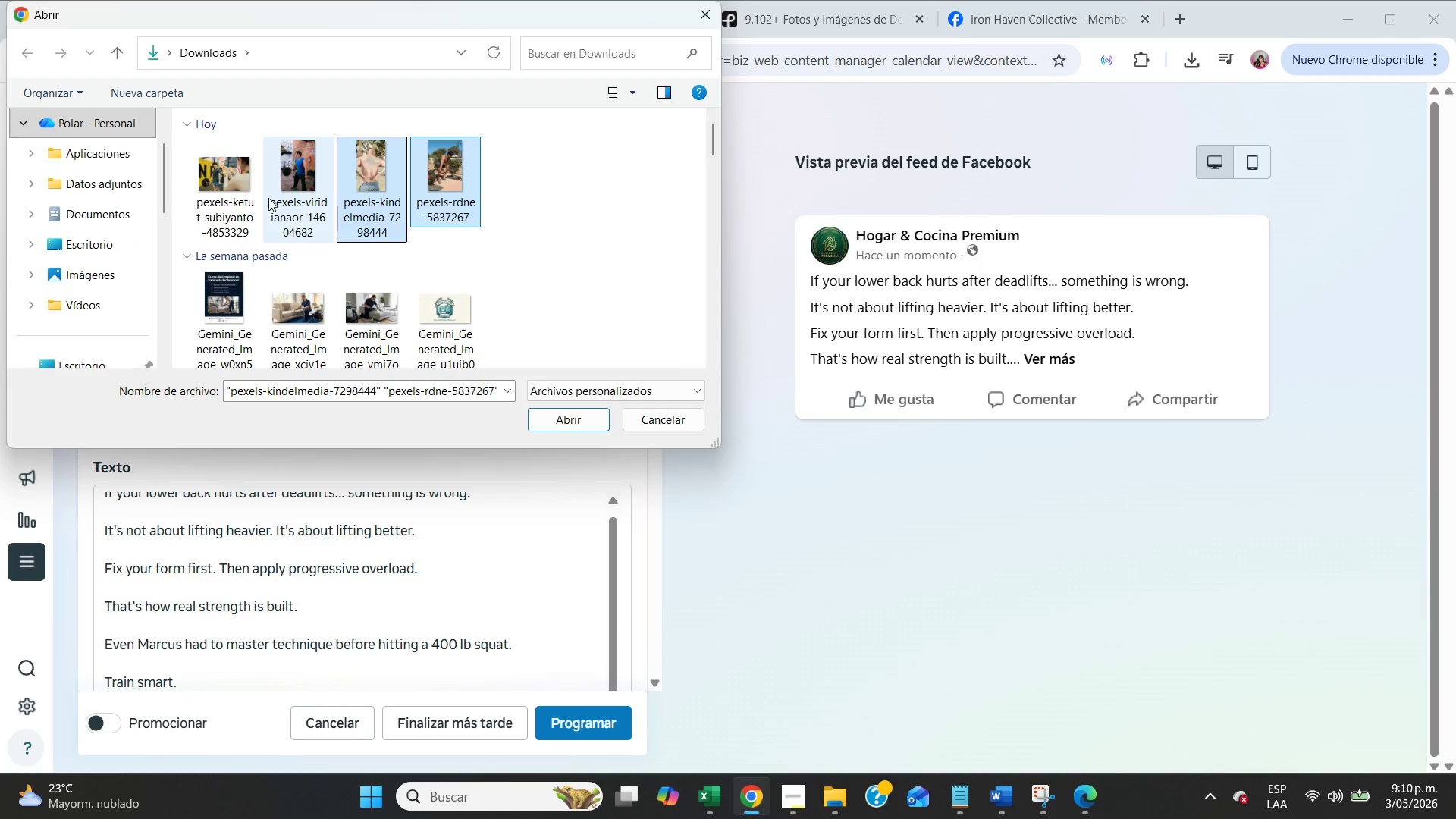 
triple_click([268, 198])
 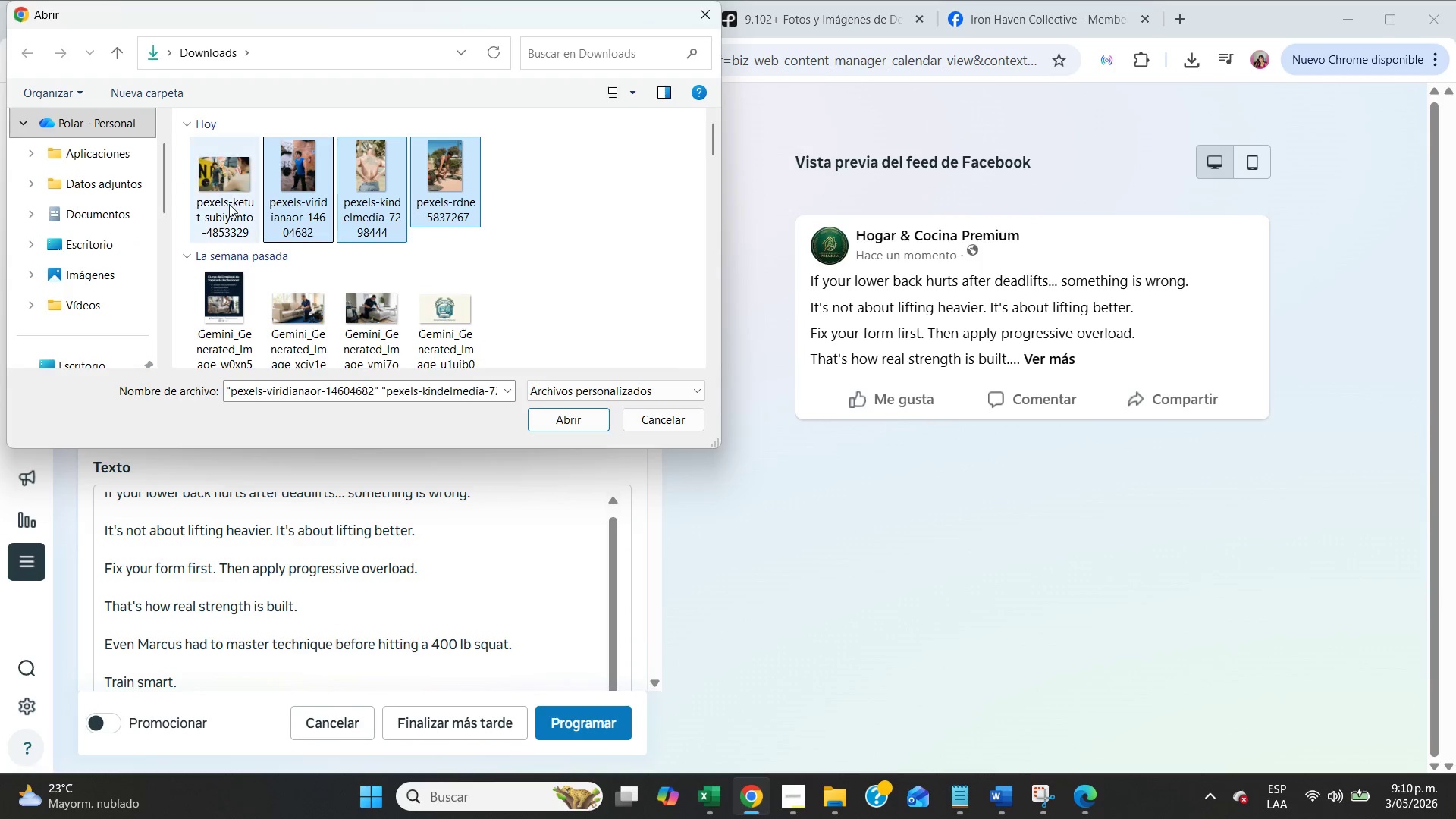 
triple_click([229, 205])
 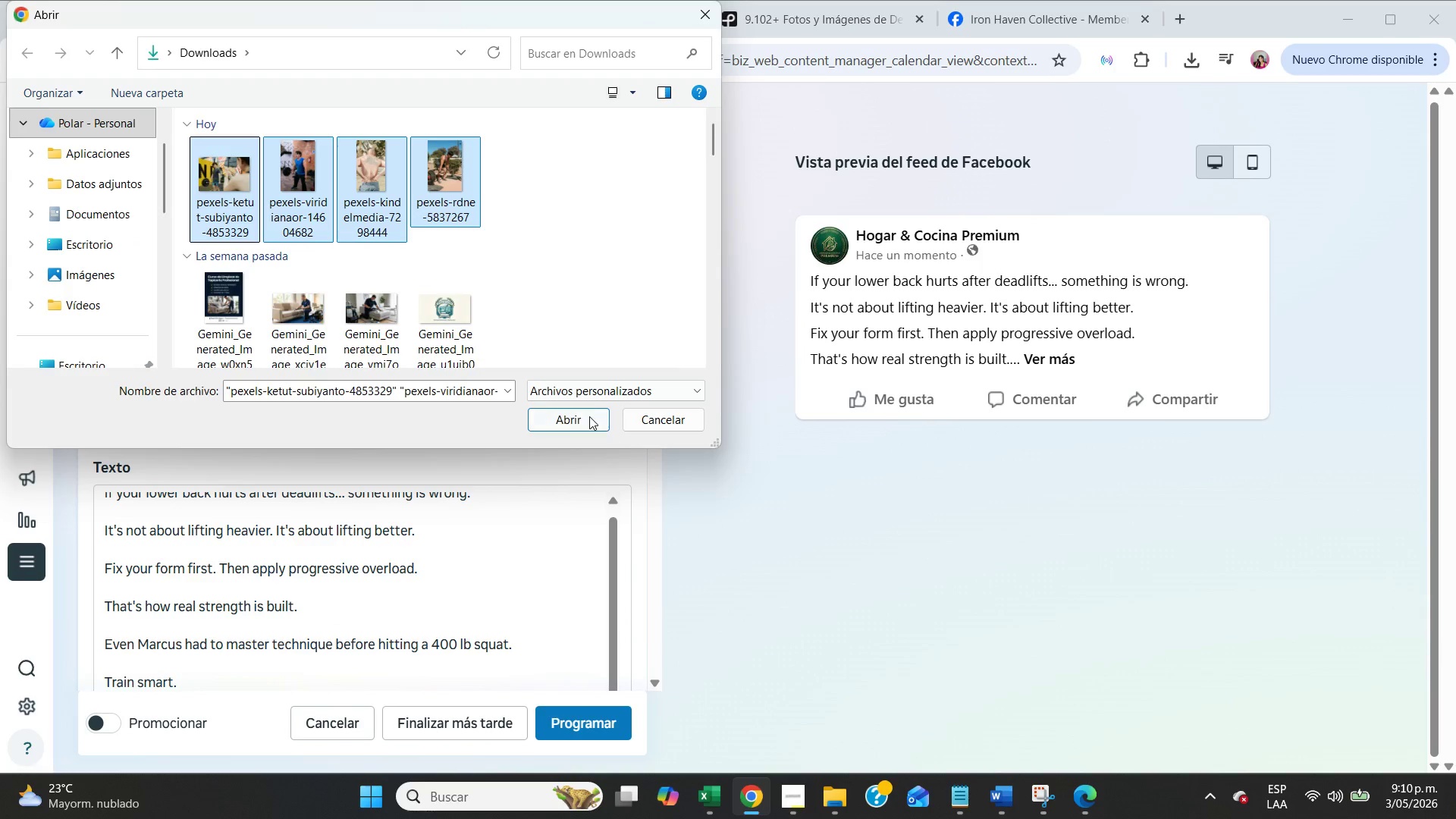 
left_click([583, 414])
 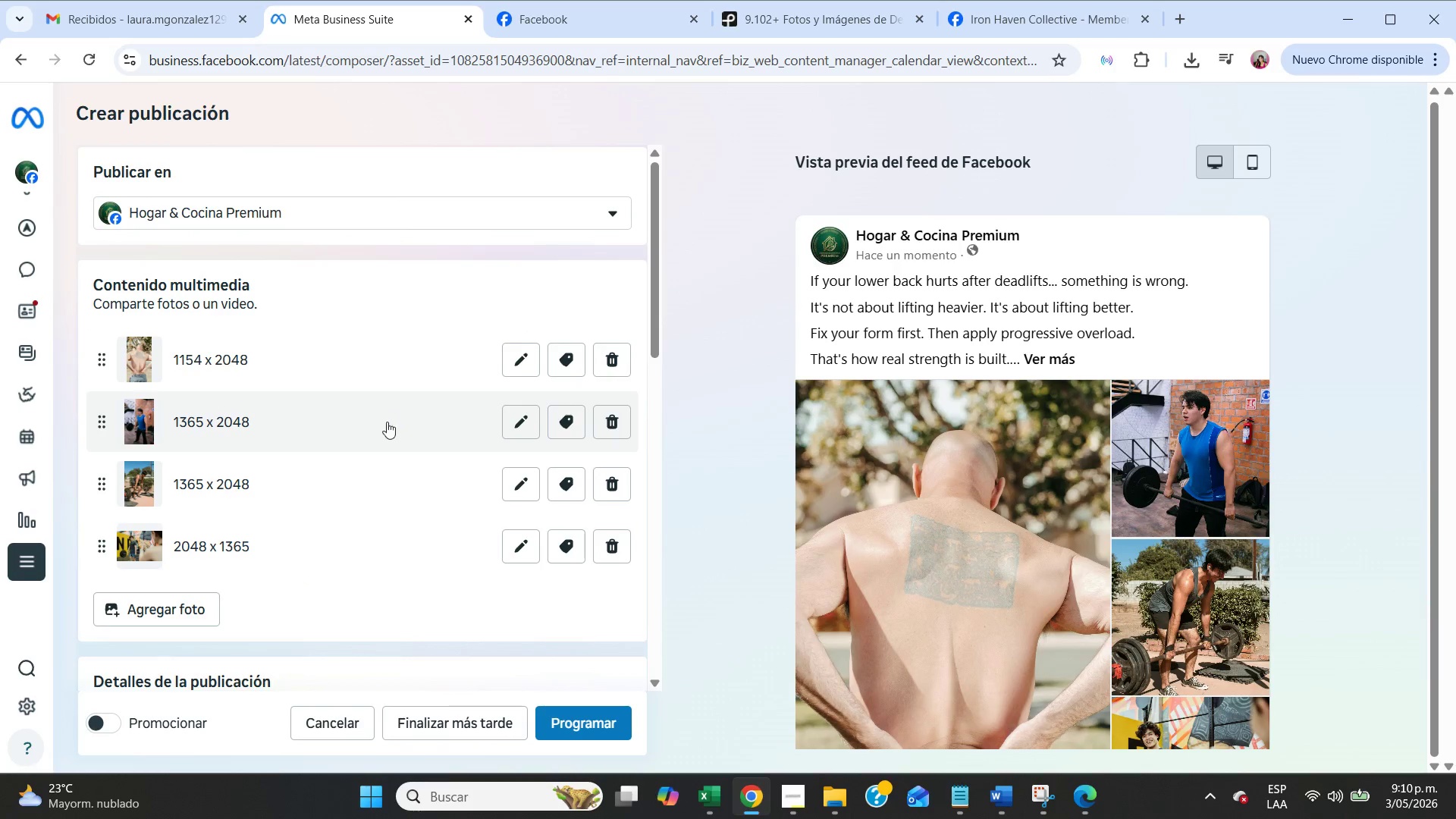 
wait(5.61)
 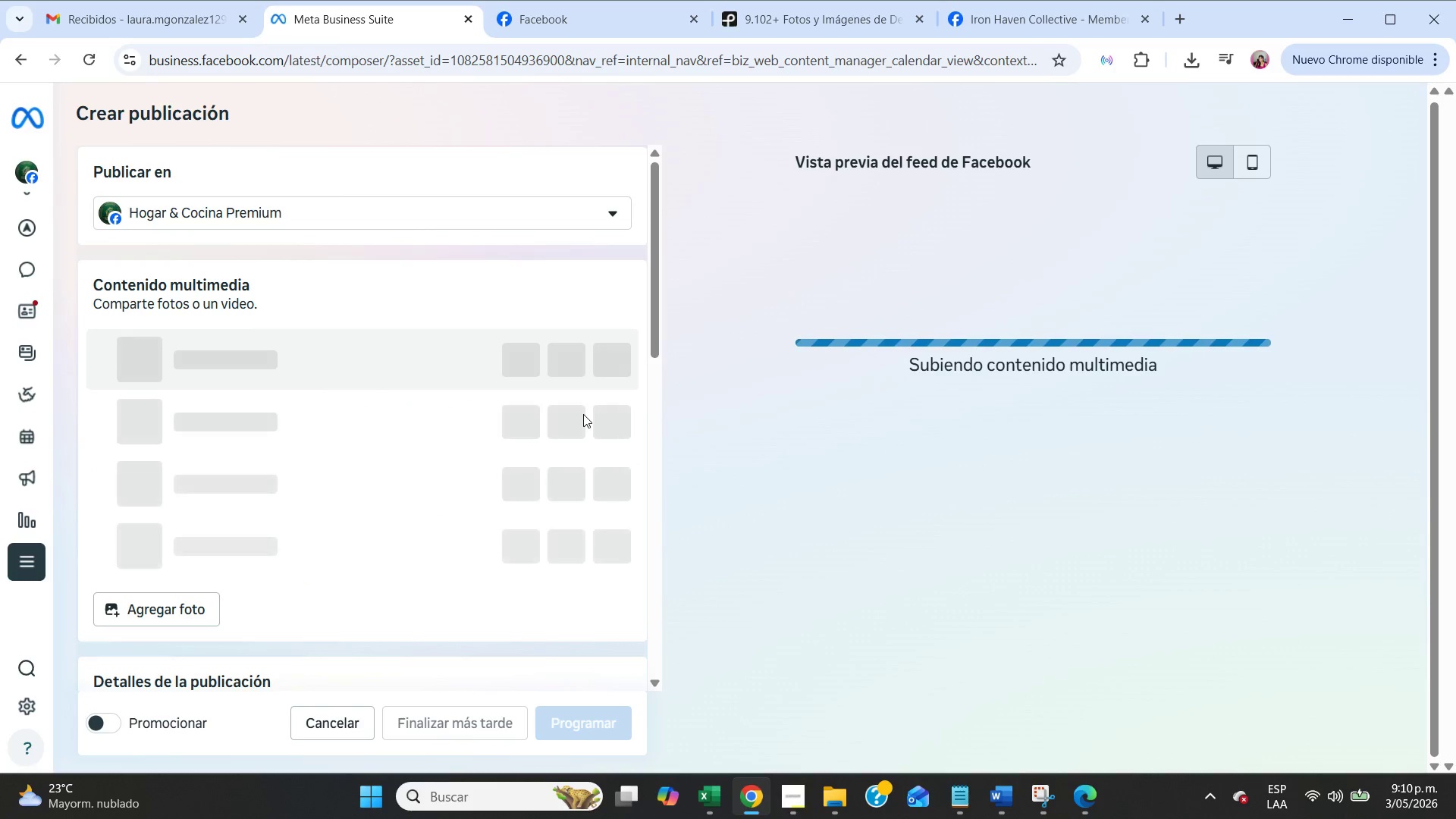 
scroll: coordinate [364, 479], scroll_direction: down, amount: 8.0
 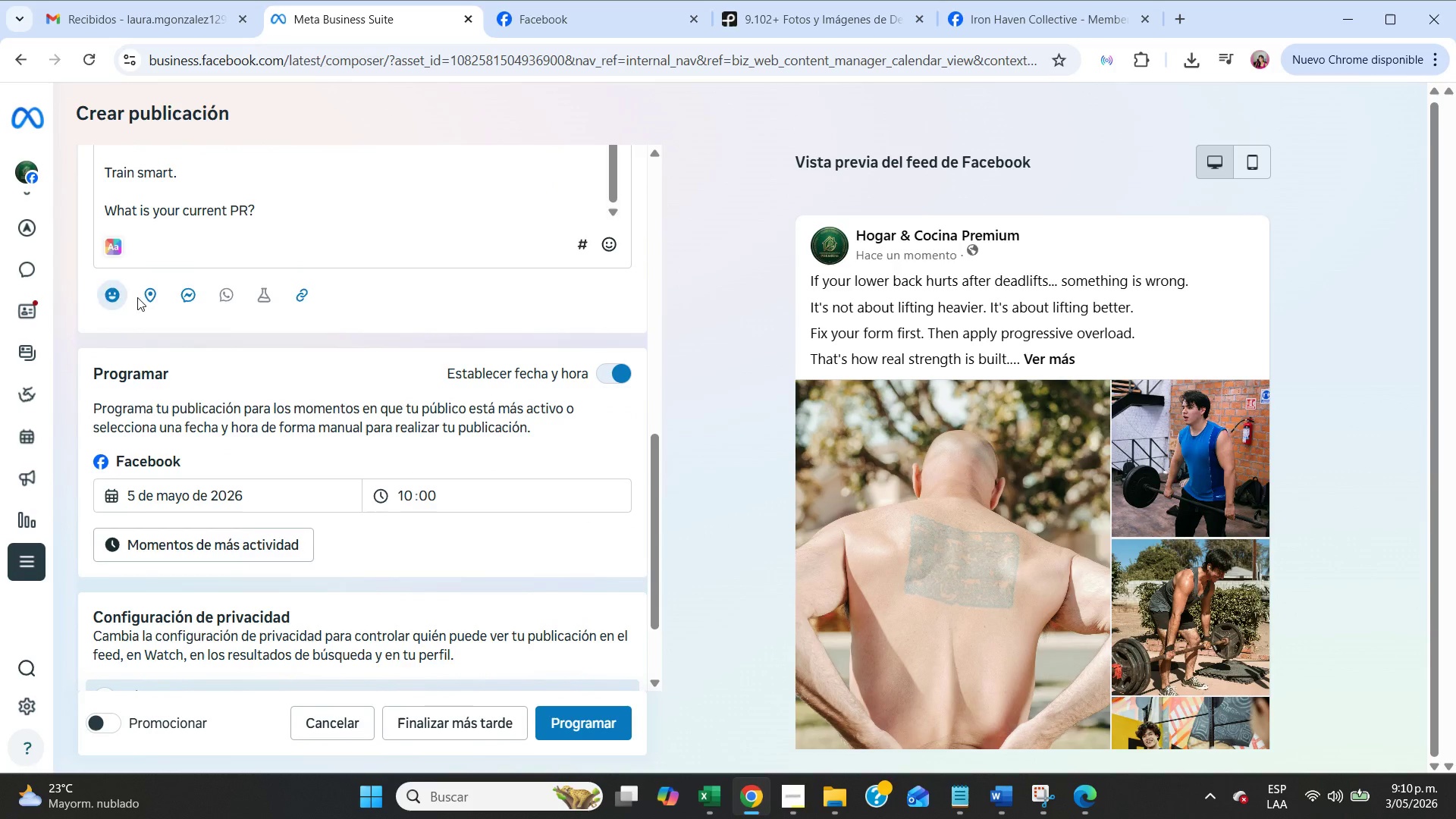 
left_click([144, 297])
 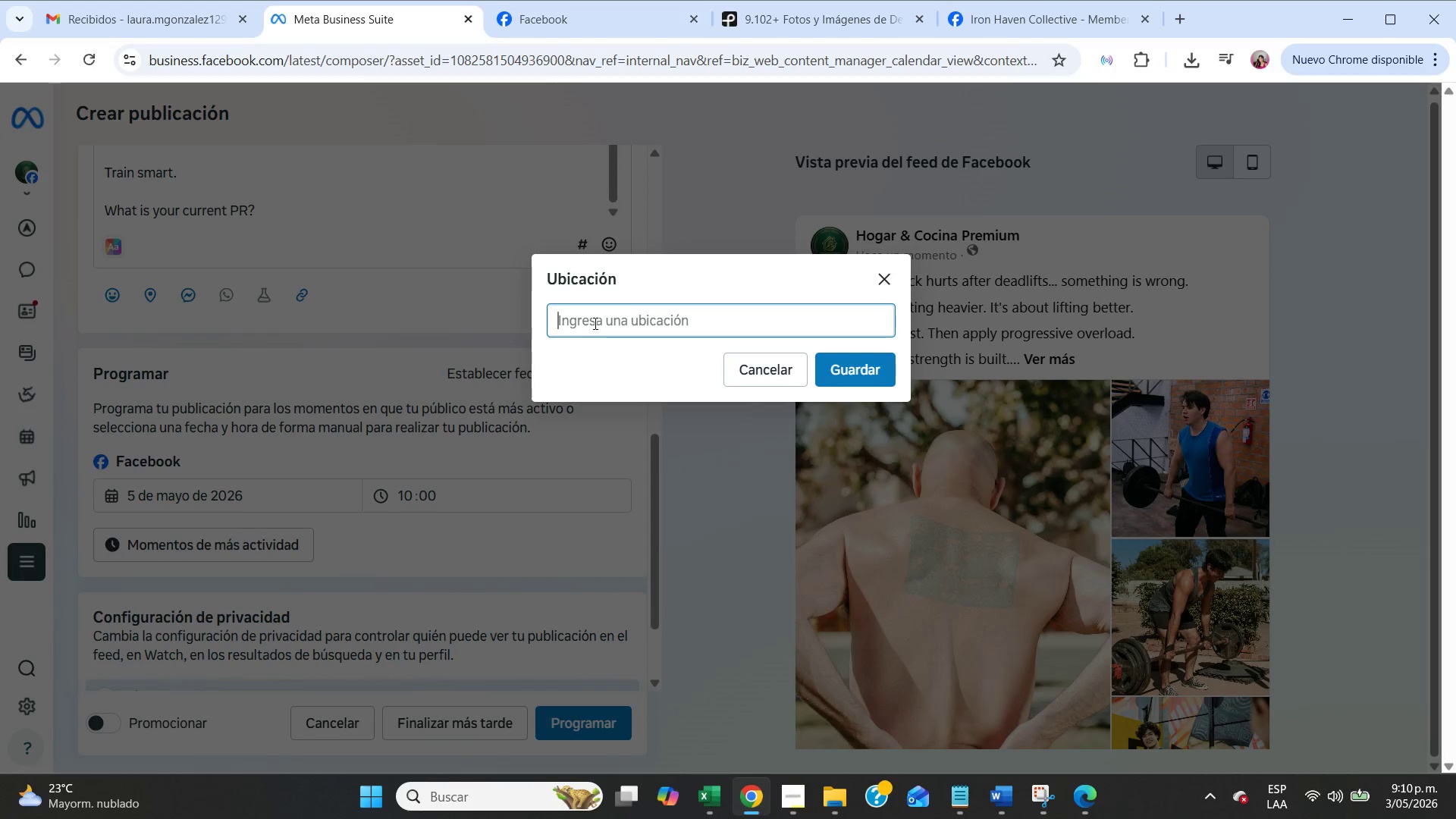 
type(Central High Stadium)
 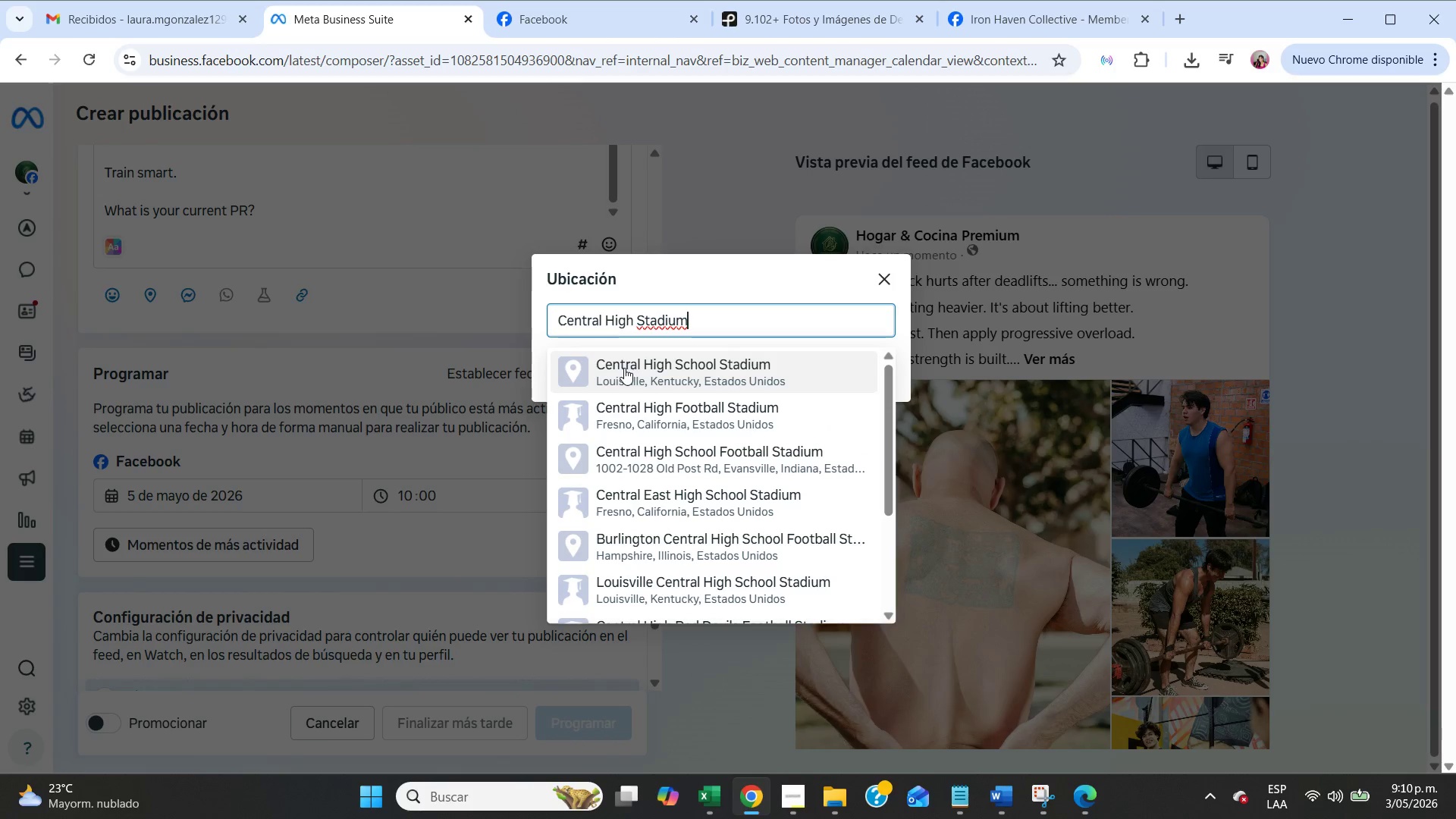 
left_click([625, 369])
 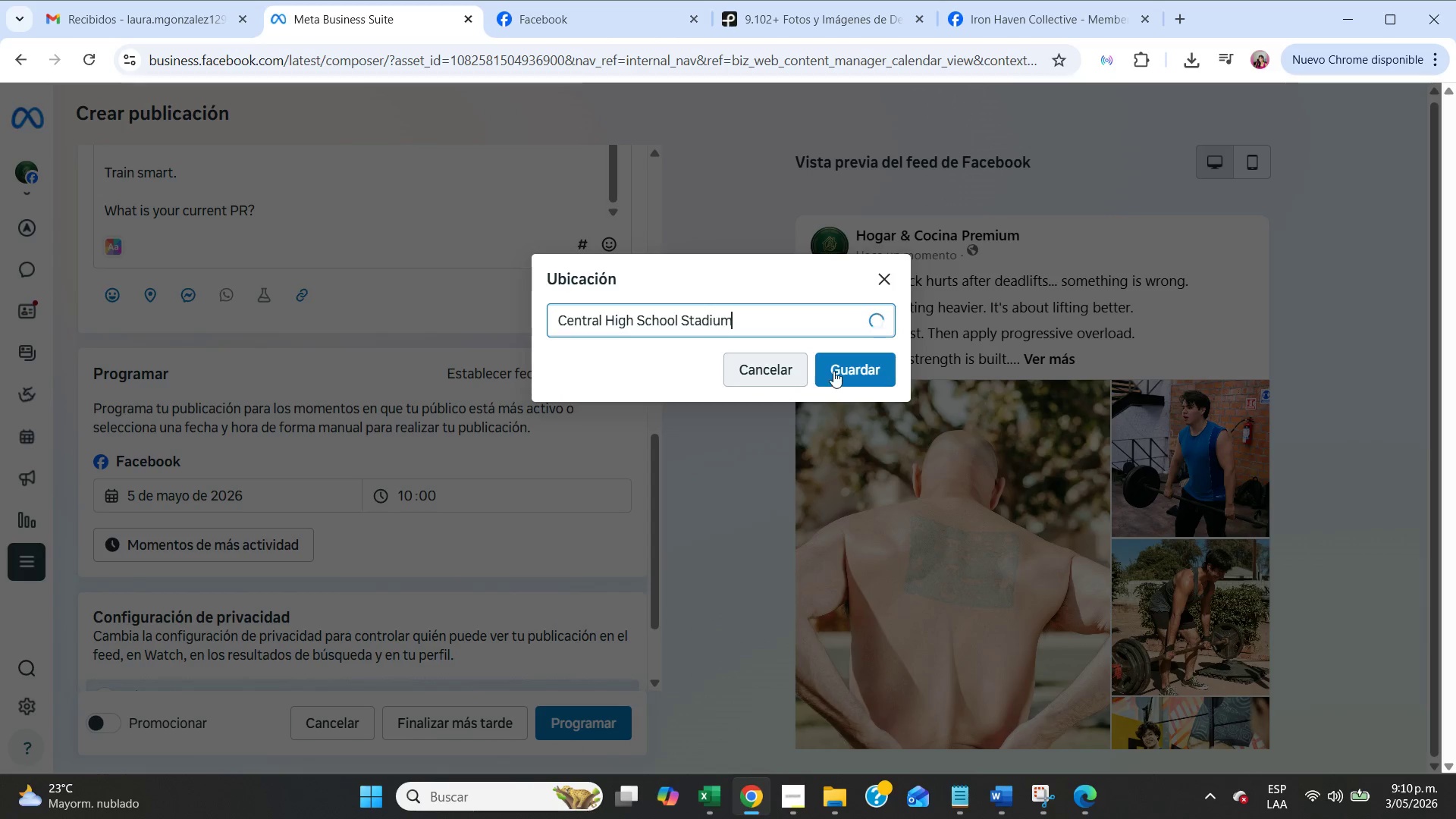 
left_click([835, 371])
 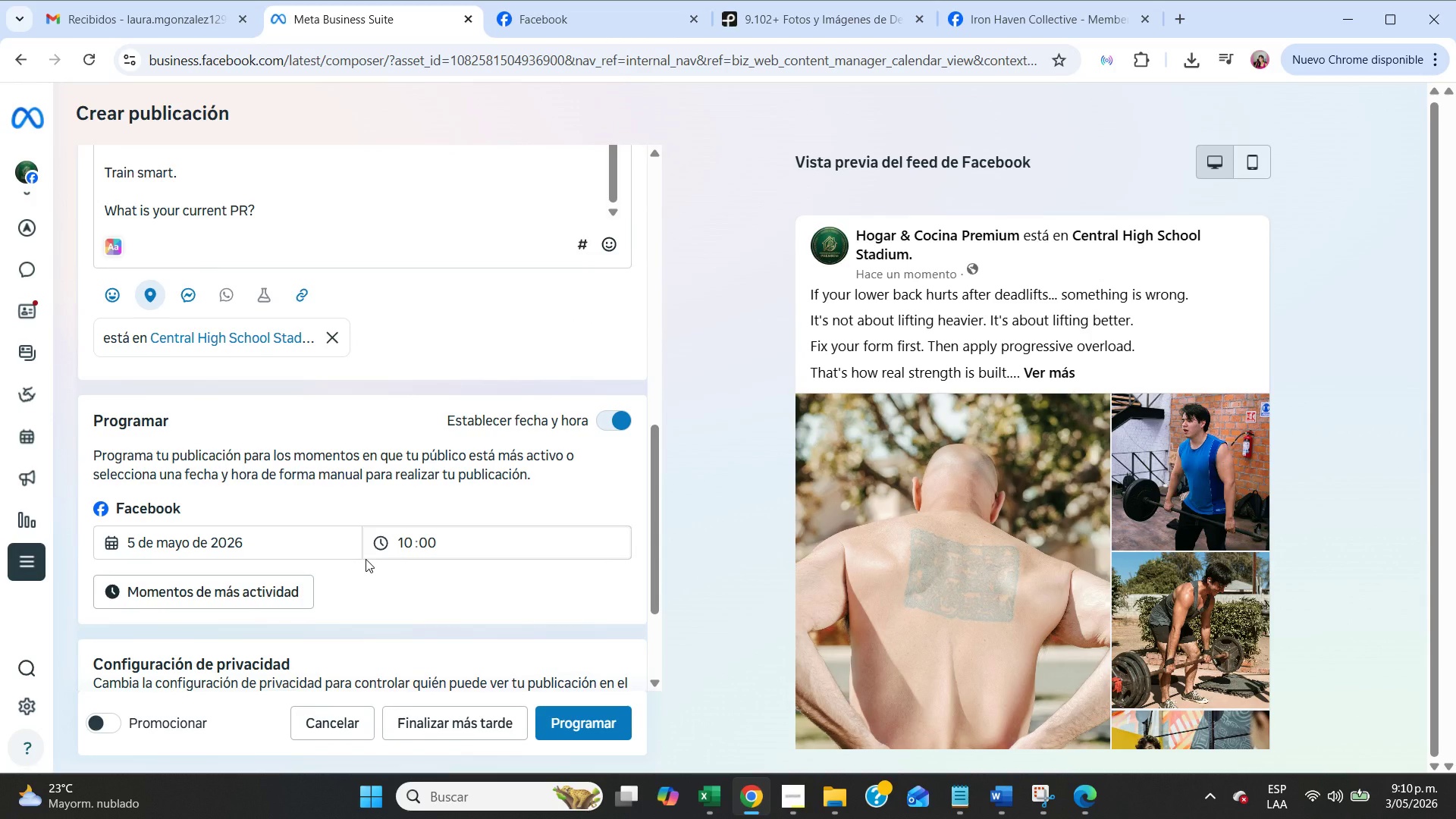 
scroll: coordinate [366, 562], scroll_direction: down, amount: 9.0
 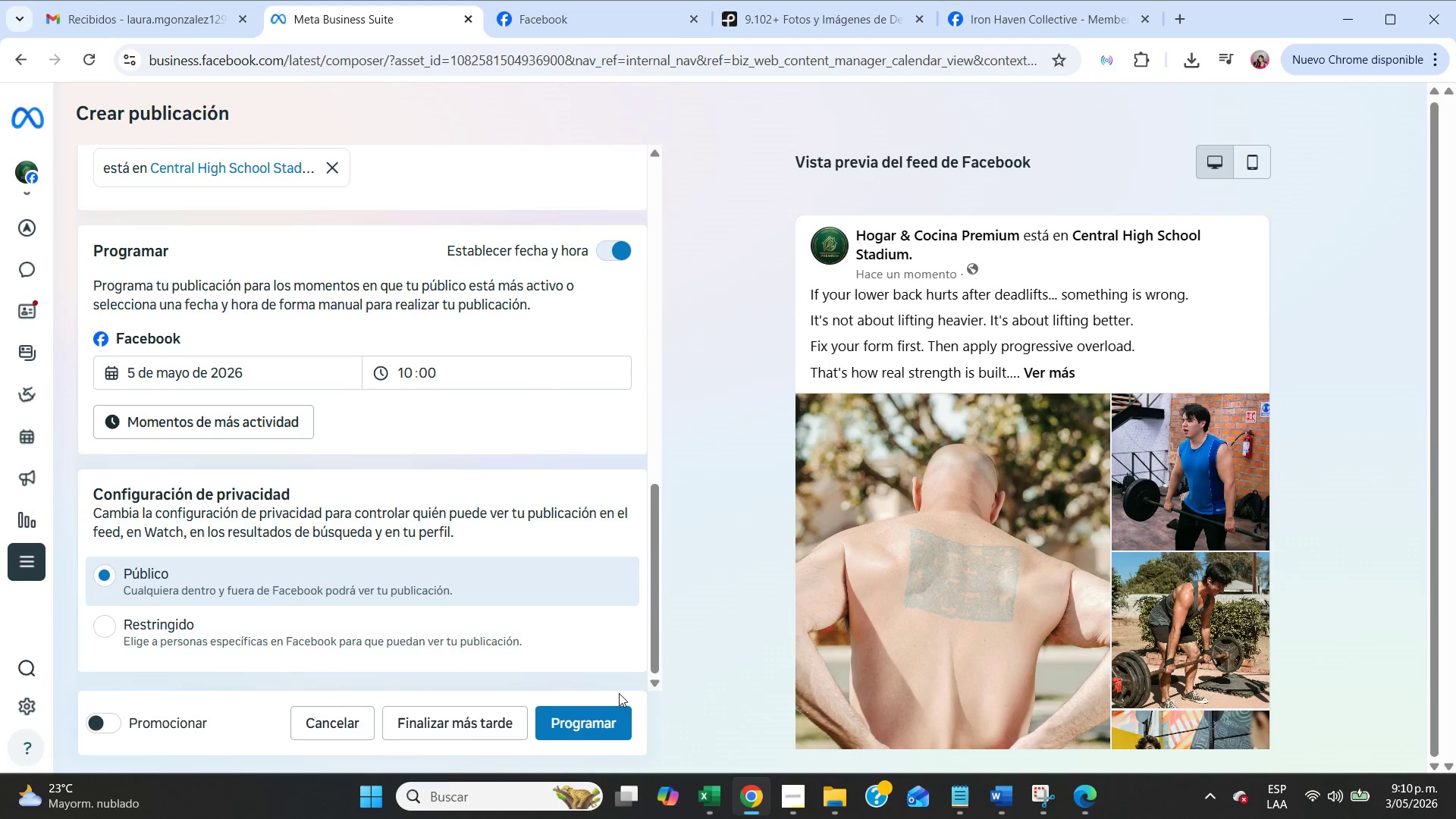 
scroll: coordinate [559, 660], scroll_direction: up, amount: 21.0
 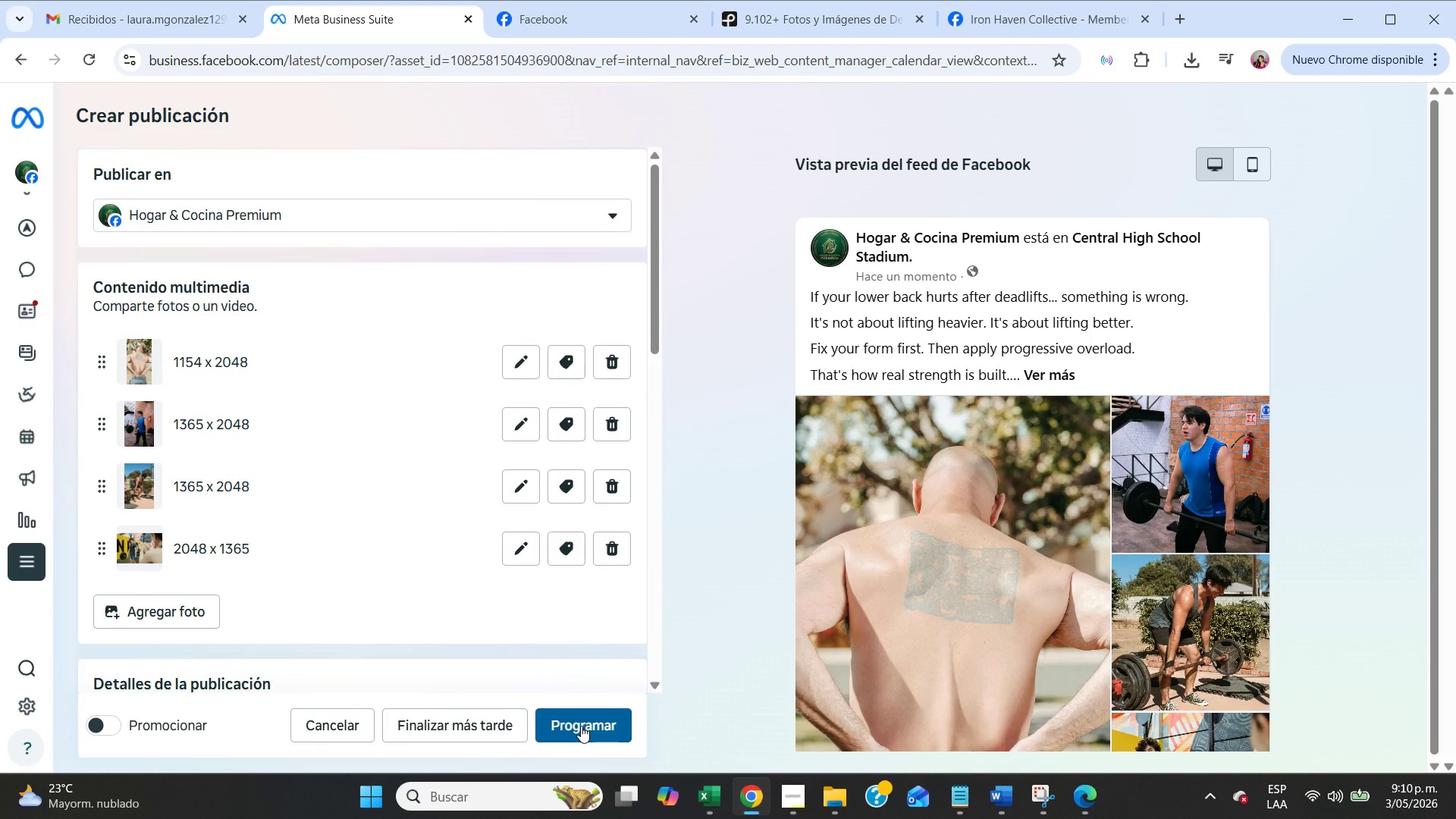 
scroll: coordinate [1018, 467], scroll_direction: down, amount: 6.0
 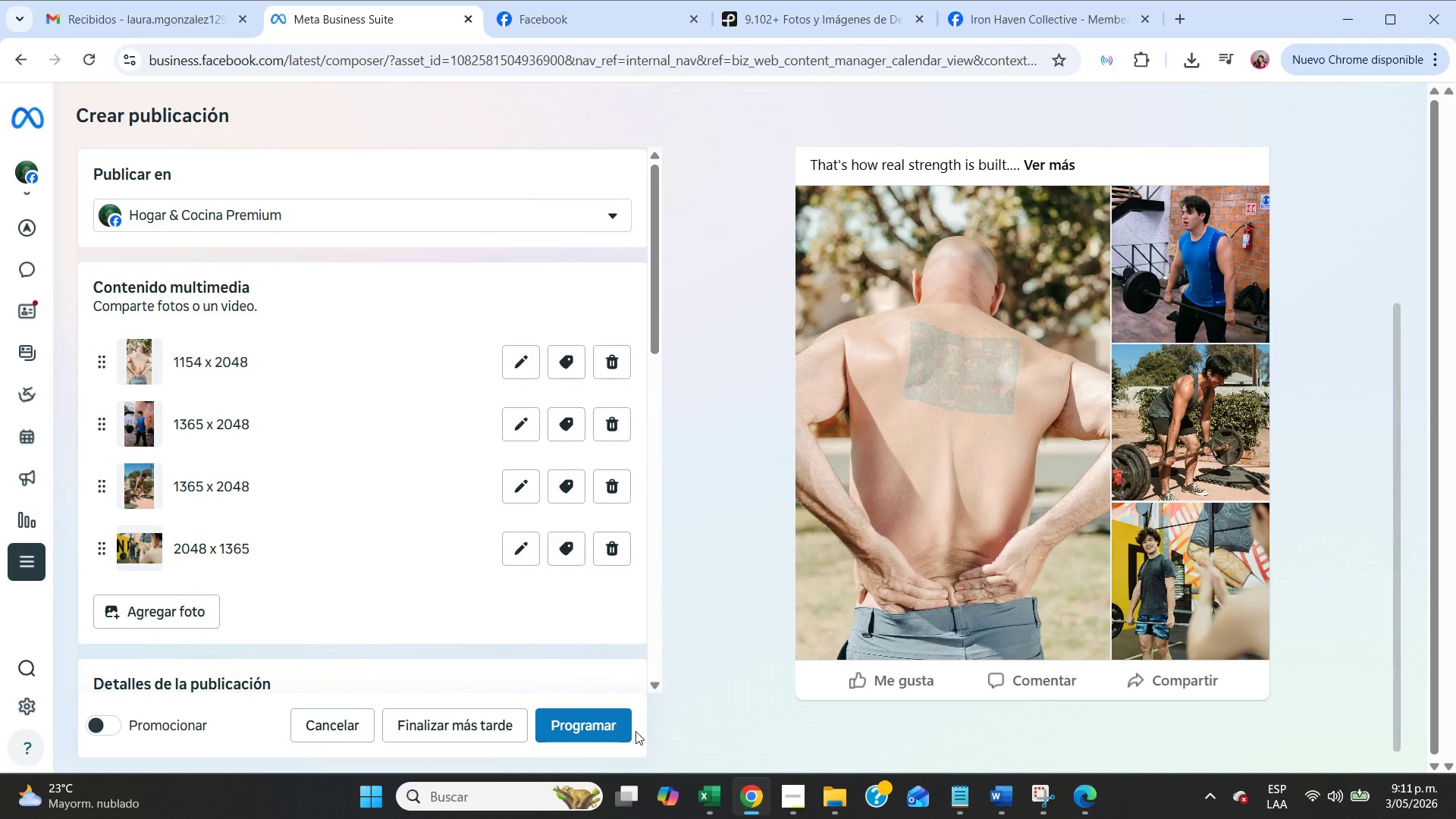 
left_click([603, 723])
 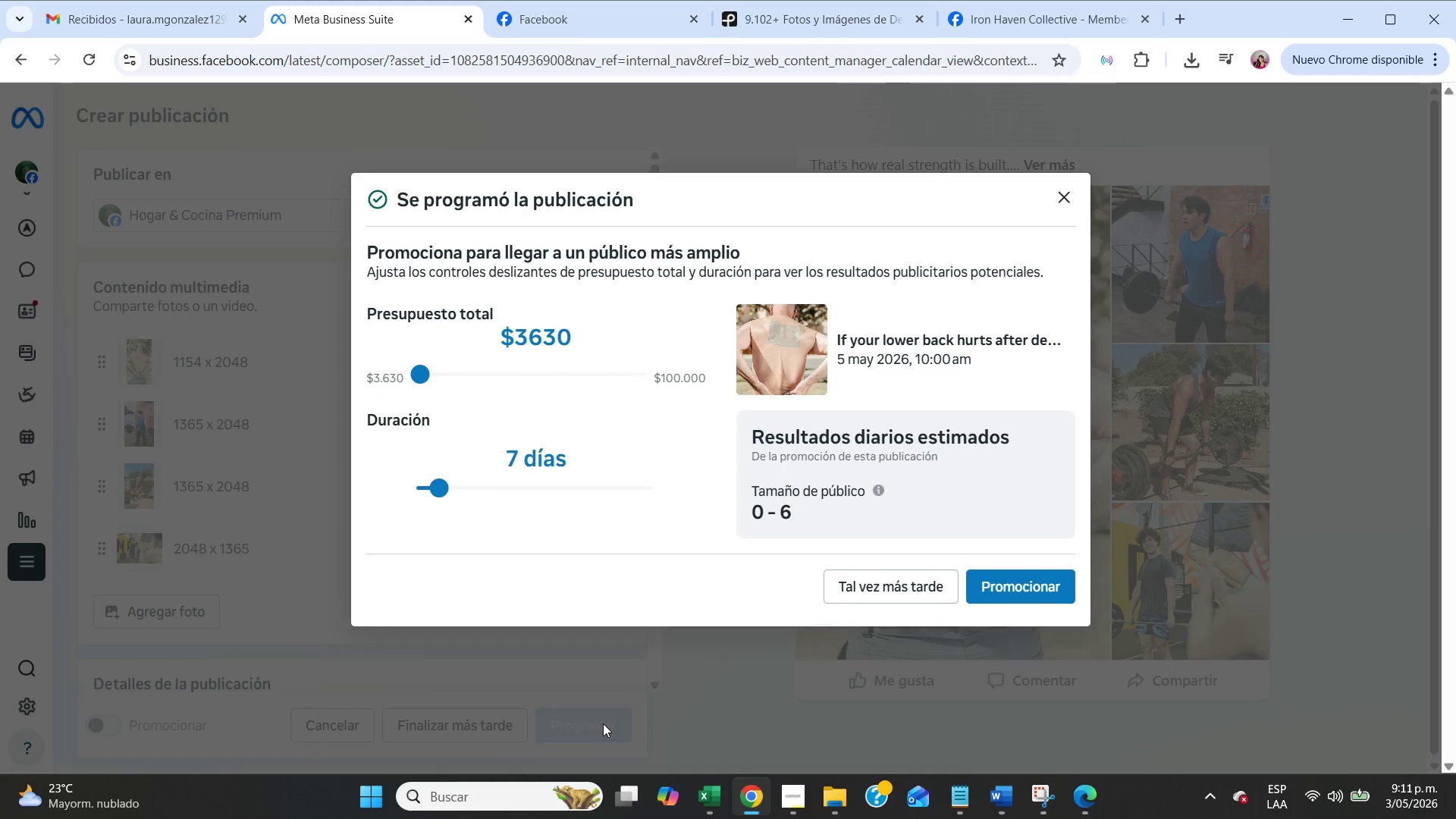 
wait(7.22)
 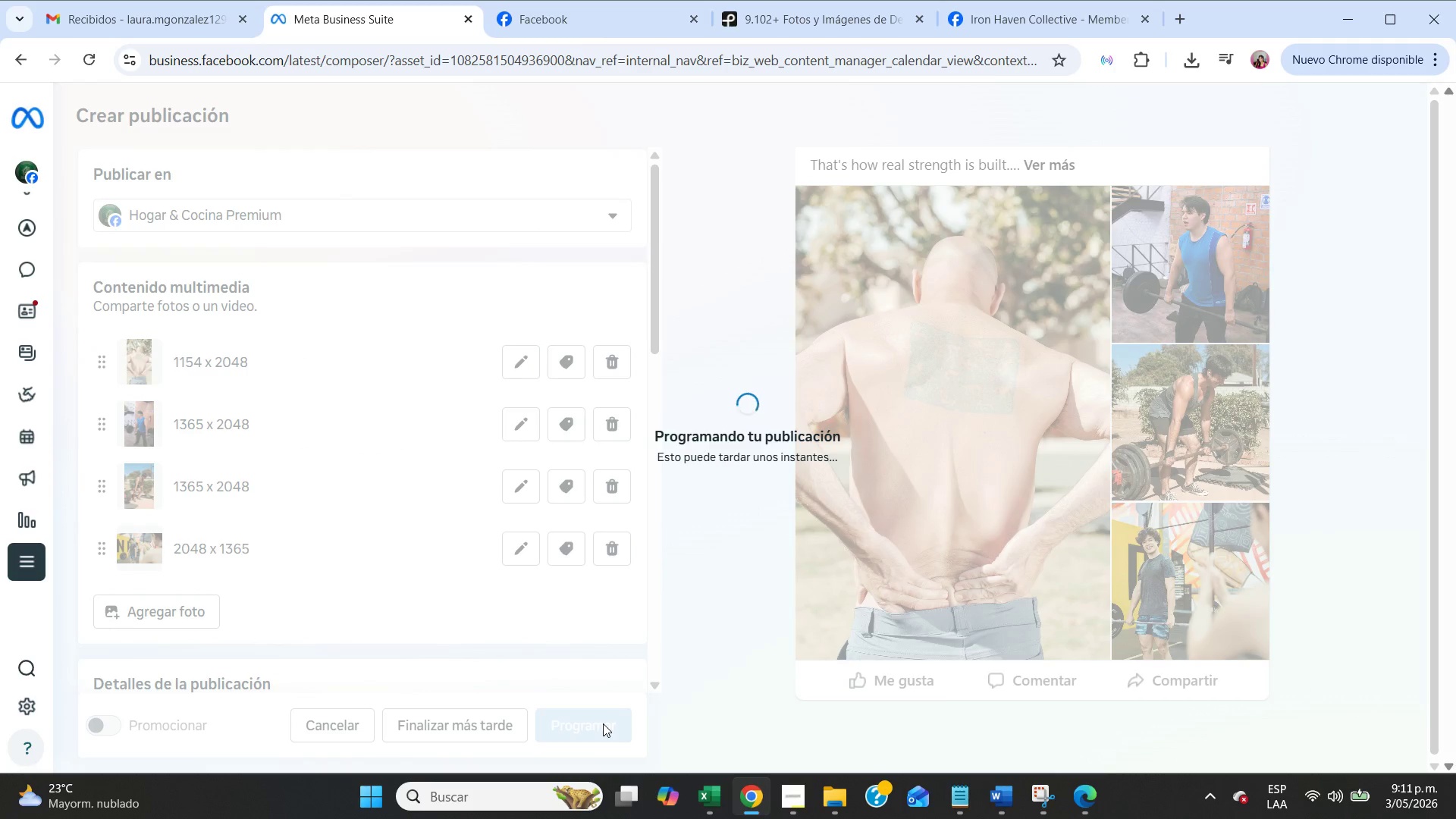 
left_click([886, 587])
 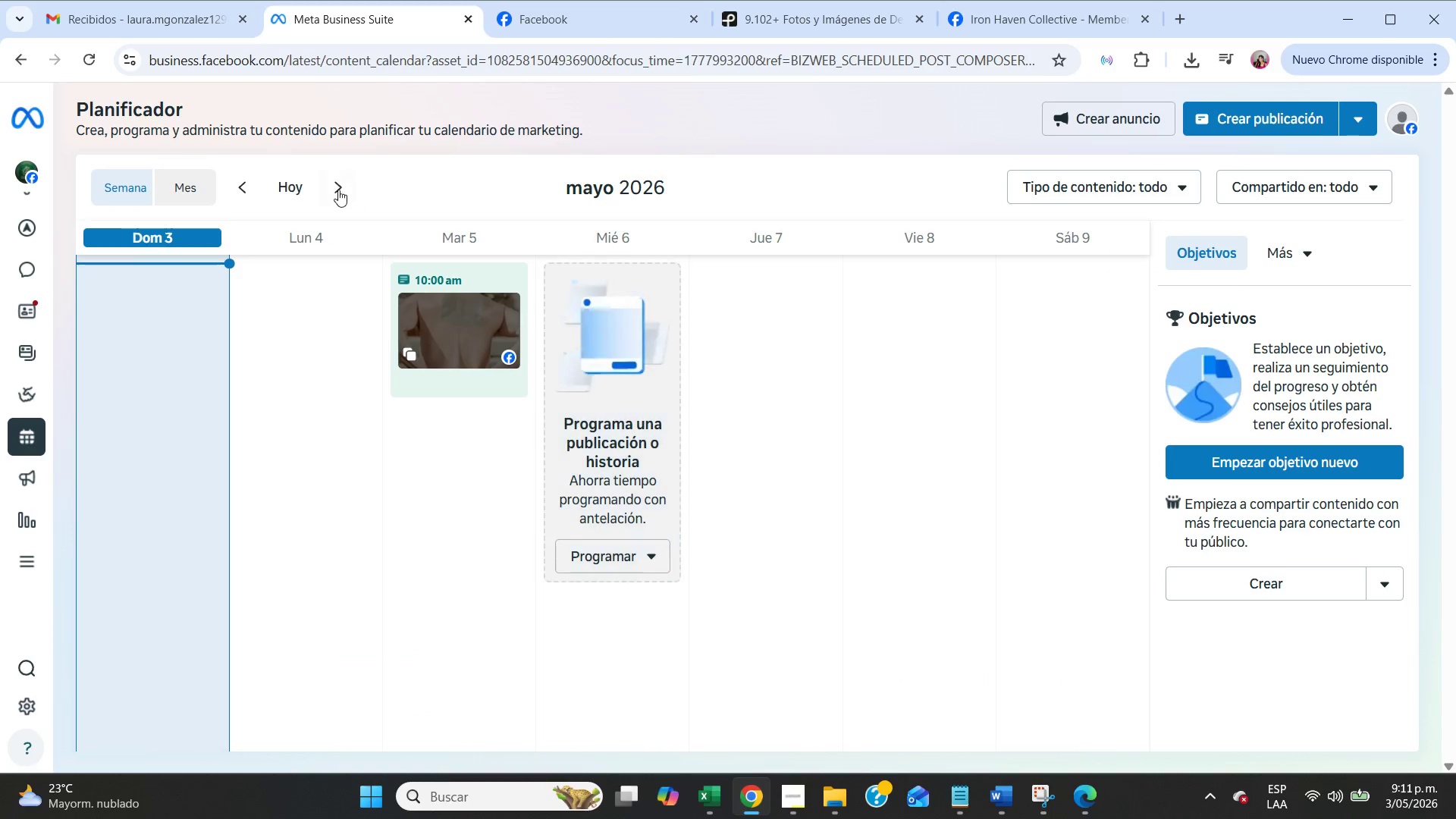 
left_click([337, 189])
 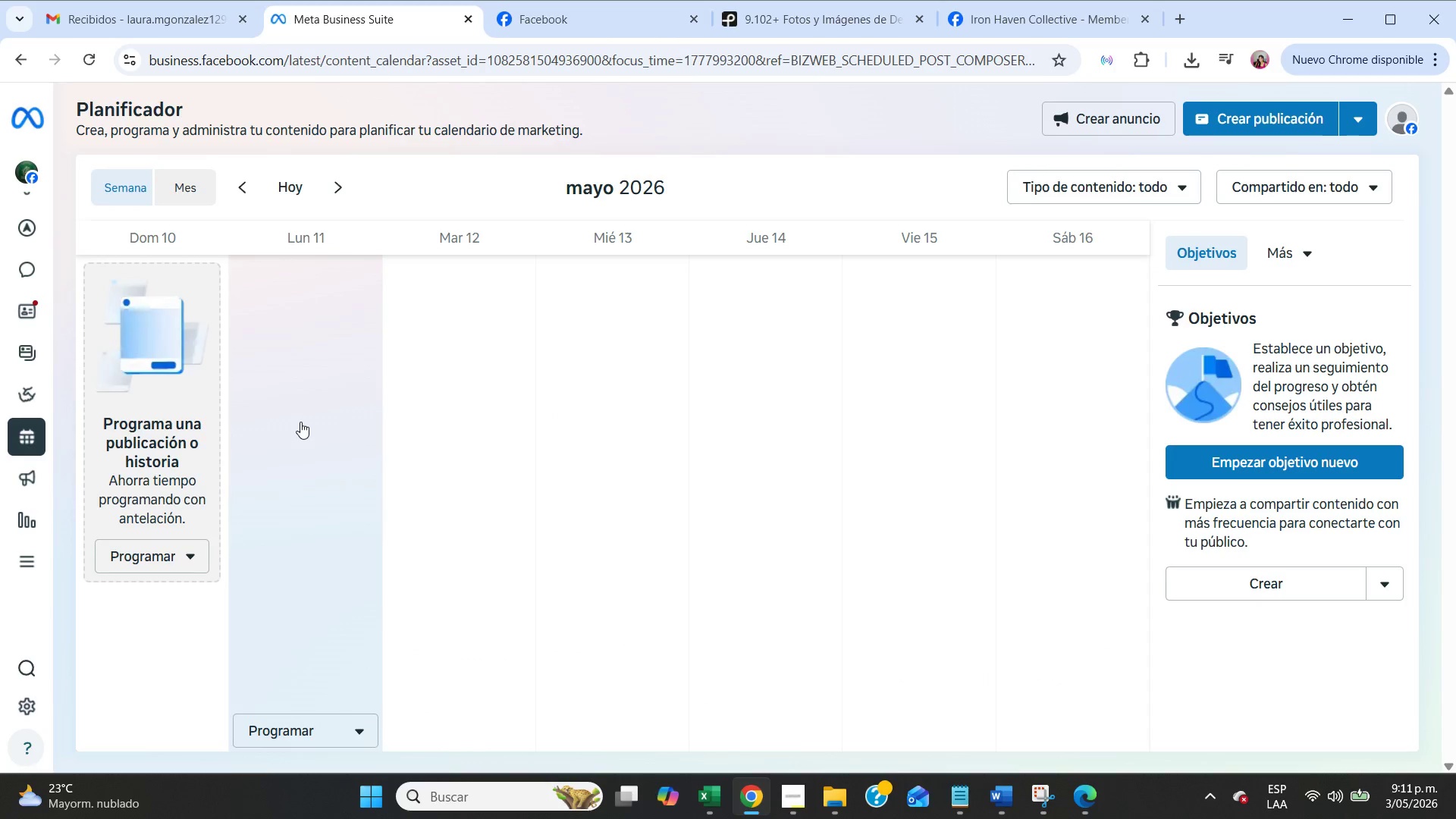 
scroll: coordinate [308, 445], scroll_direction: down, amount: 2.0
 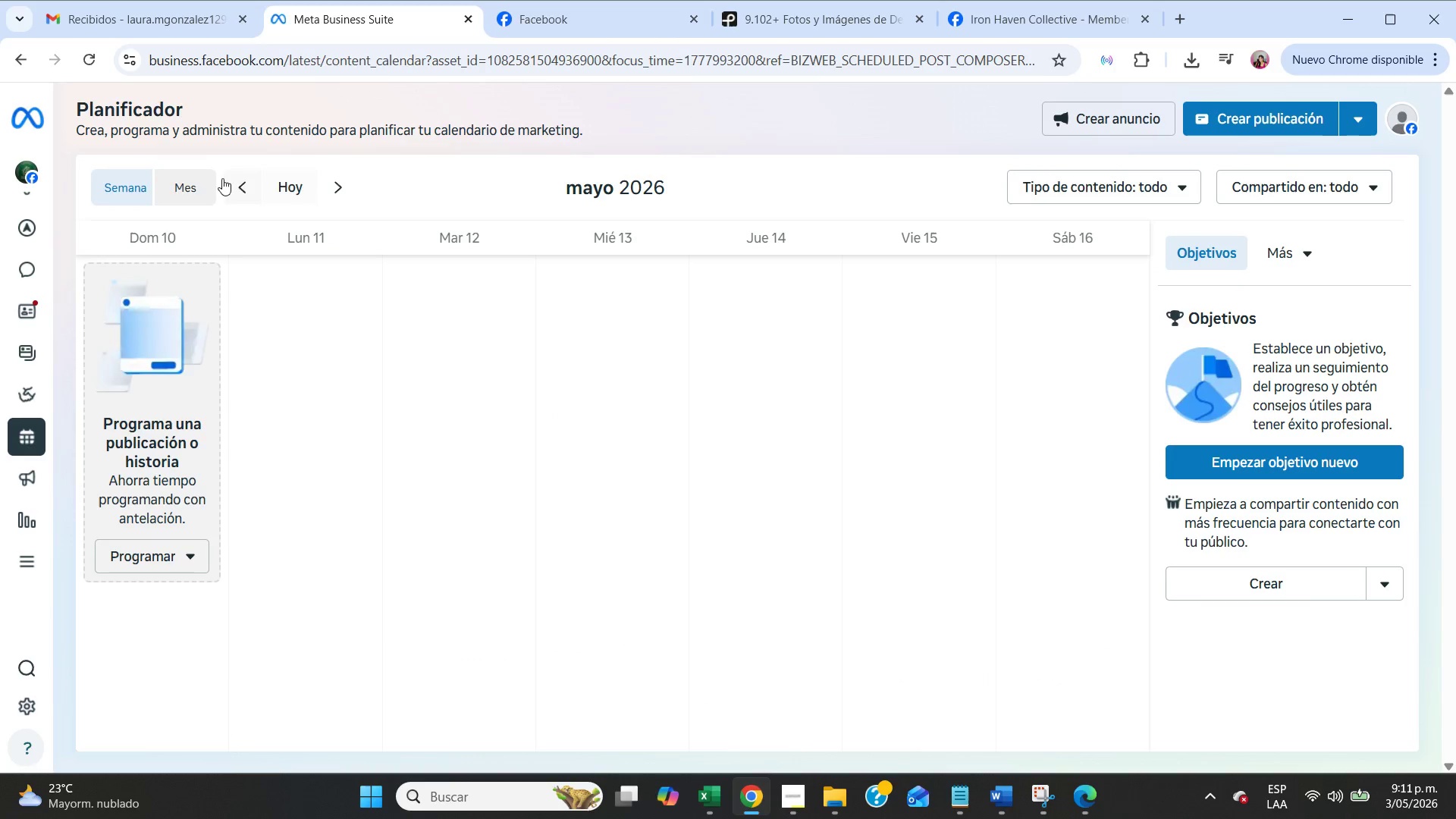 
left_click([193, 181])
 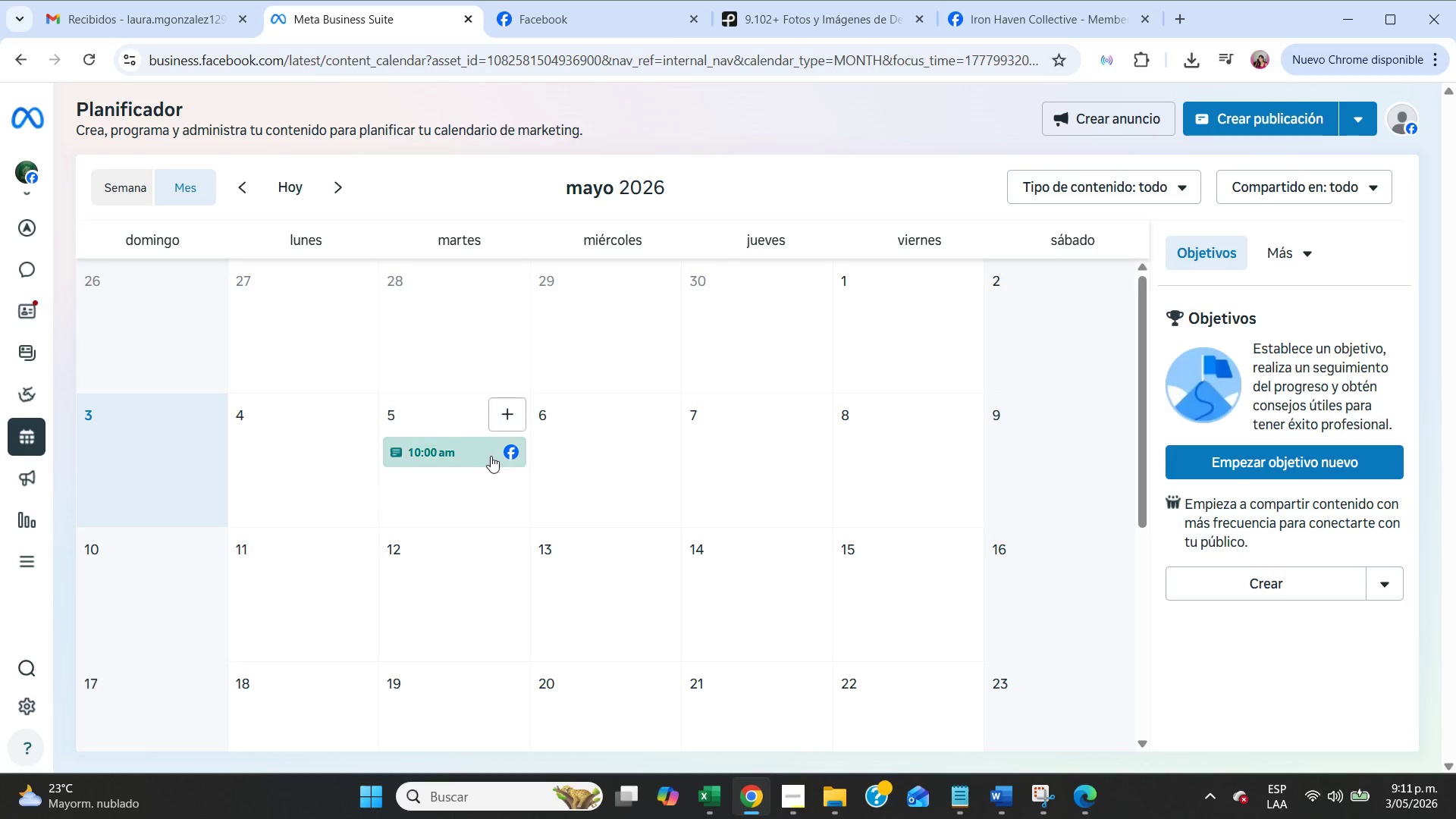 
left_click([500, 447])
 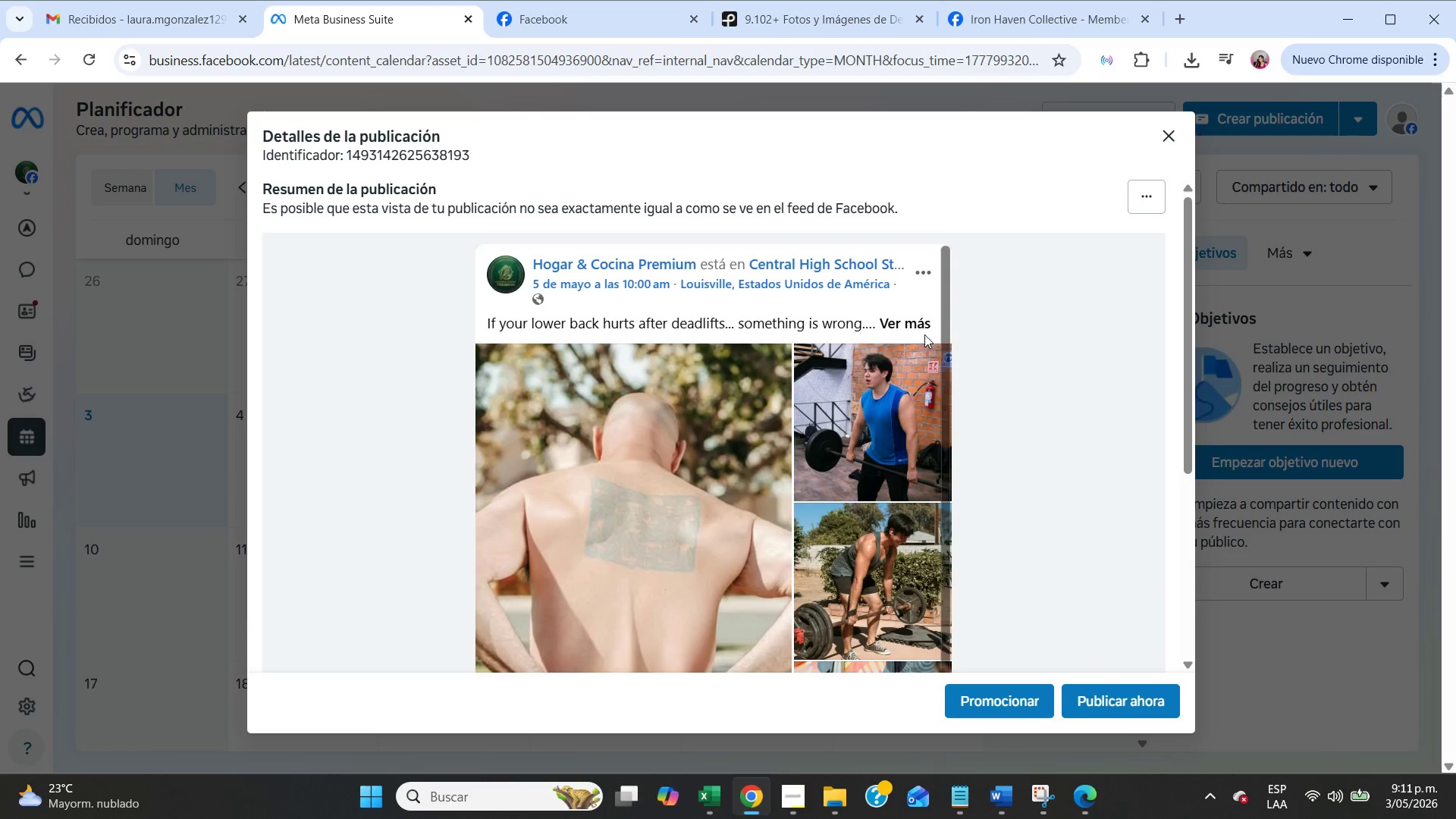 
left_click([1169, 134])
 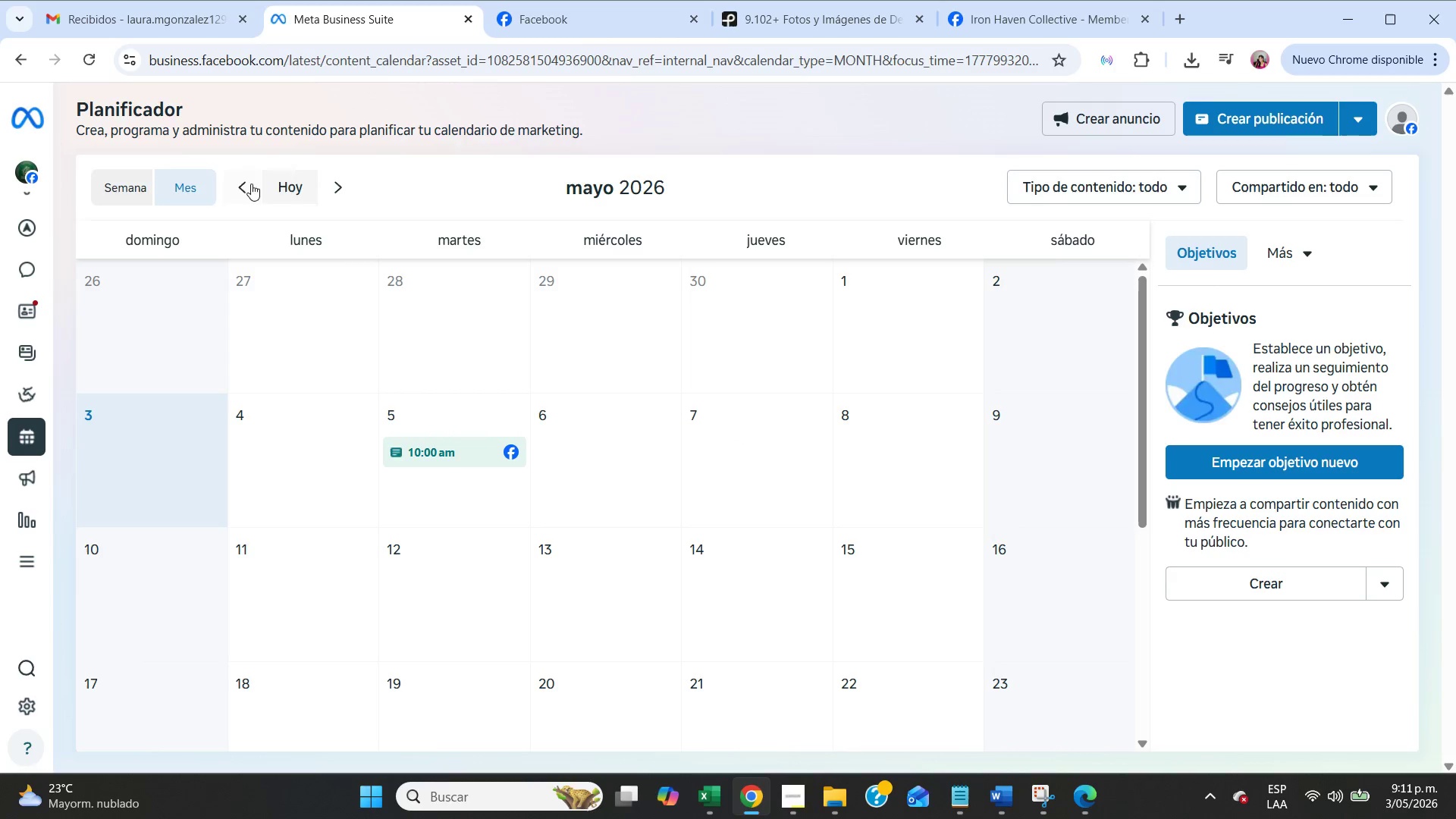 
left_click([337, 190])
 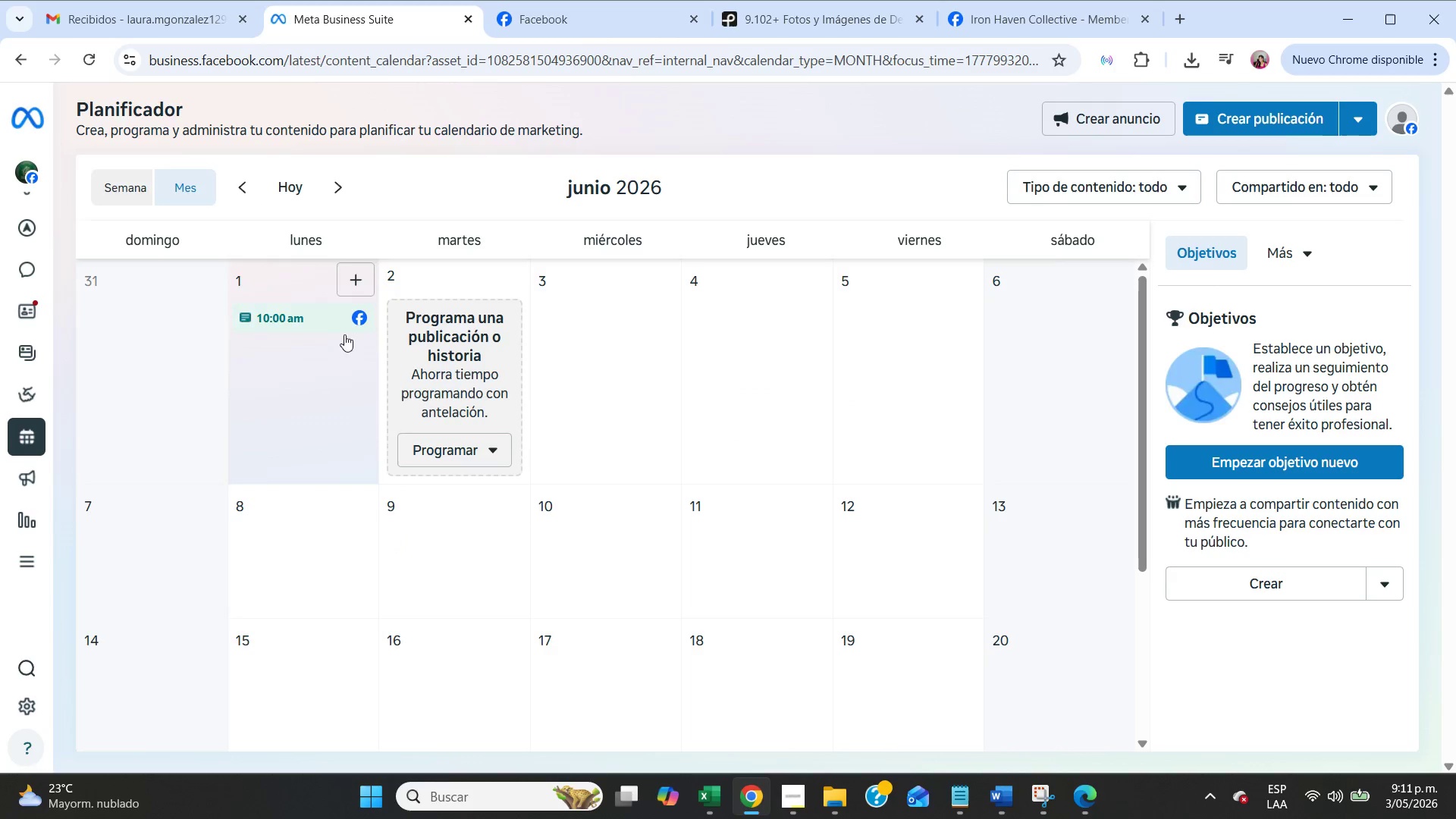 
left_click([340, 323])
 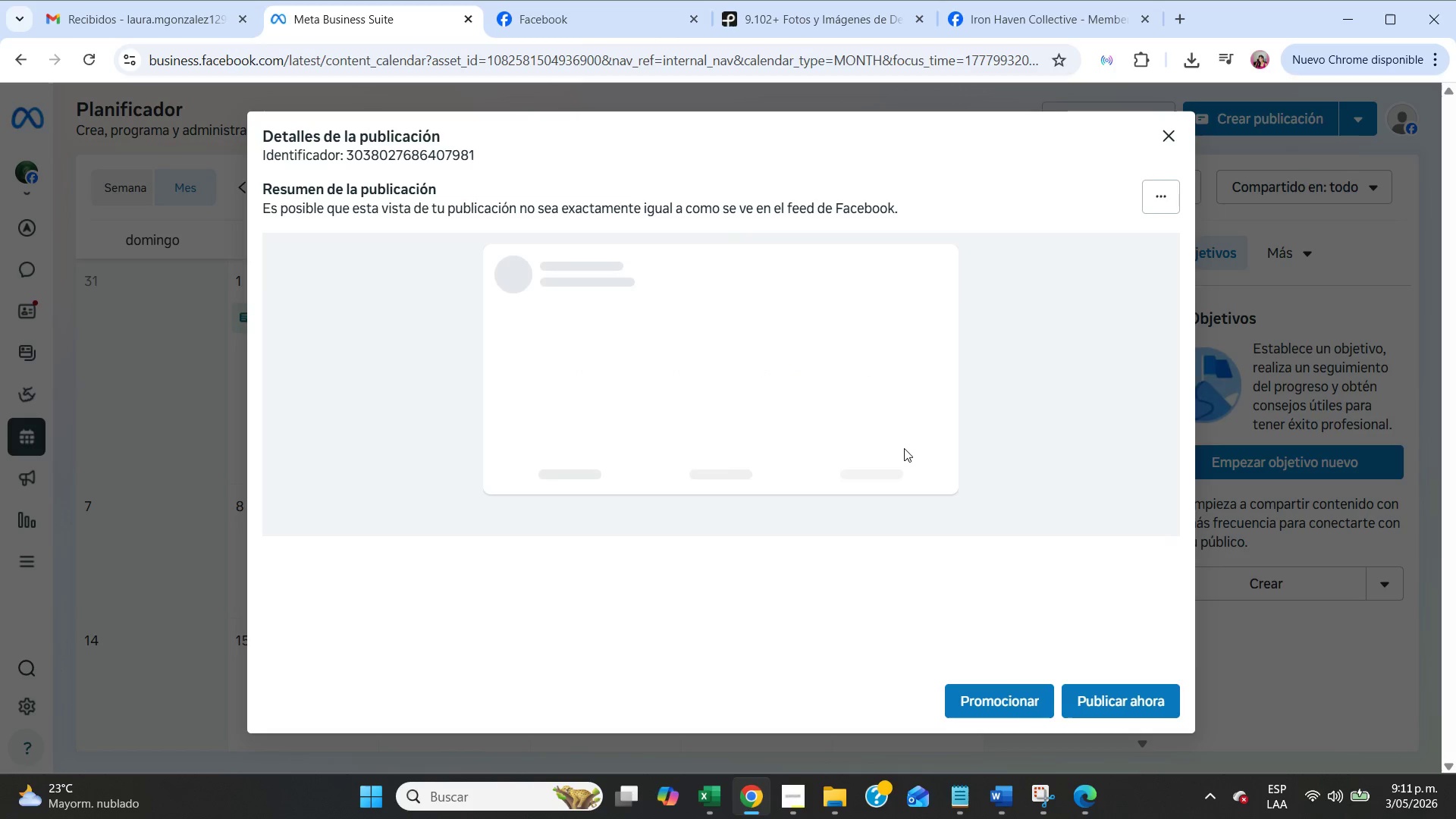 
wait(5.3)
 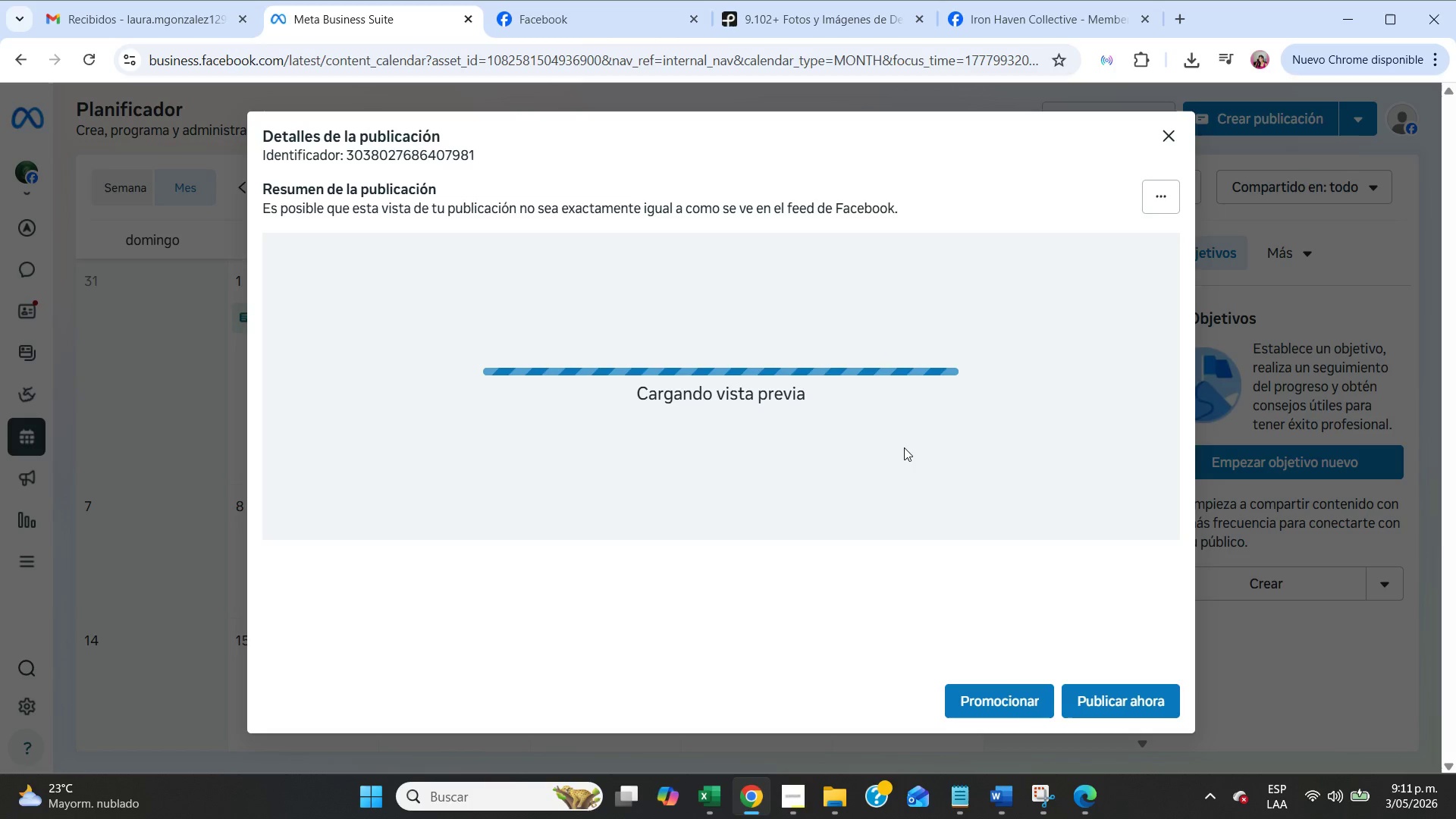 
left_click([664, 304])
 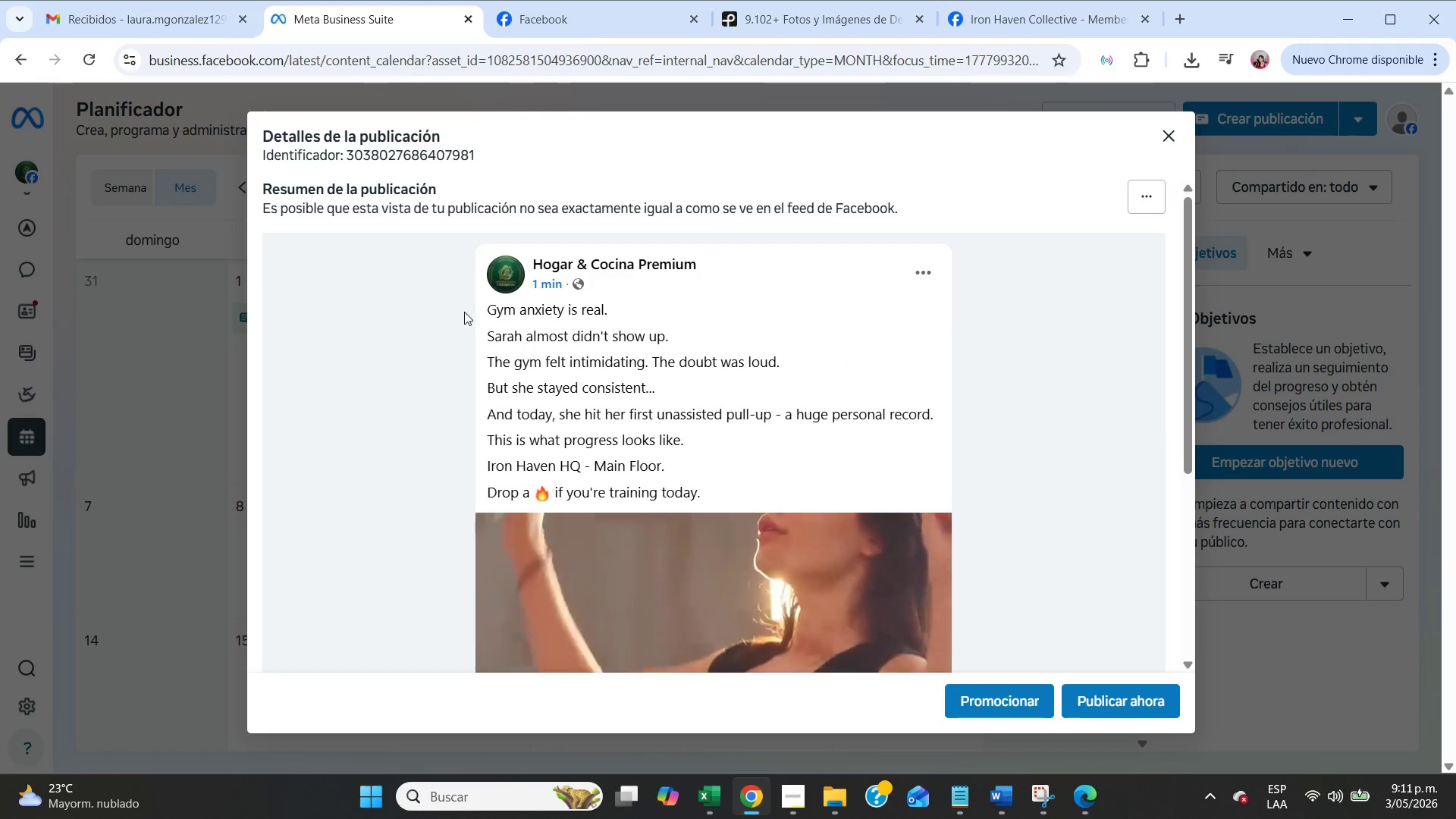 
left_click_drag(start_coordinate=[472, 304], to_coordinate=[723, 482])
 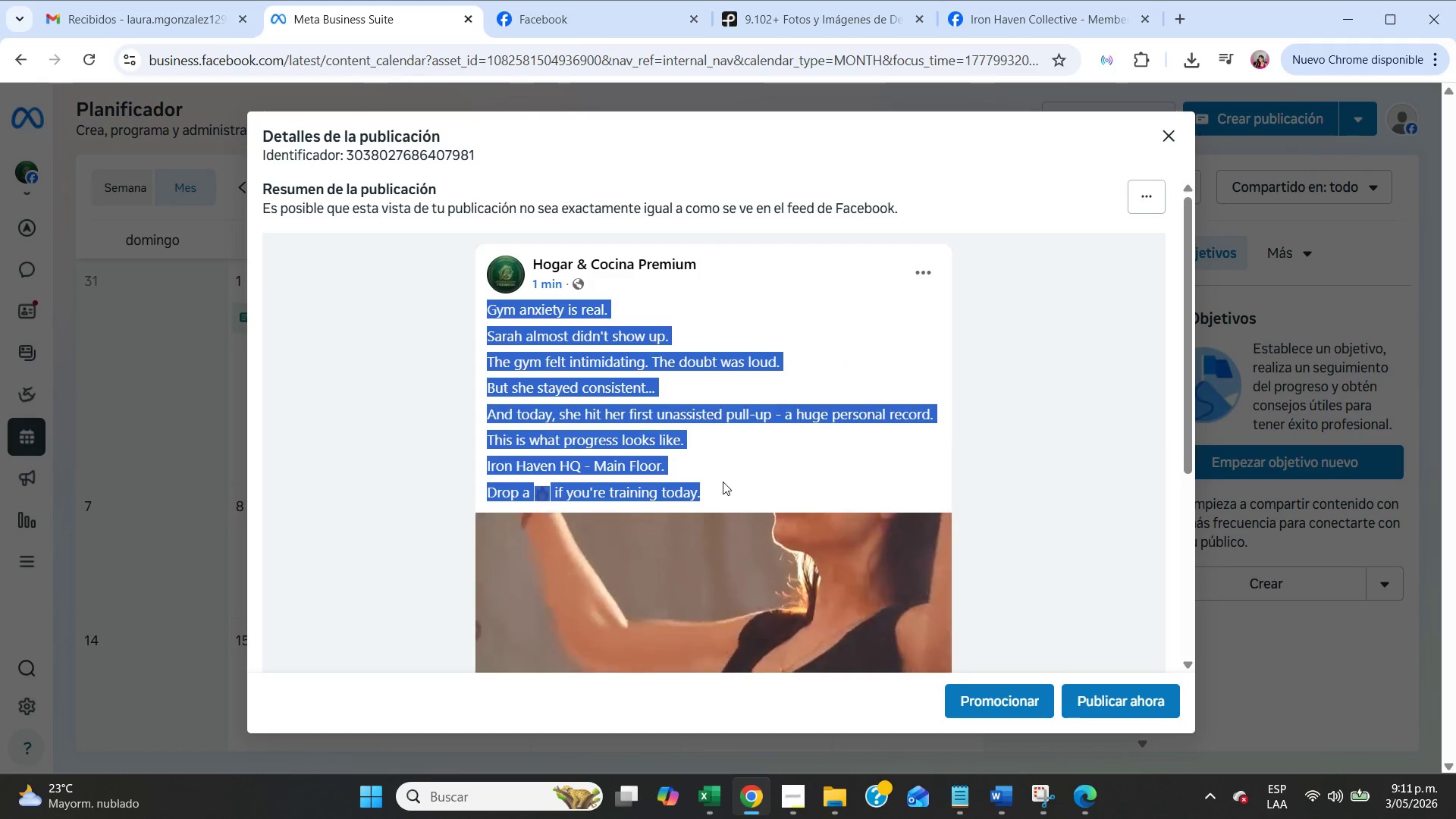 
key(Control+C)
 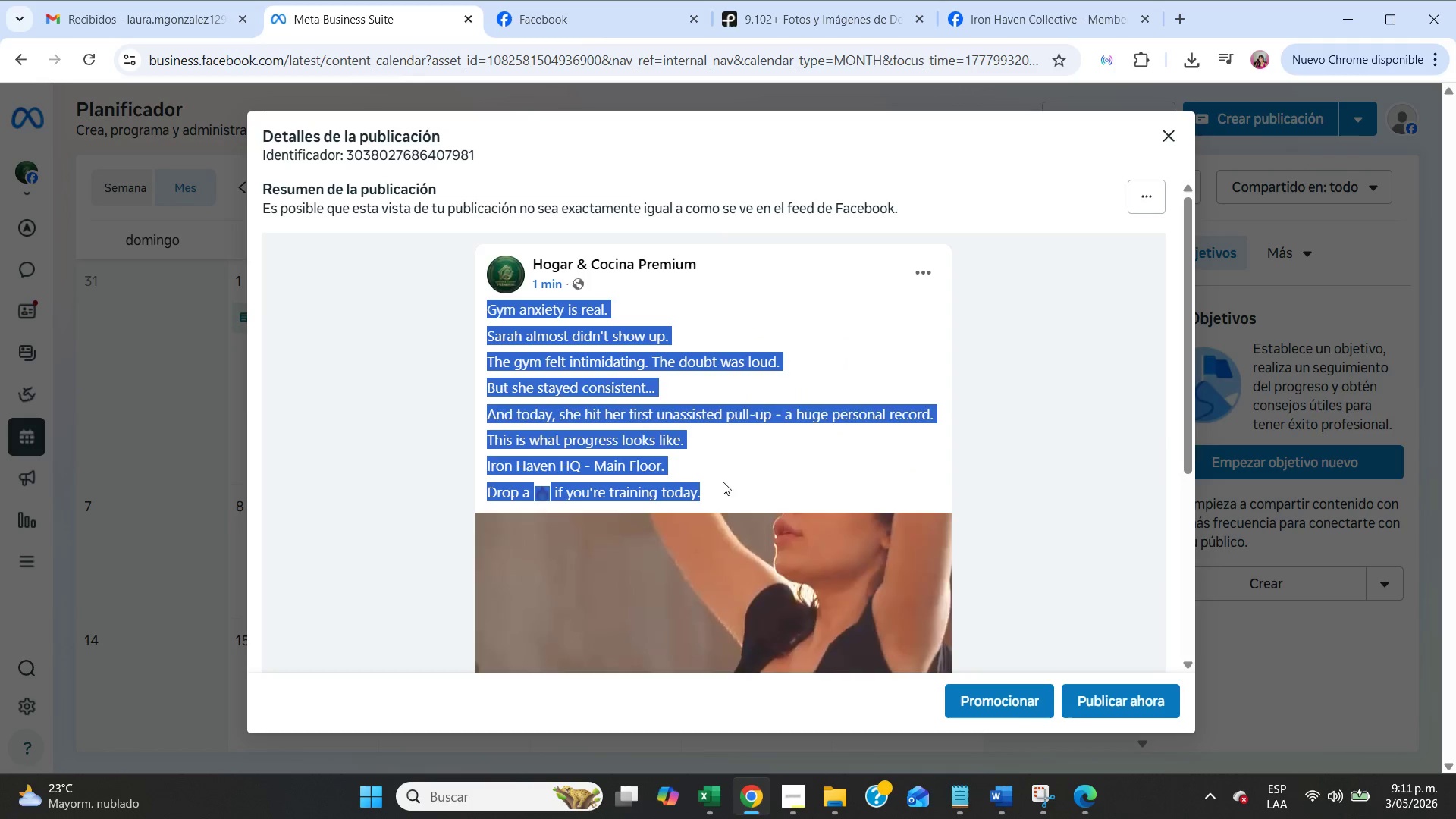 
scroll: coordinate [942, 372], scroll_direction: down, amount: 11.0
 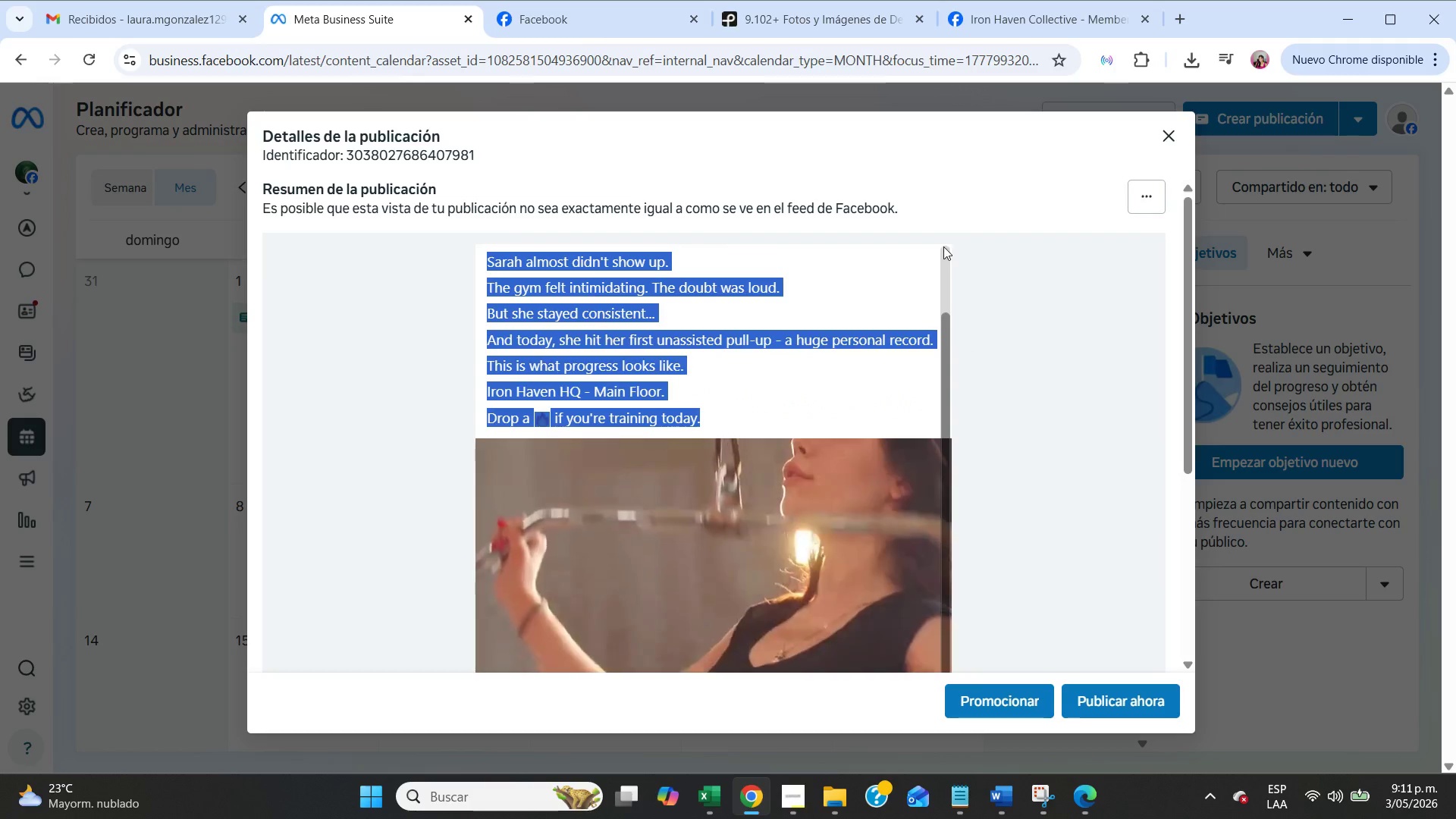 
scroll: coordinate [934, 297], scroll_direction: up, amount: 5.0
 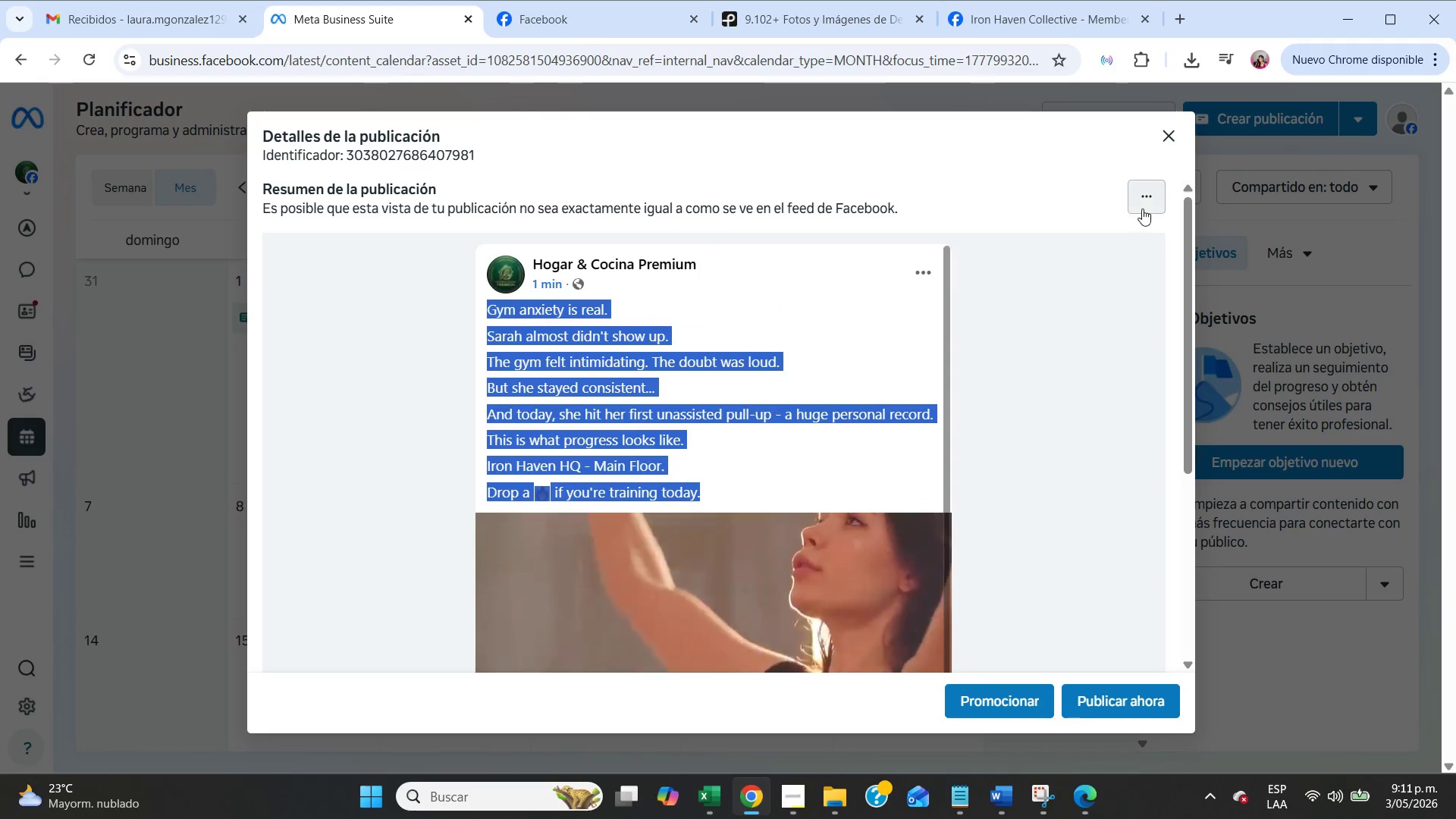 
left_click([1143, 209])
 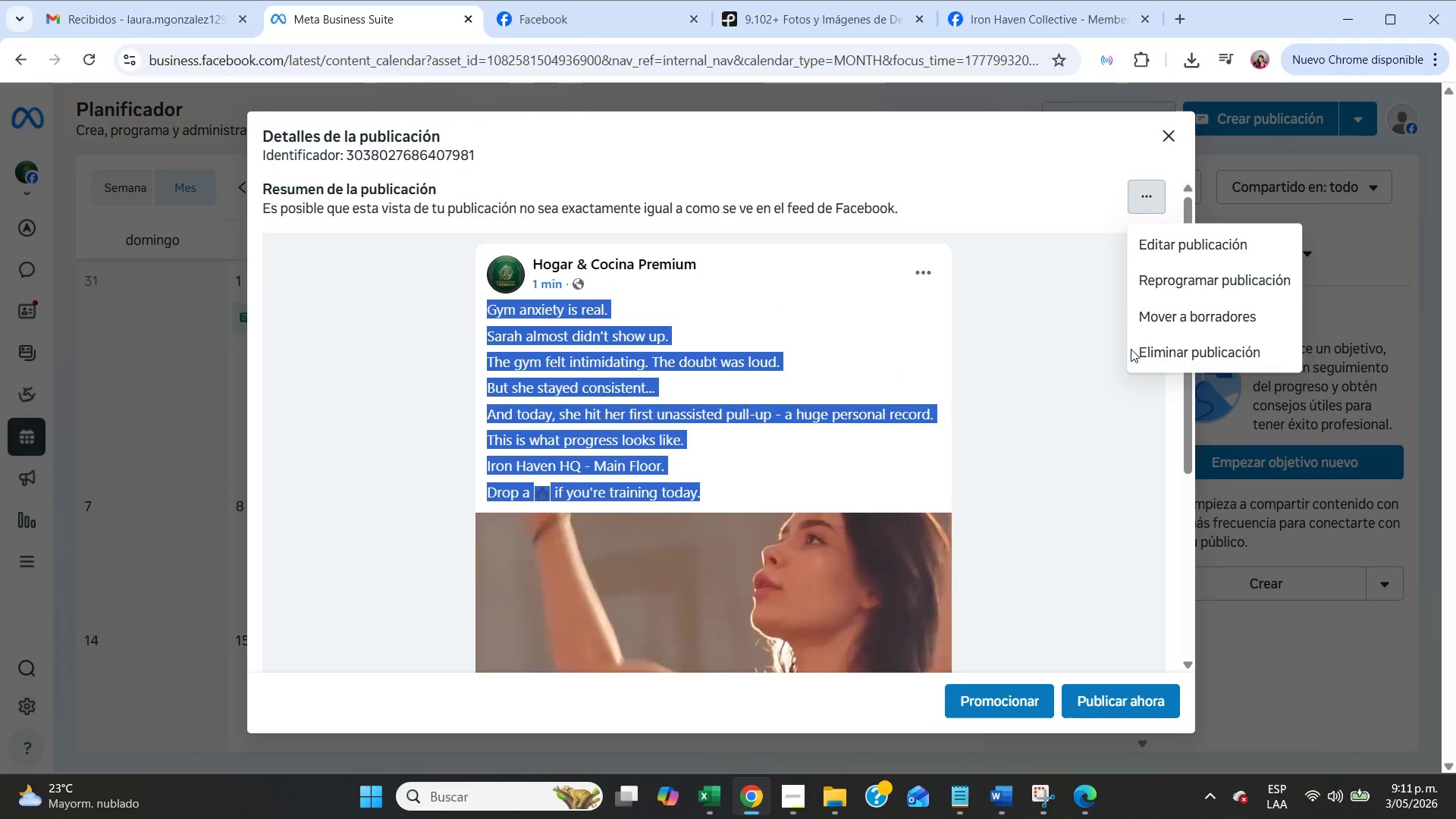 
left_click([1163, 353])
 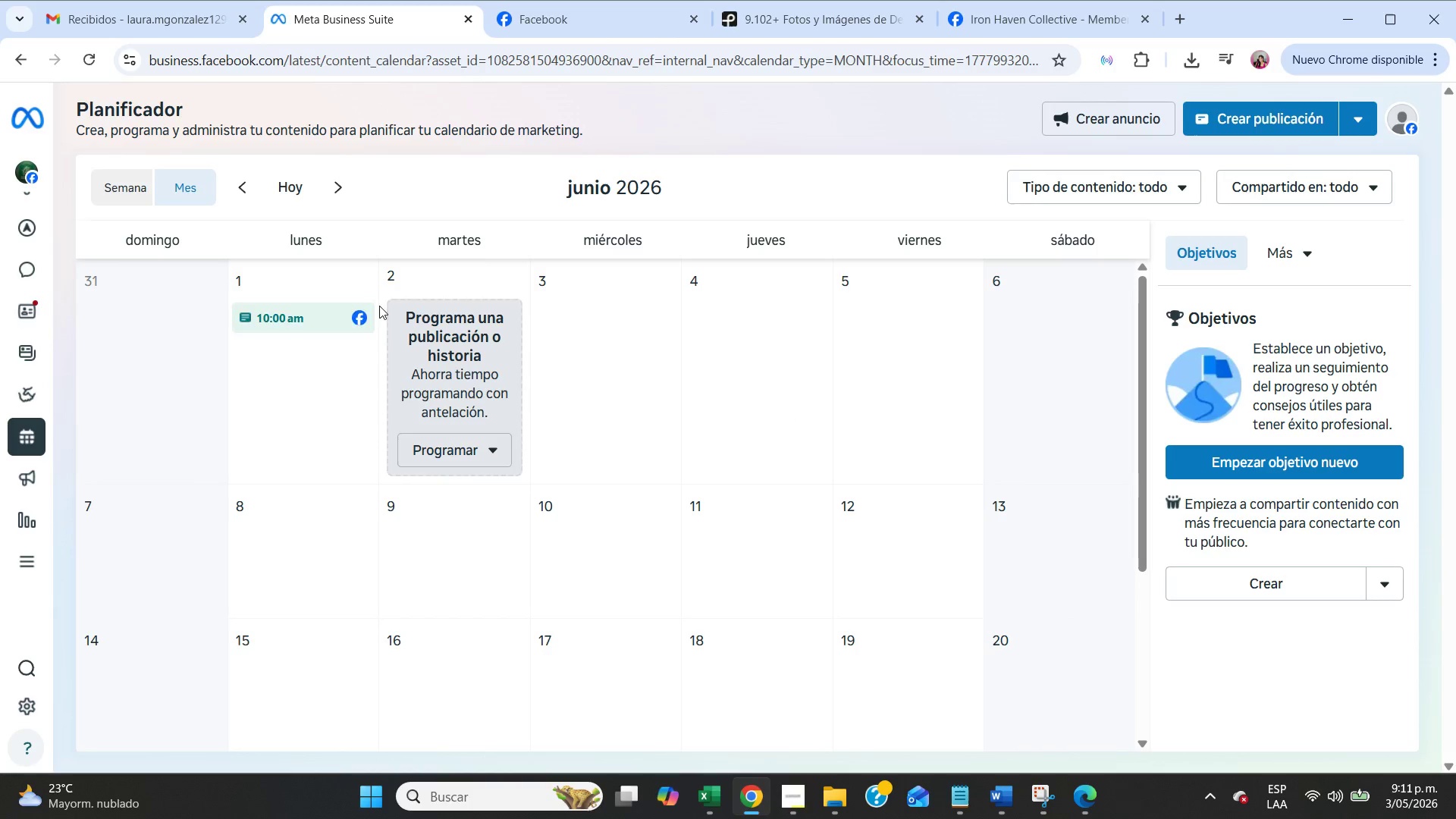 
left_click([240, 190])
 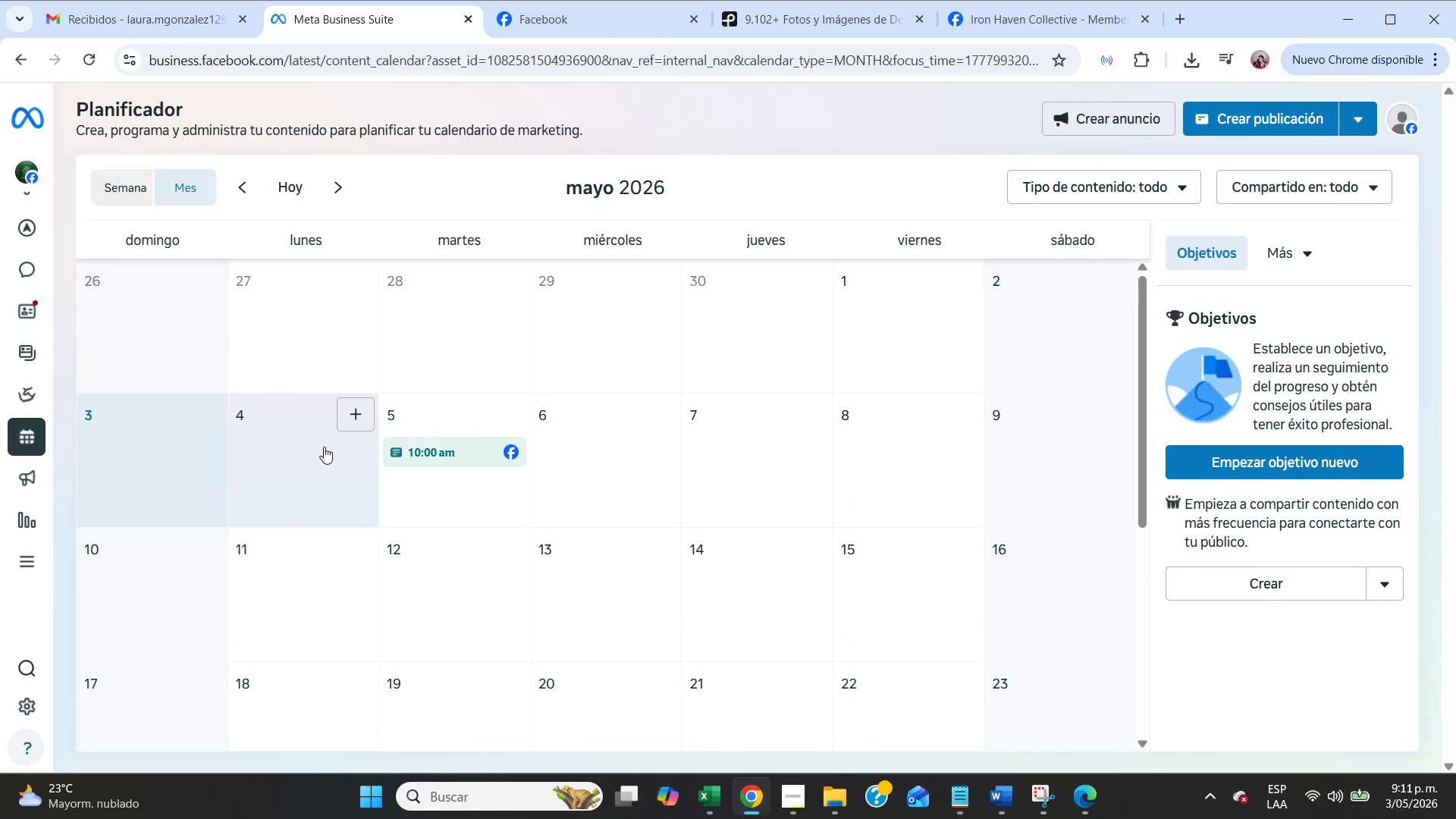 
left_click([350, 416])
 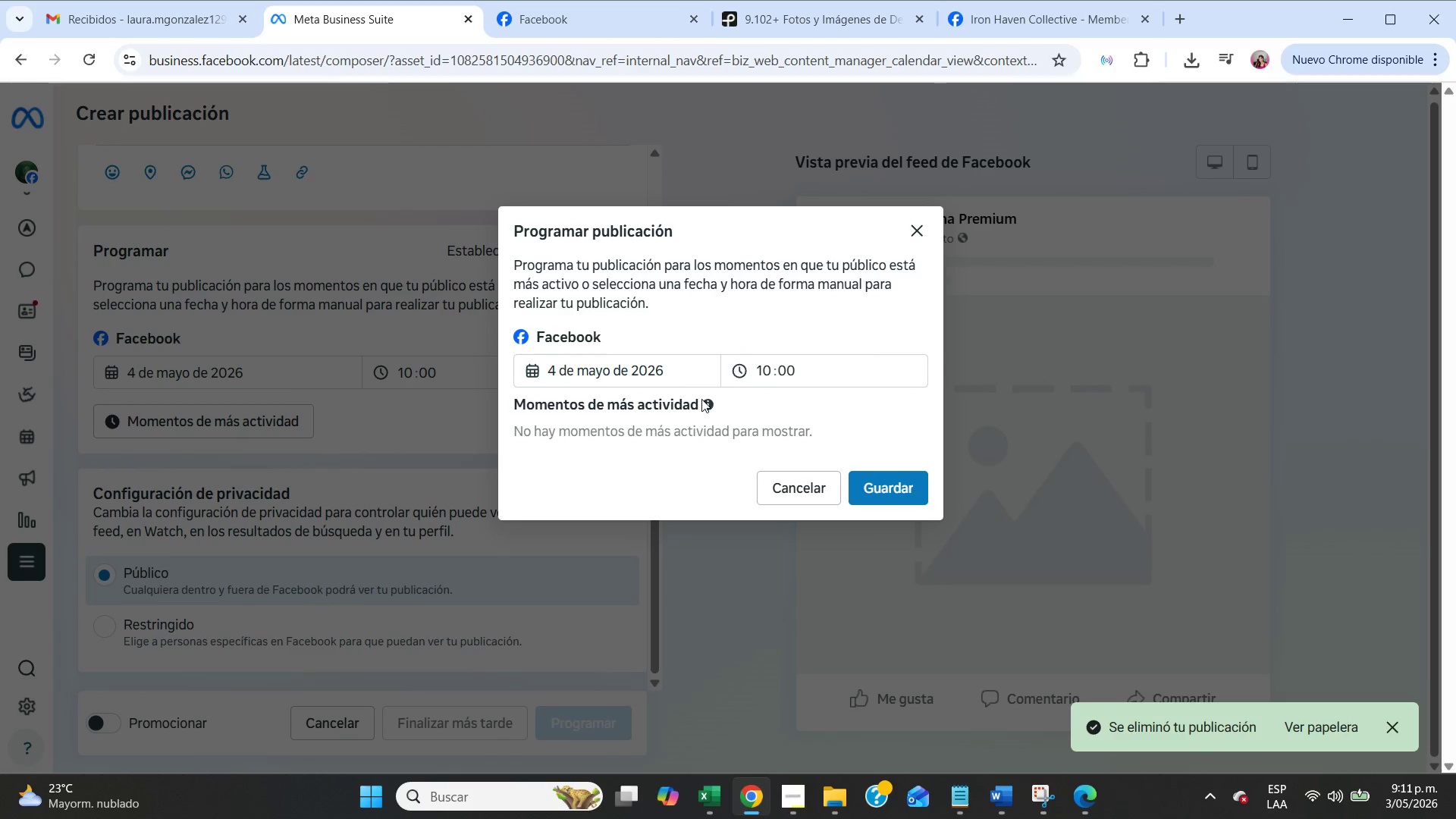 
left_click([899, 494])
 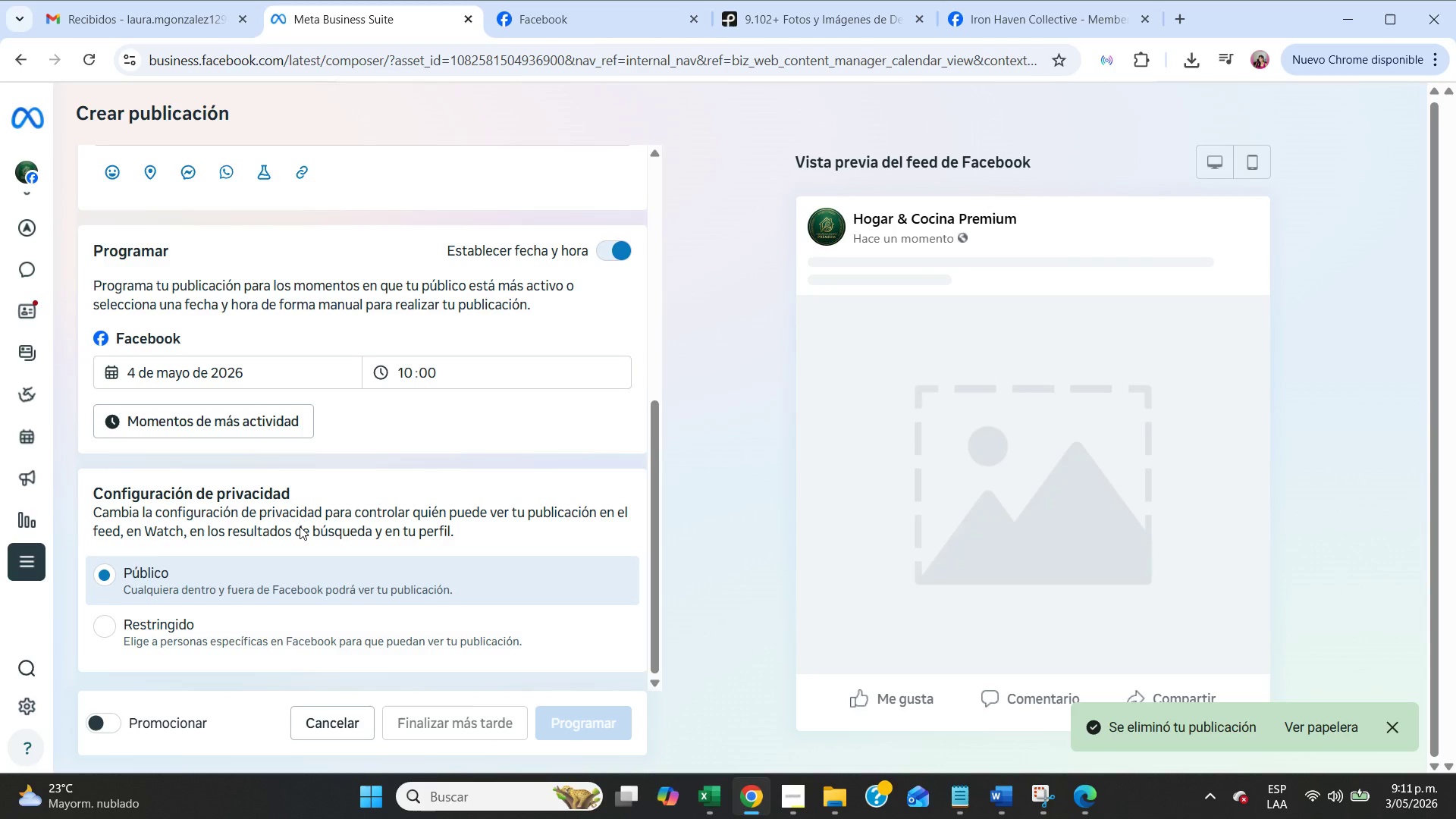 
scroll: coordinate [299, 526], scroll_direction: up, amount: 8.0
 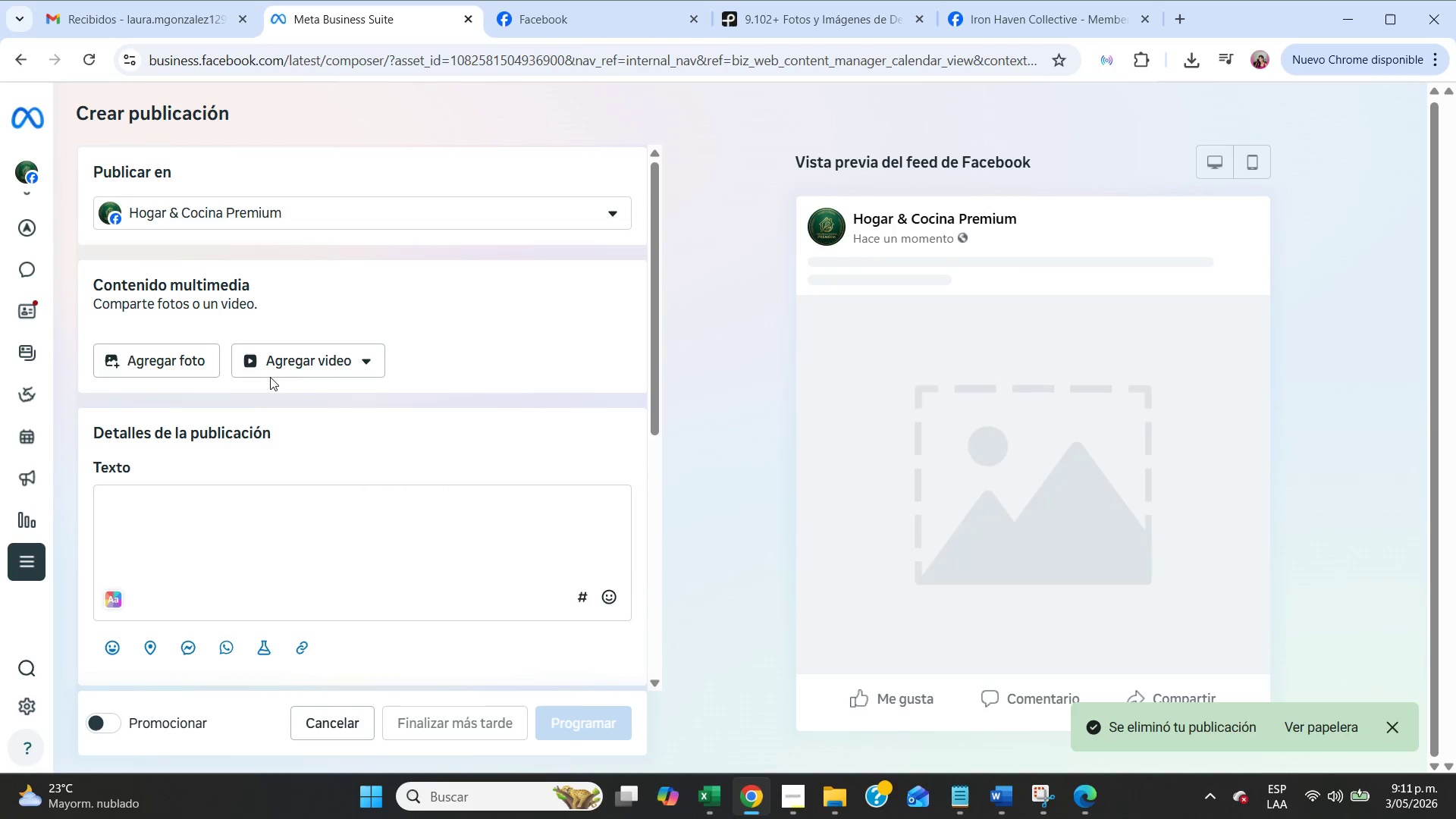 
left_click([305, 360])
 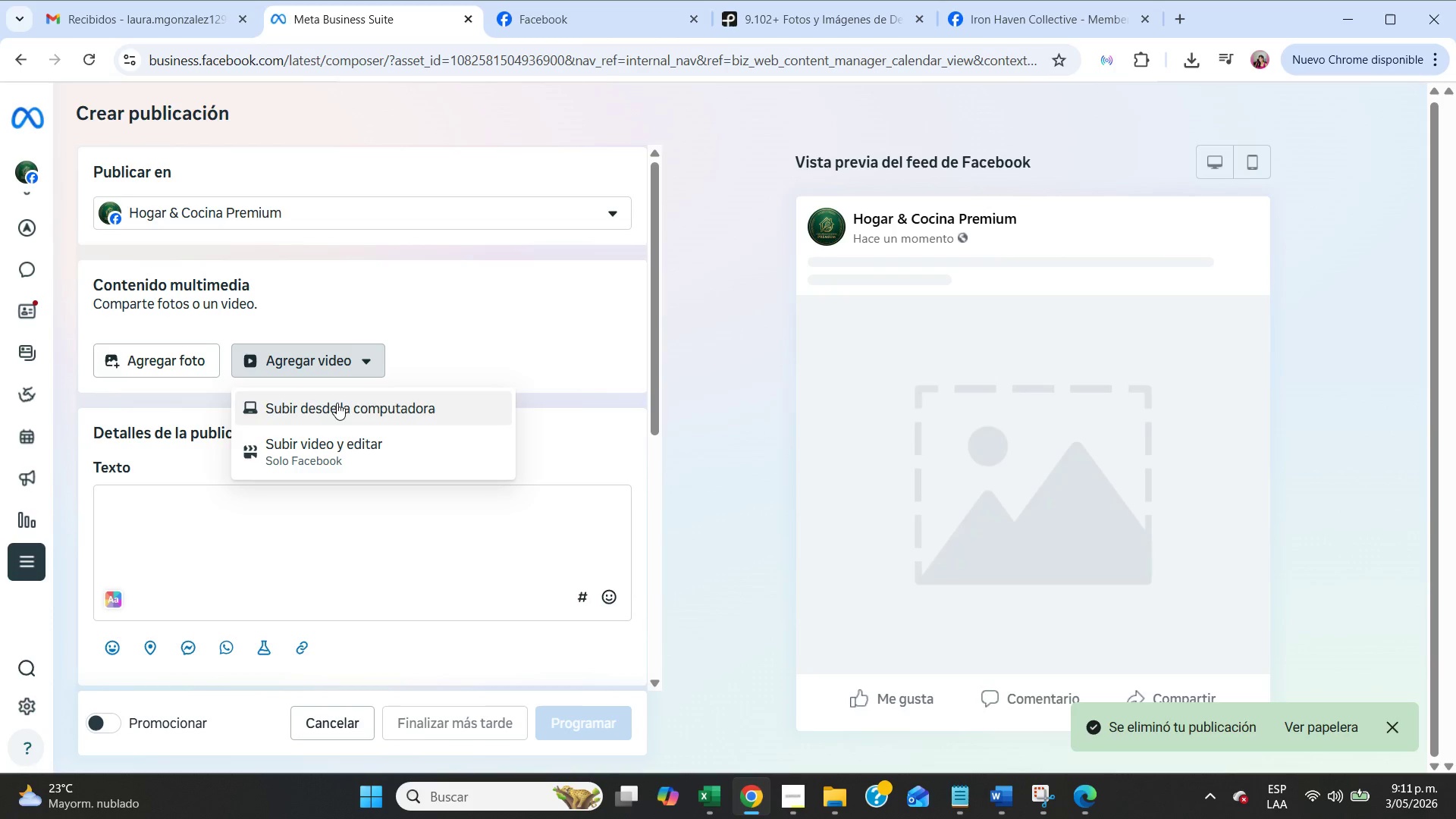 
left_click([337, 403])
 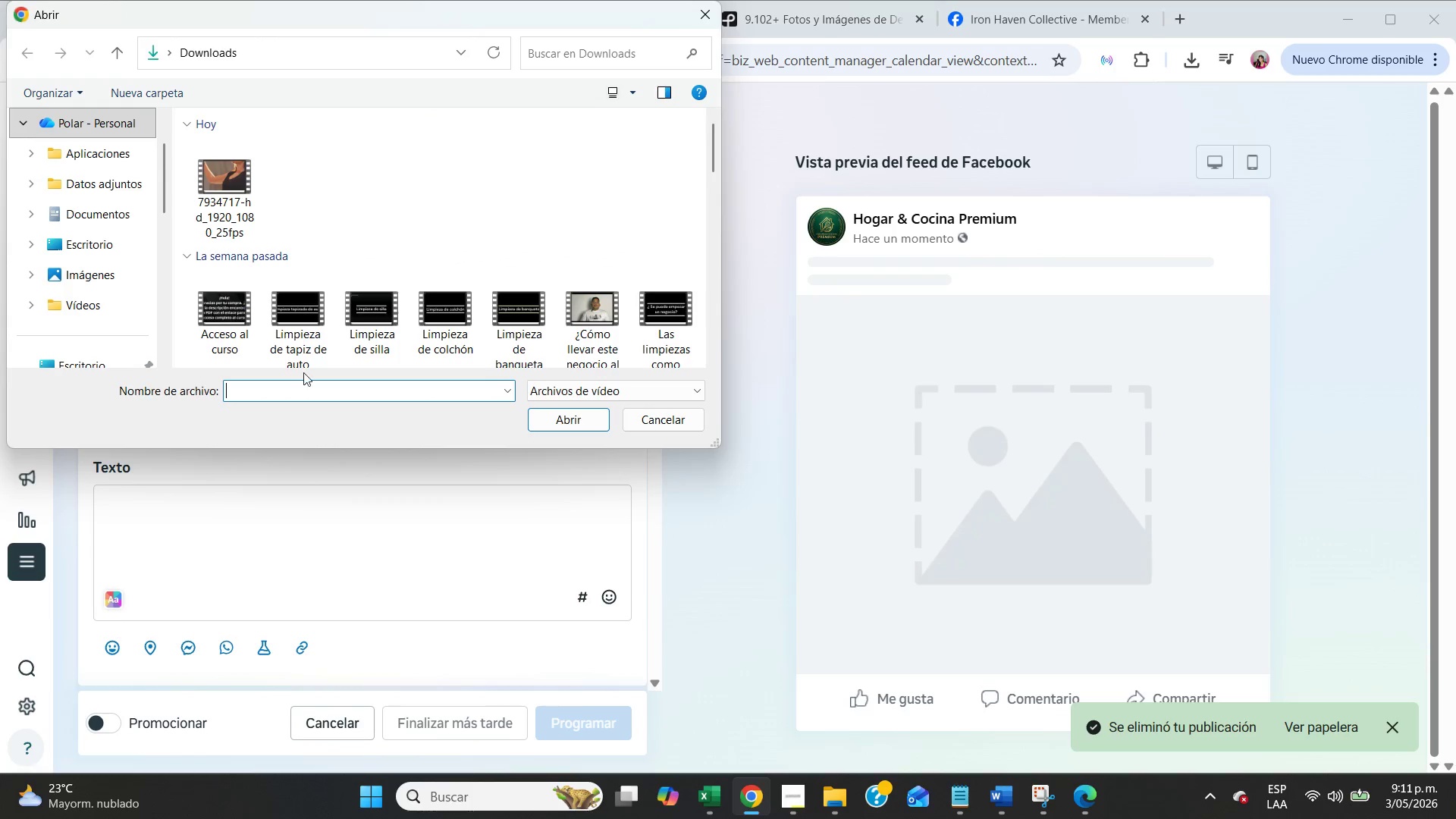 
left_click([235, 199])
 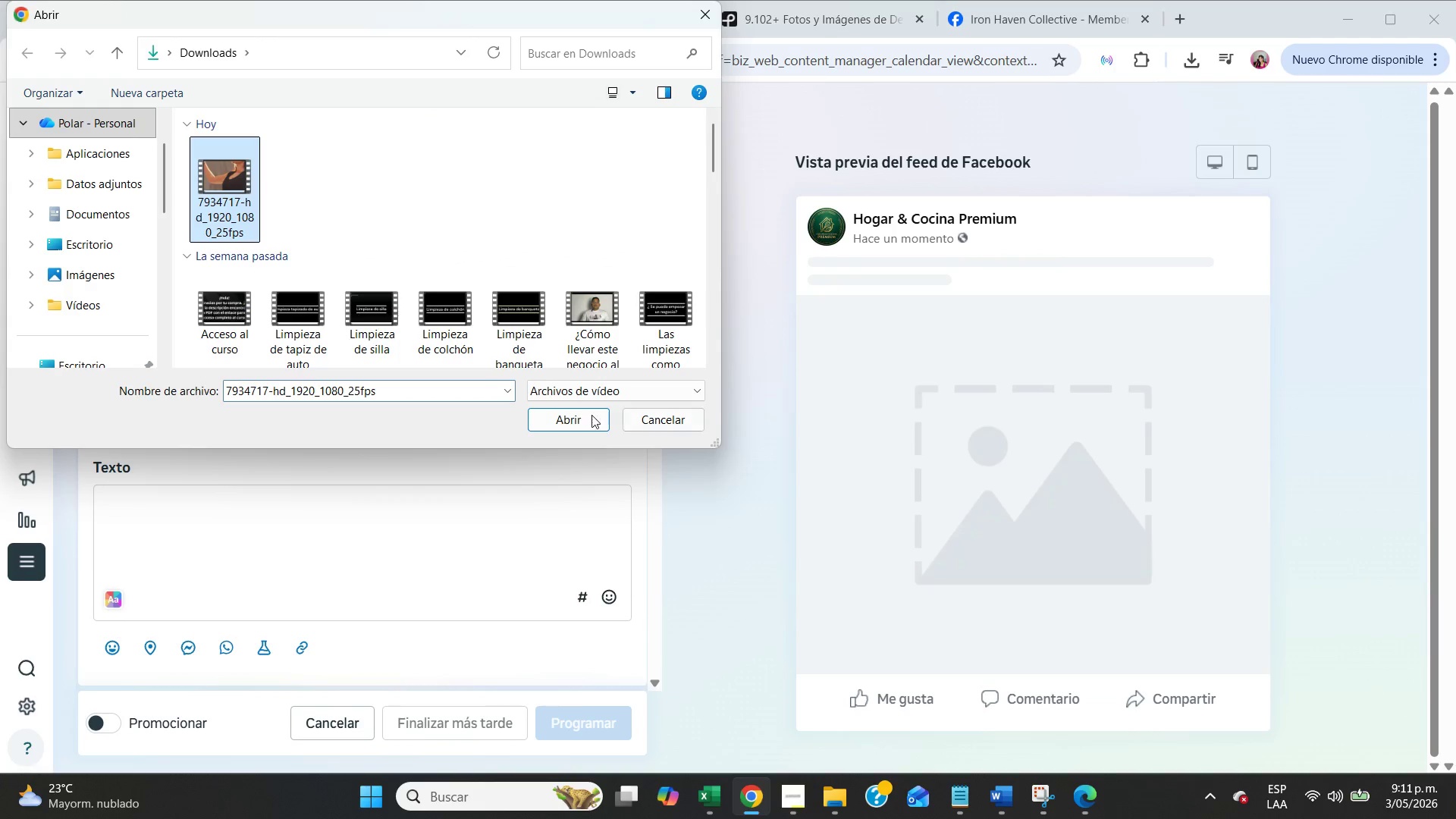 
left_click([586, 413])
 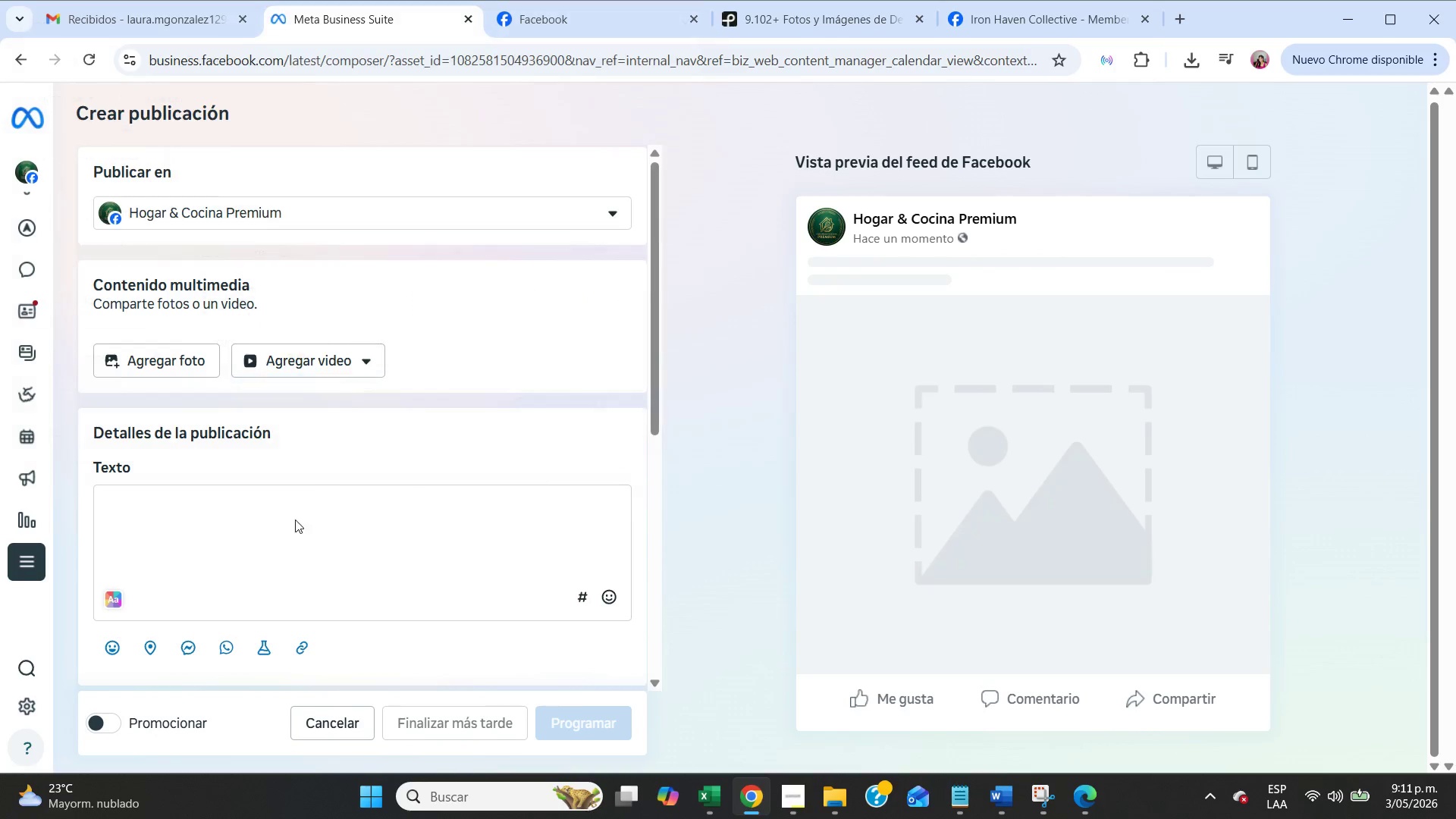 
left_click([285, 519])
 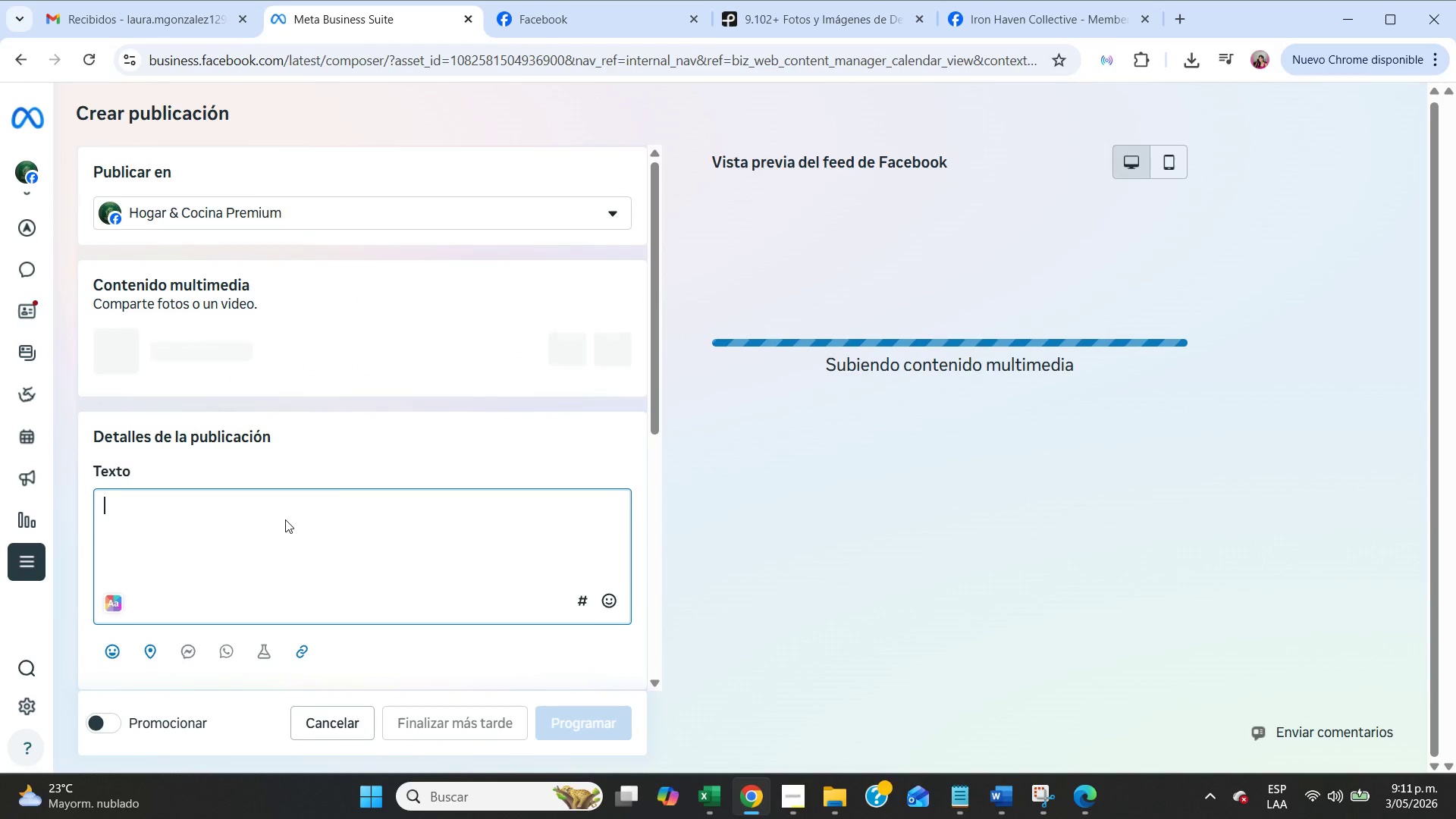 
key(Control+V)
 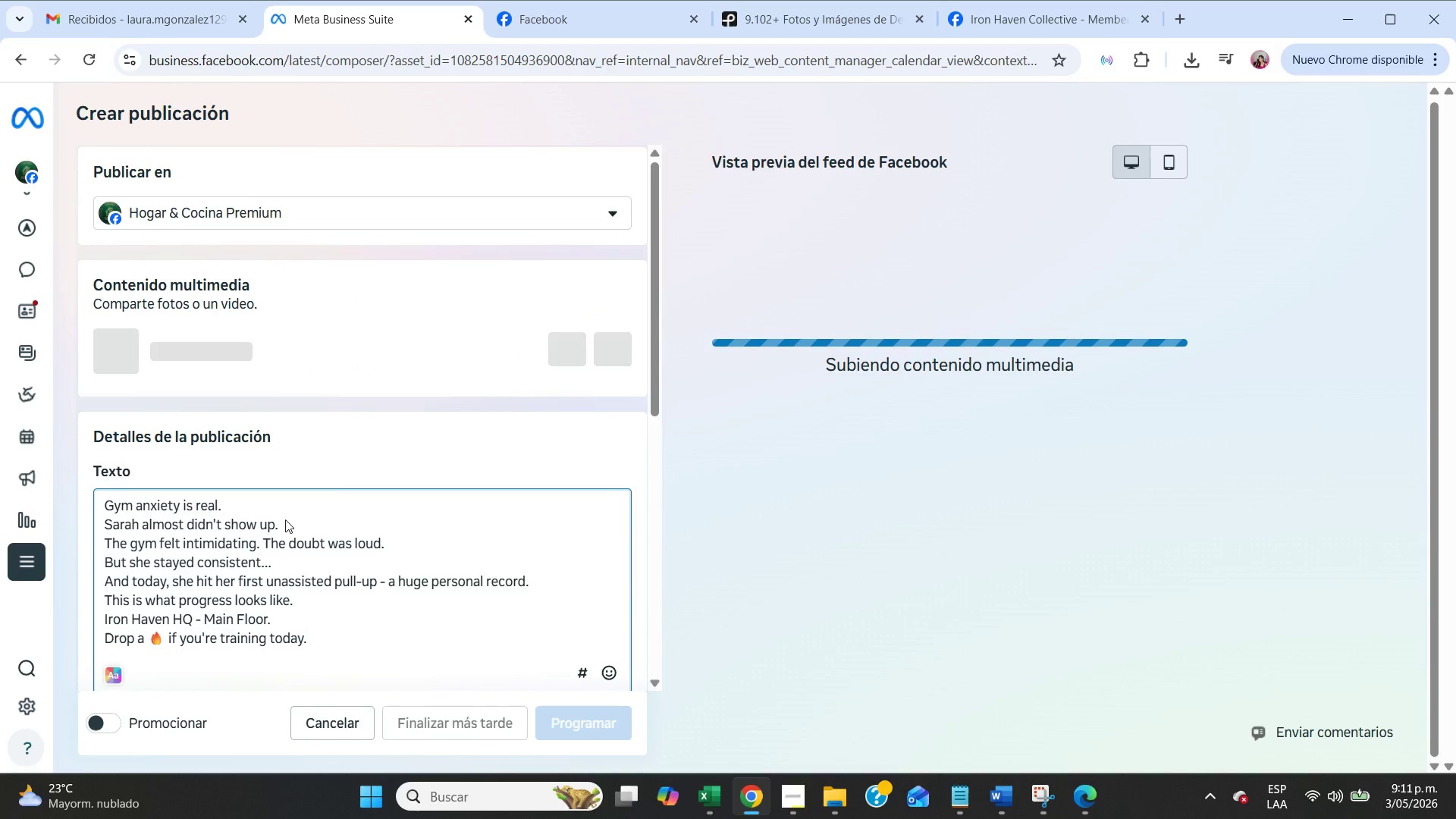 
left_click([269, 506])
 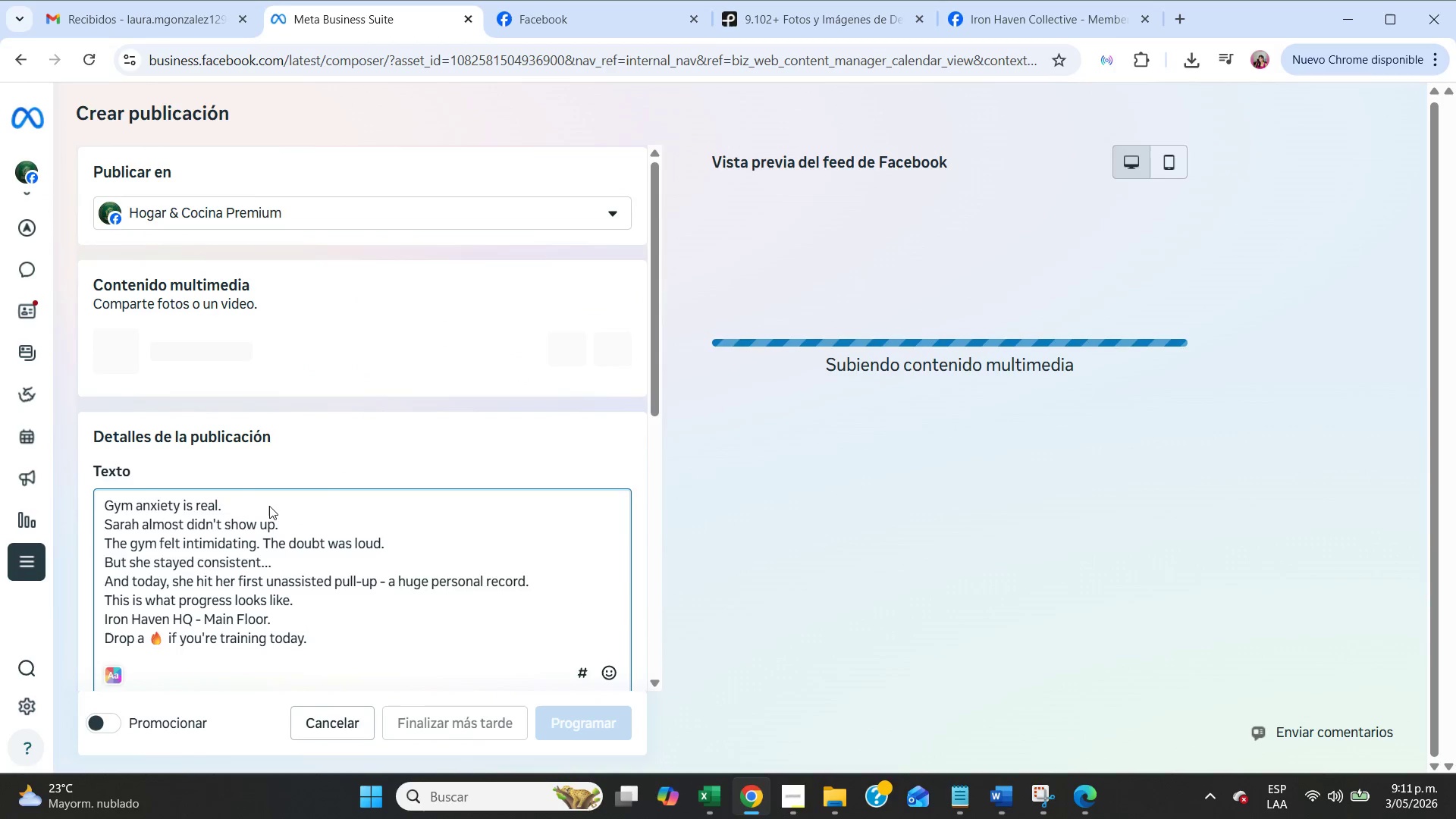 
key(Enter)
 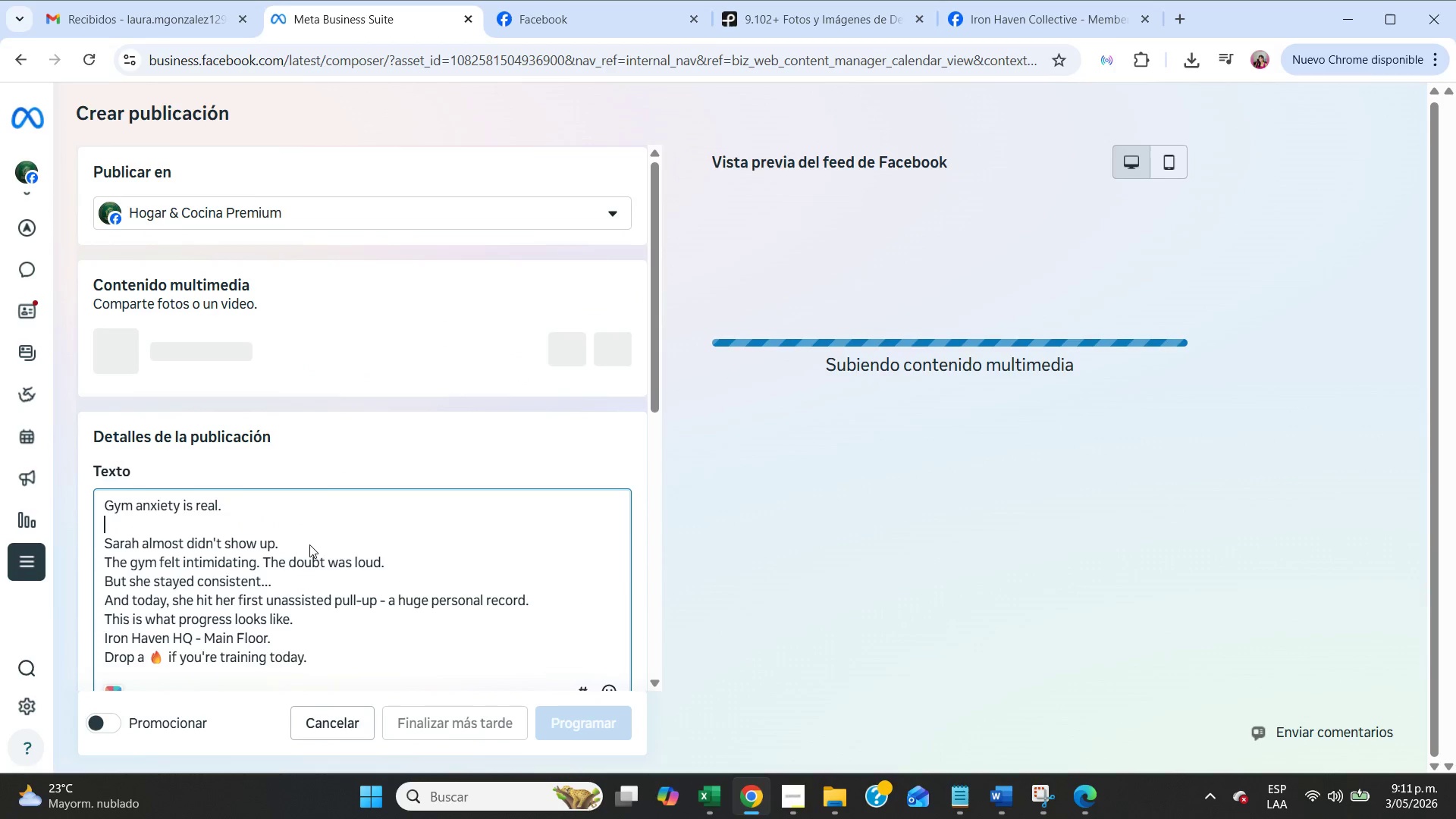 
left_click([310, 544])
 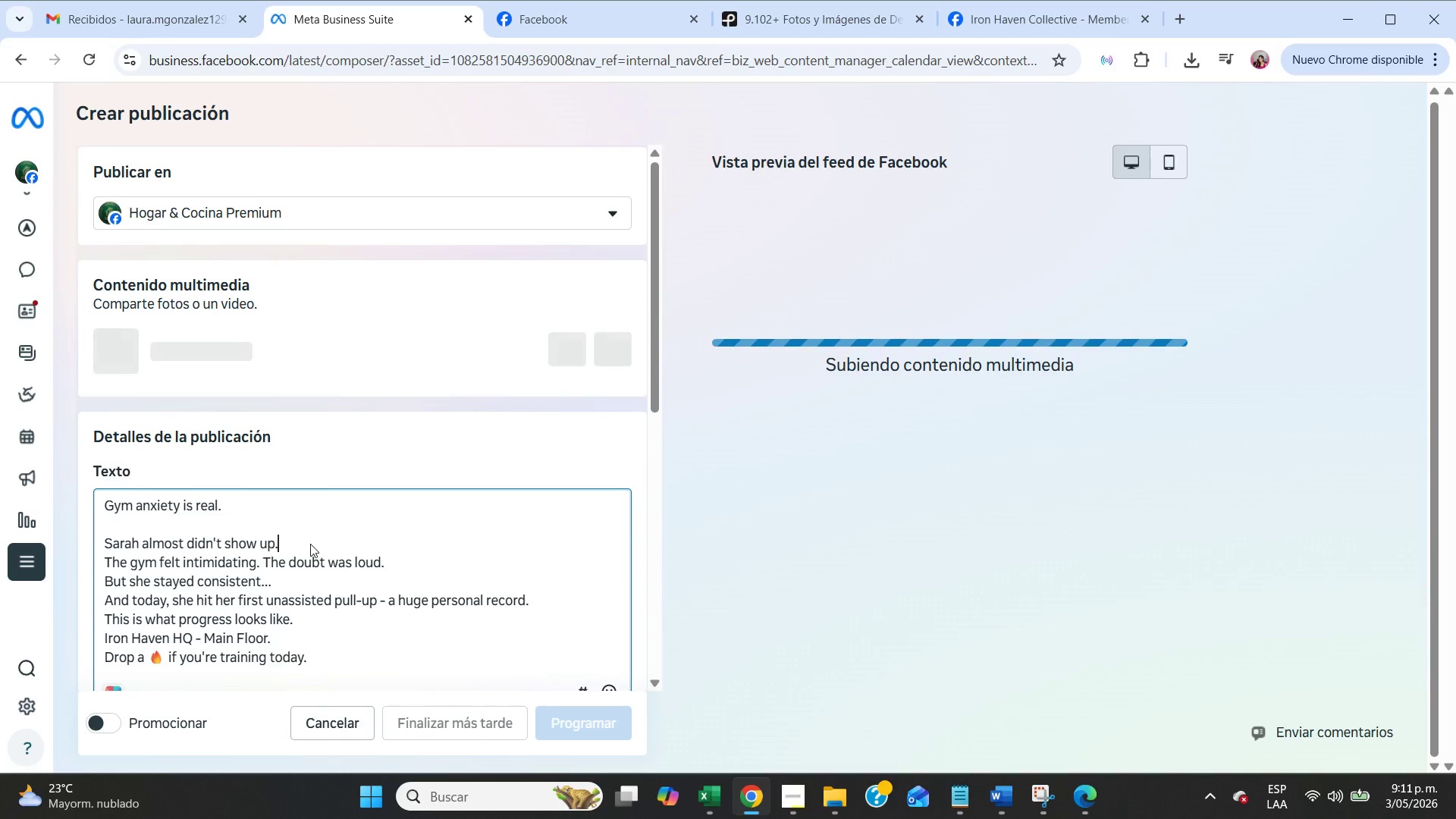 
key(Enter)
 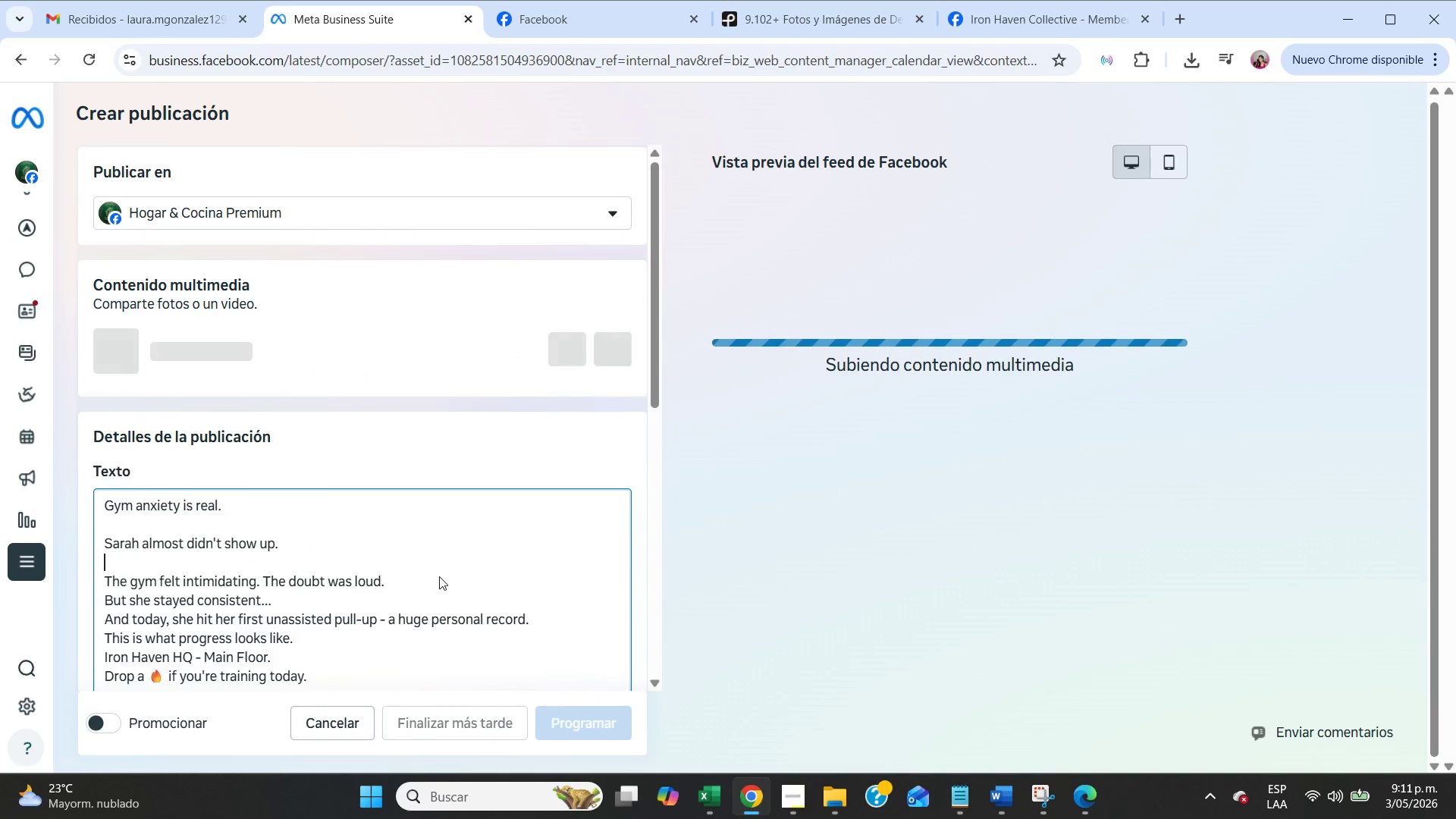 
left_click([440, 577])
 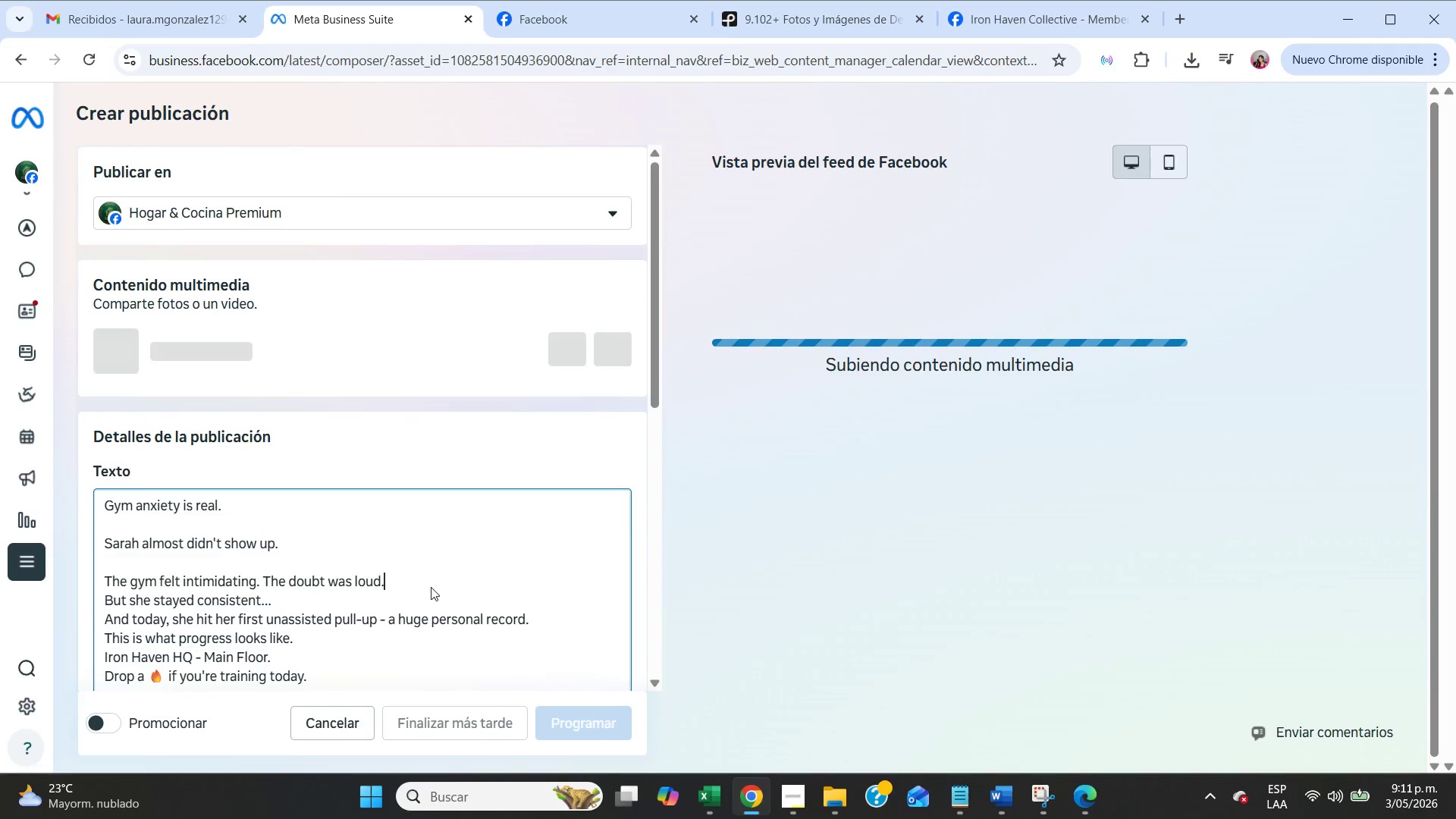 
key(Enter)
 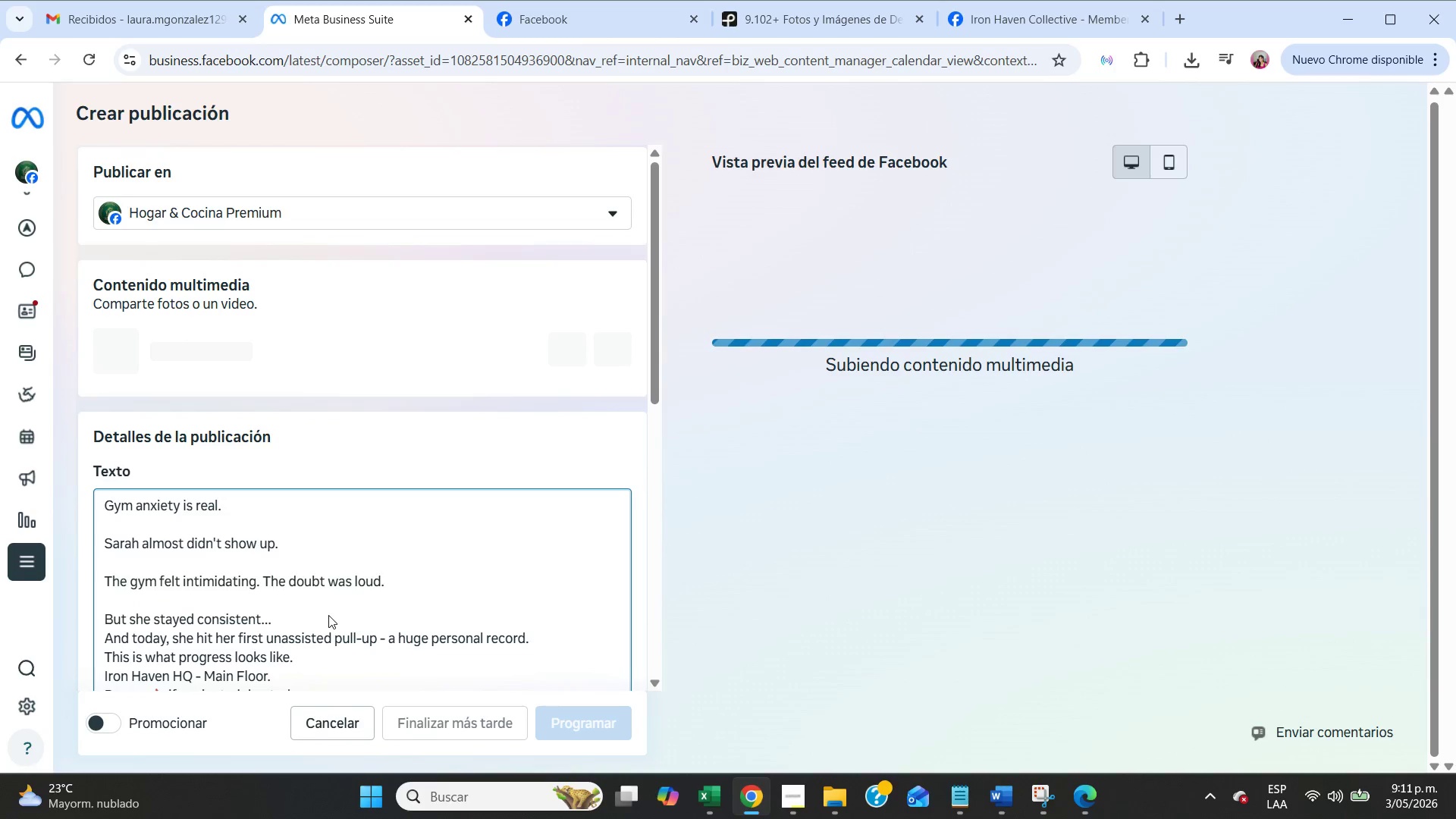 
key(Enter)
 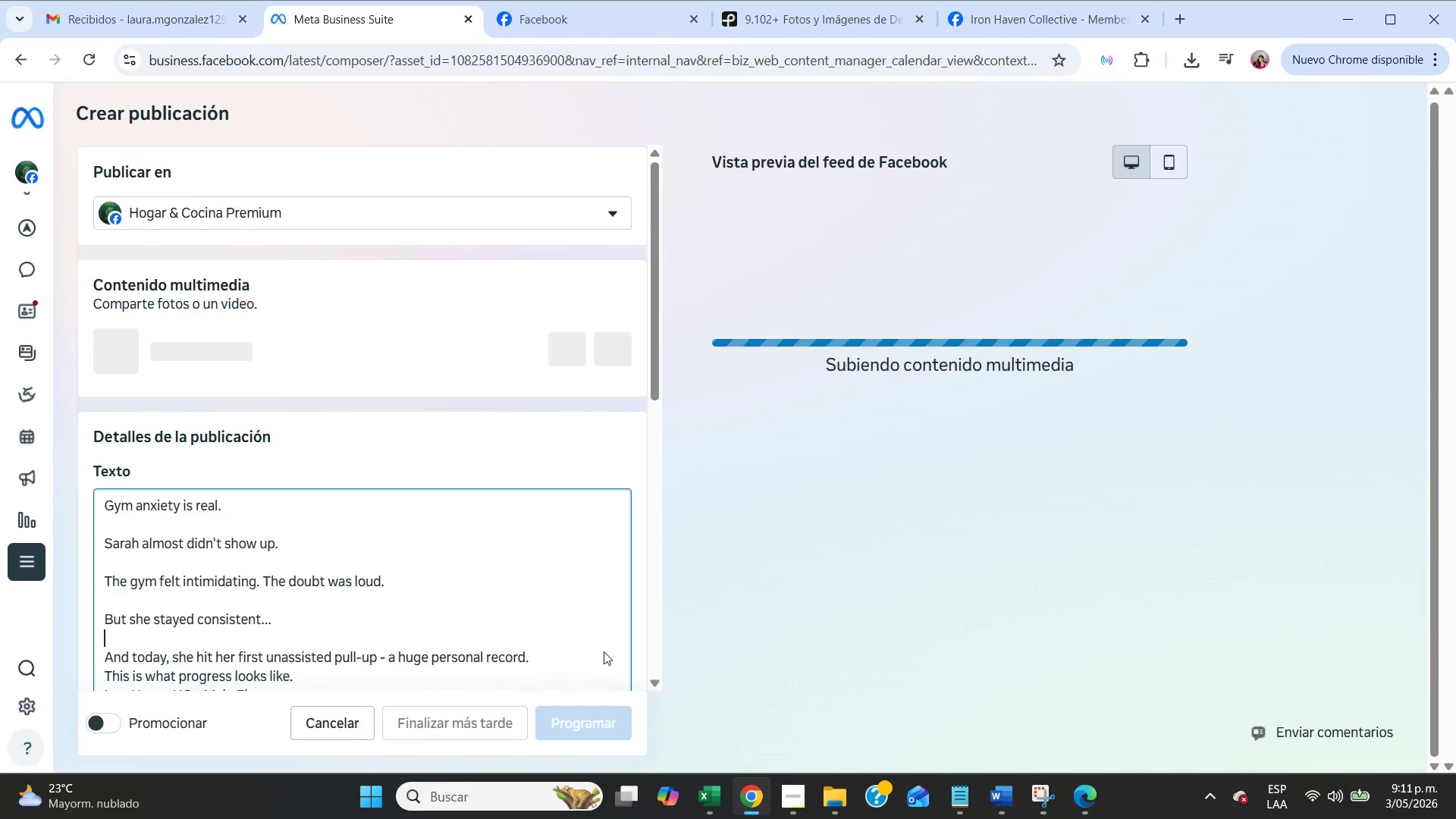 
scroll: coordinate [604, 648], scroll_direction: down, amount: 5.0
 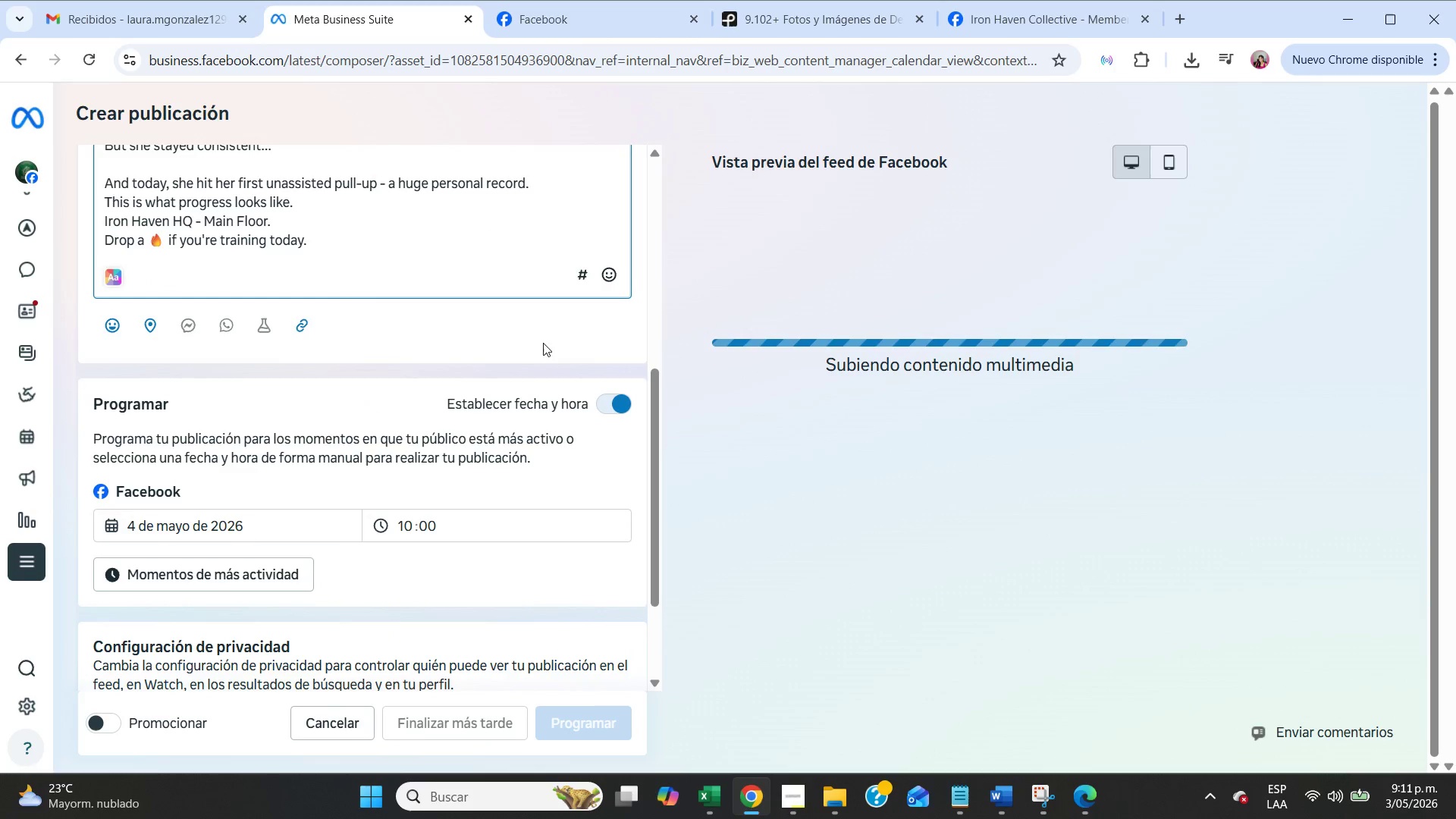 
scroll: coordinate [543, 343], scroll_direction: up, amount: 2.0
 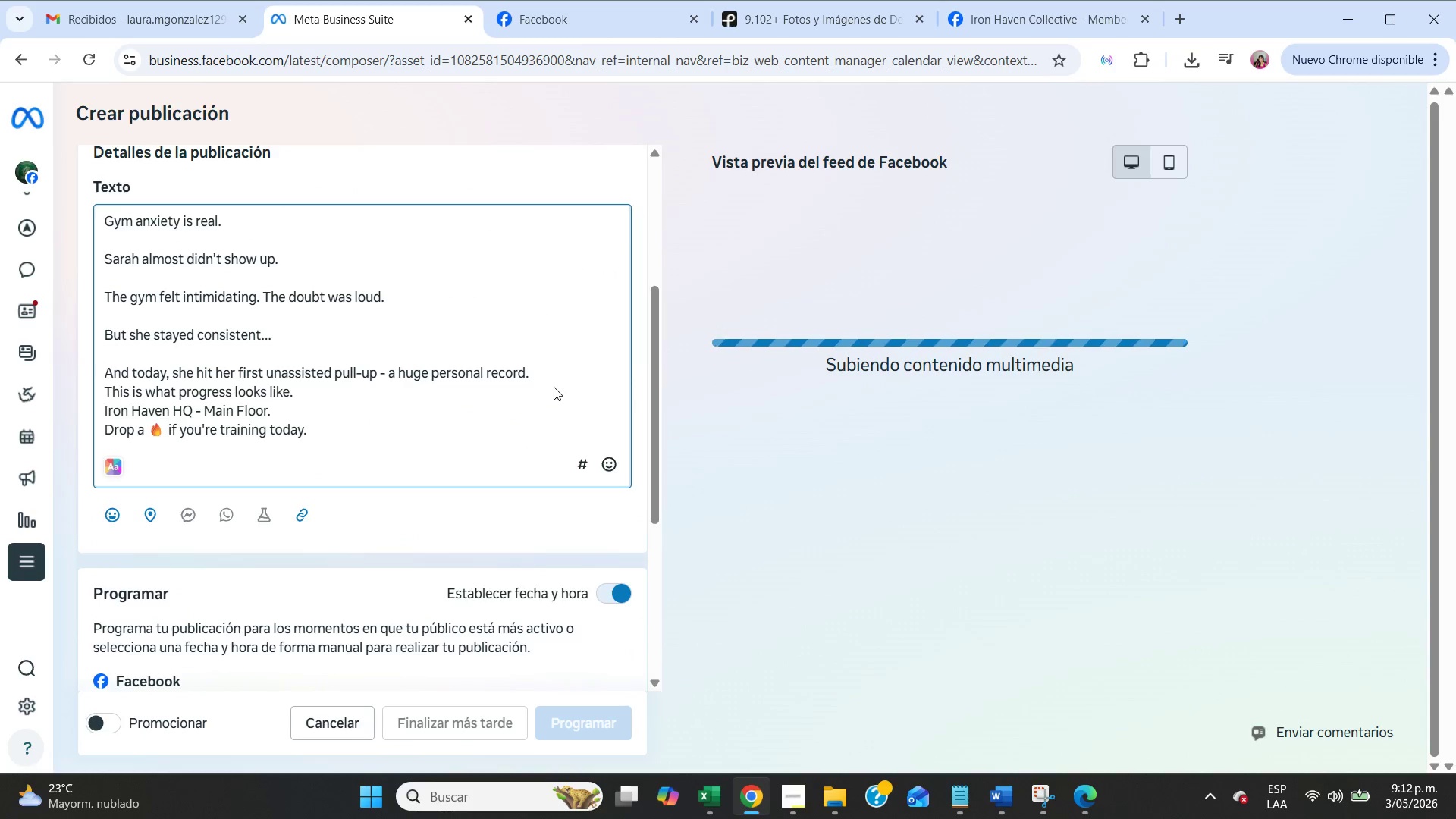 
left_click([544, 375])
 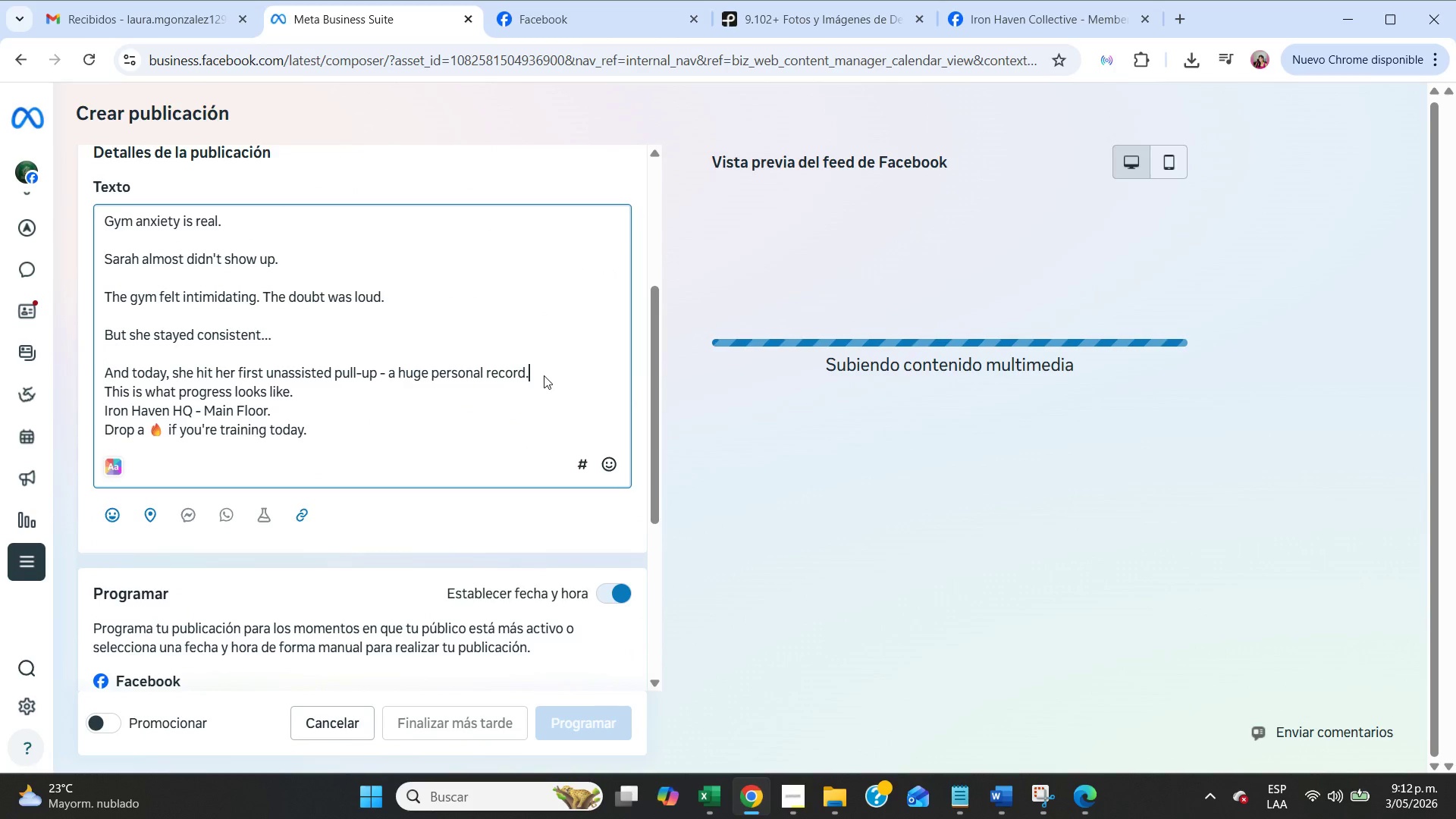 
key(Enter)
 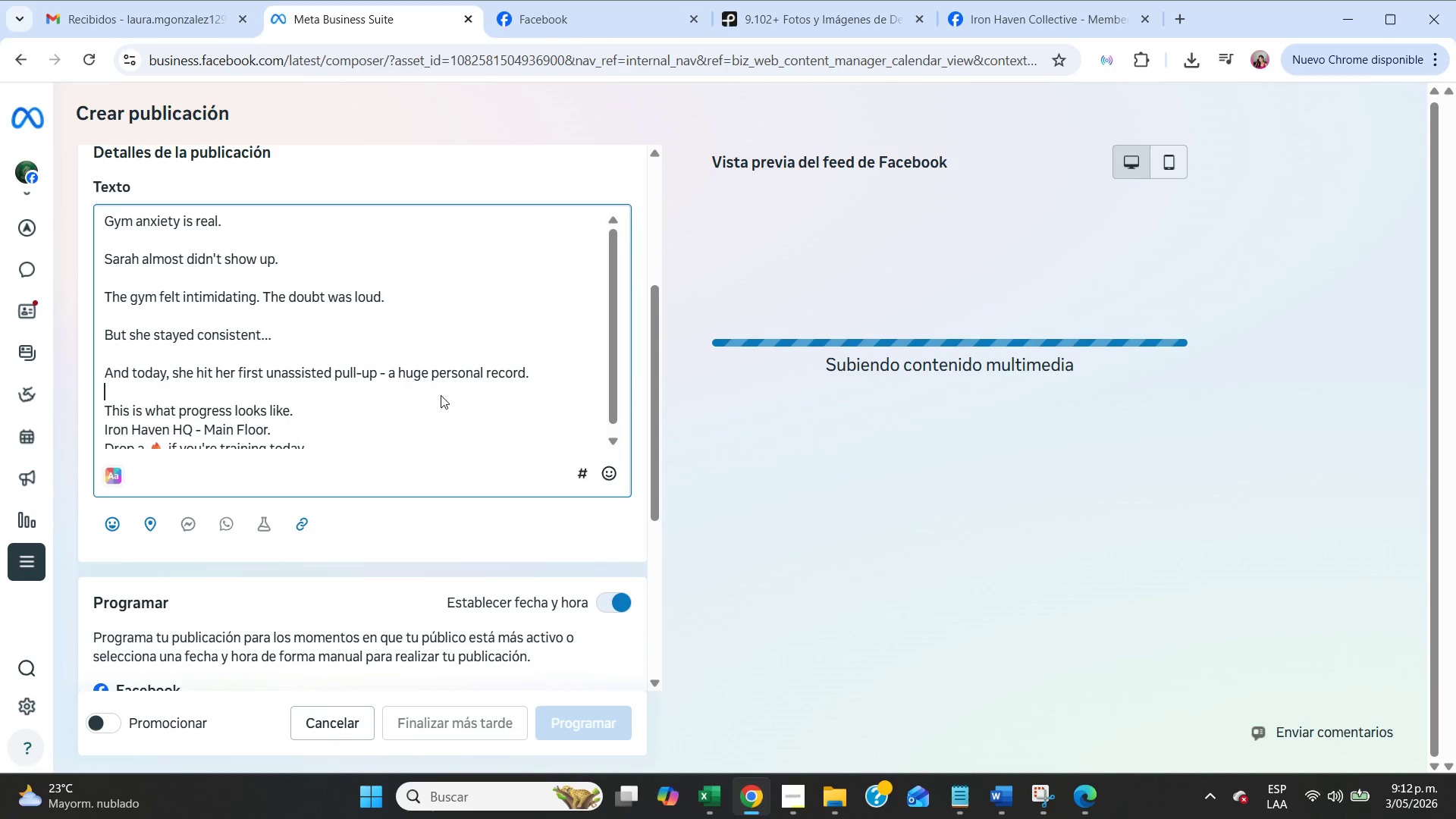 
left_click([431, 403])
 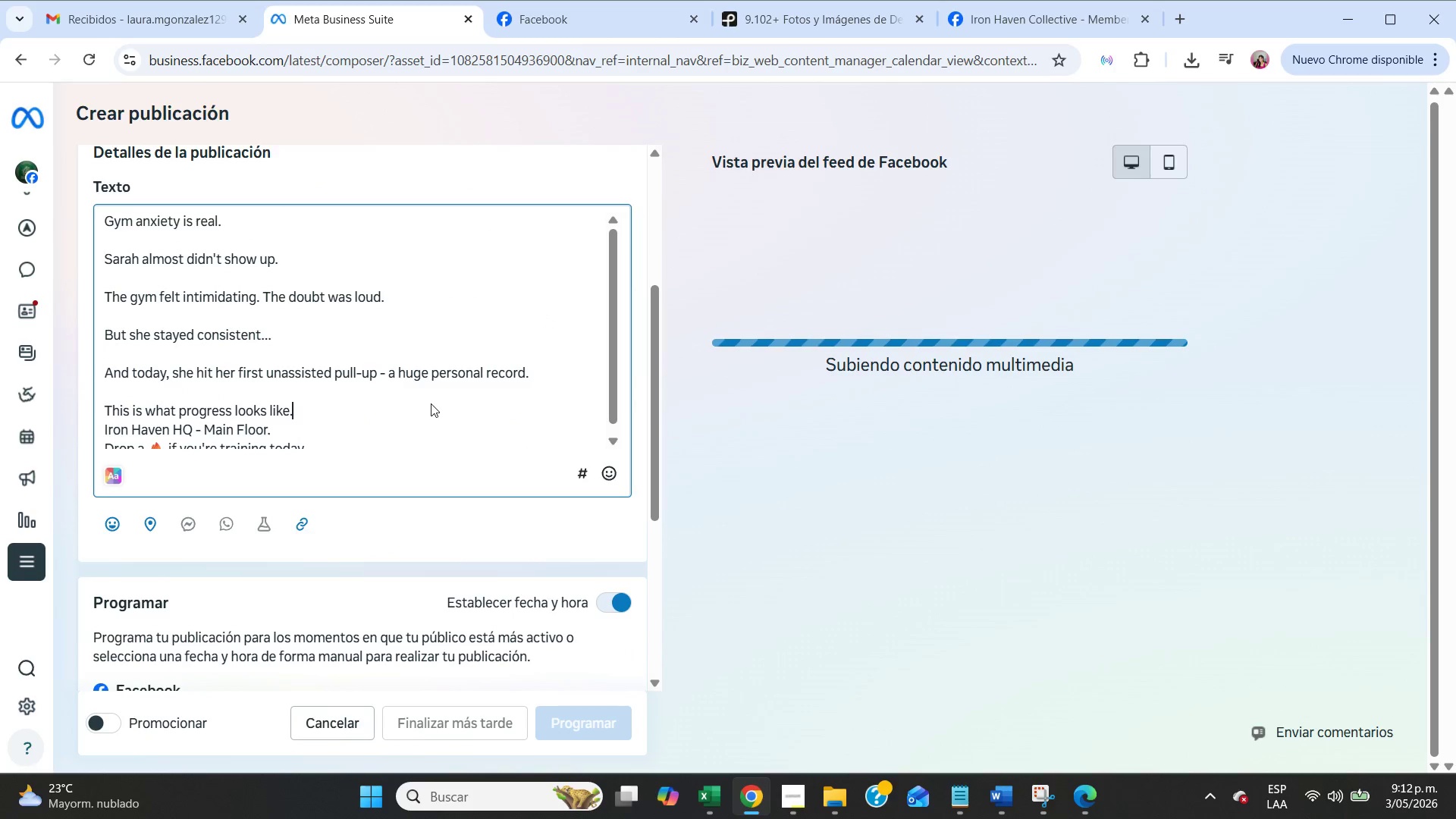 
key(Enter)
 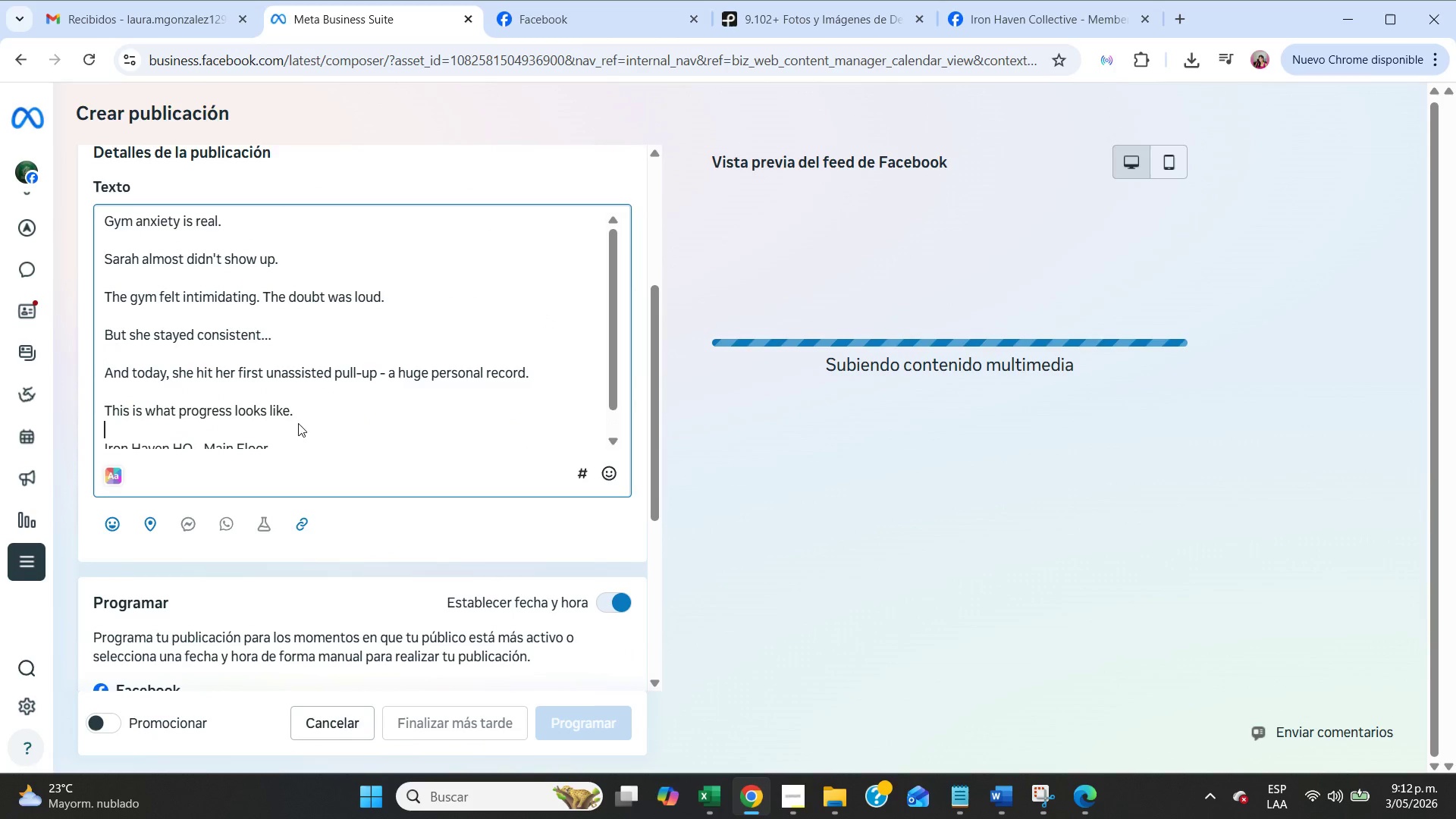 
scroll: coordinate [297, 430], scroll_direction: down, amount: 3.0
 